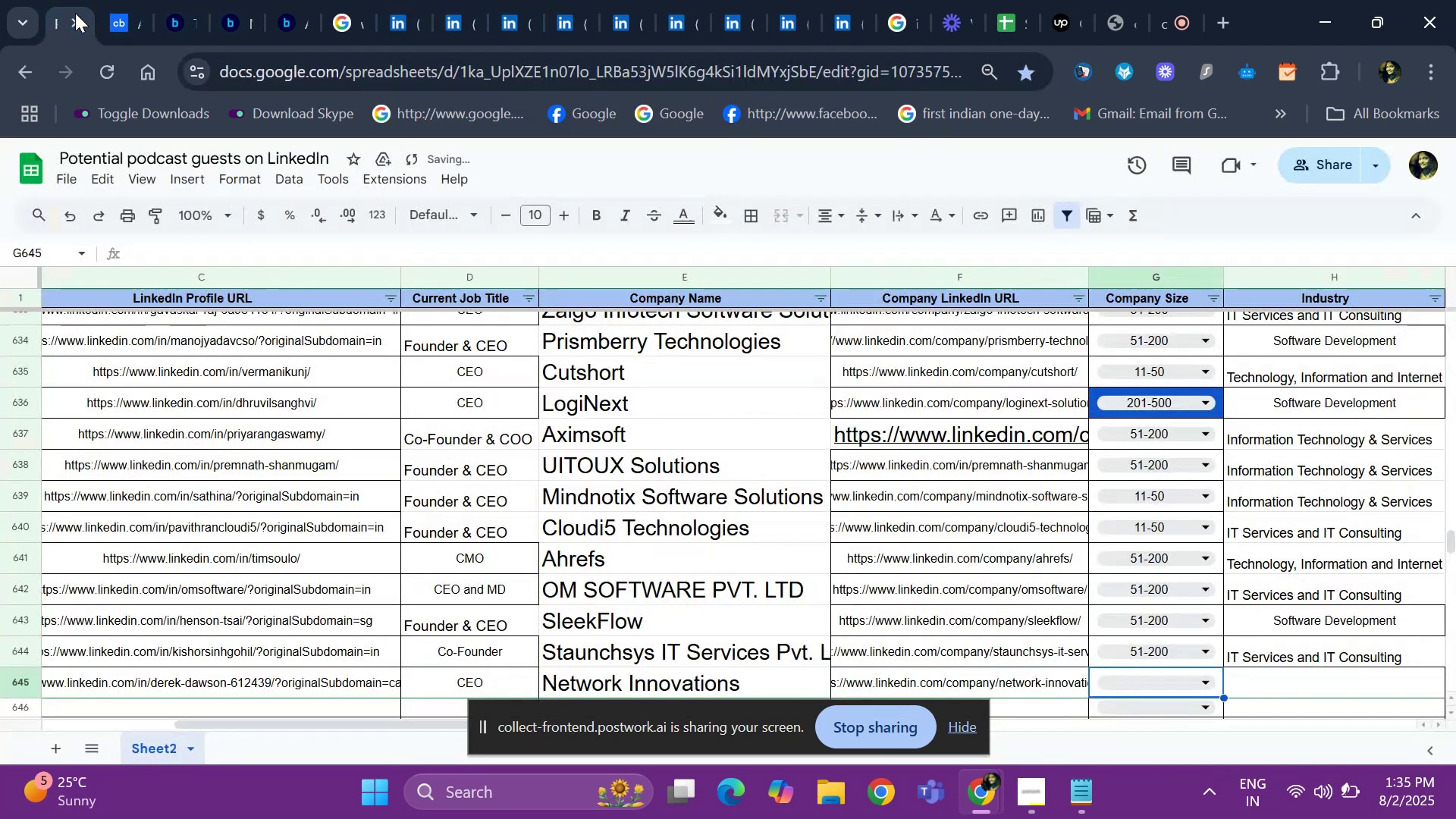 
key(ArrowRight)
 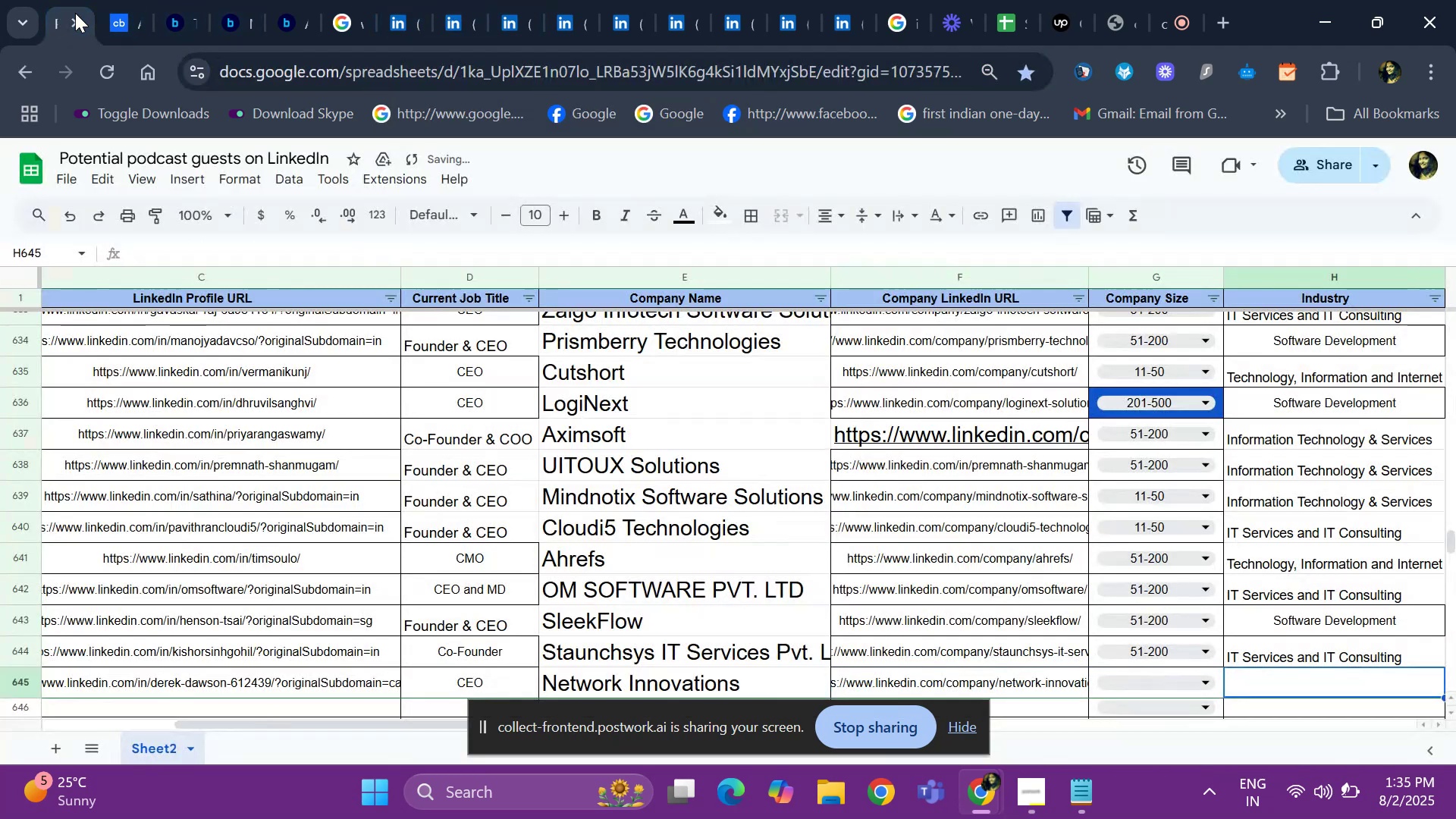 
key(ArrowRight)
 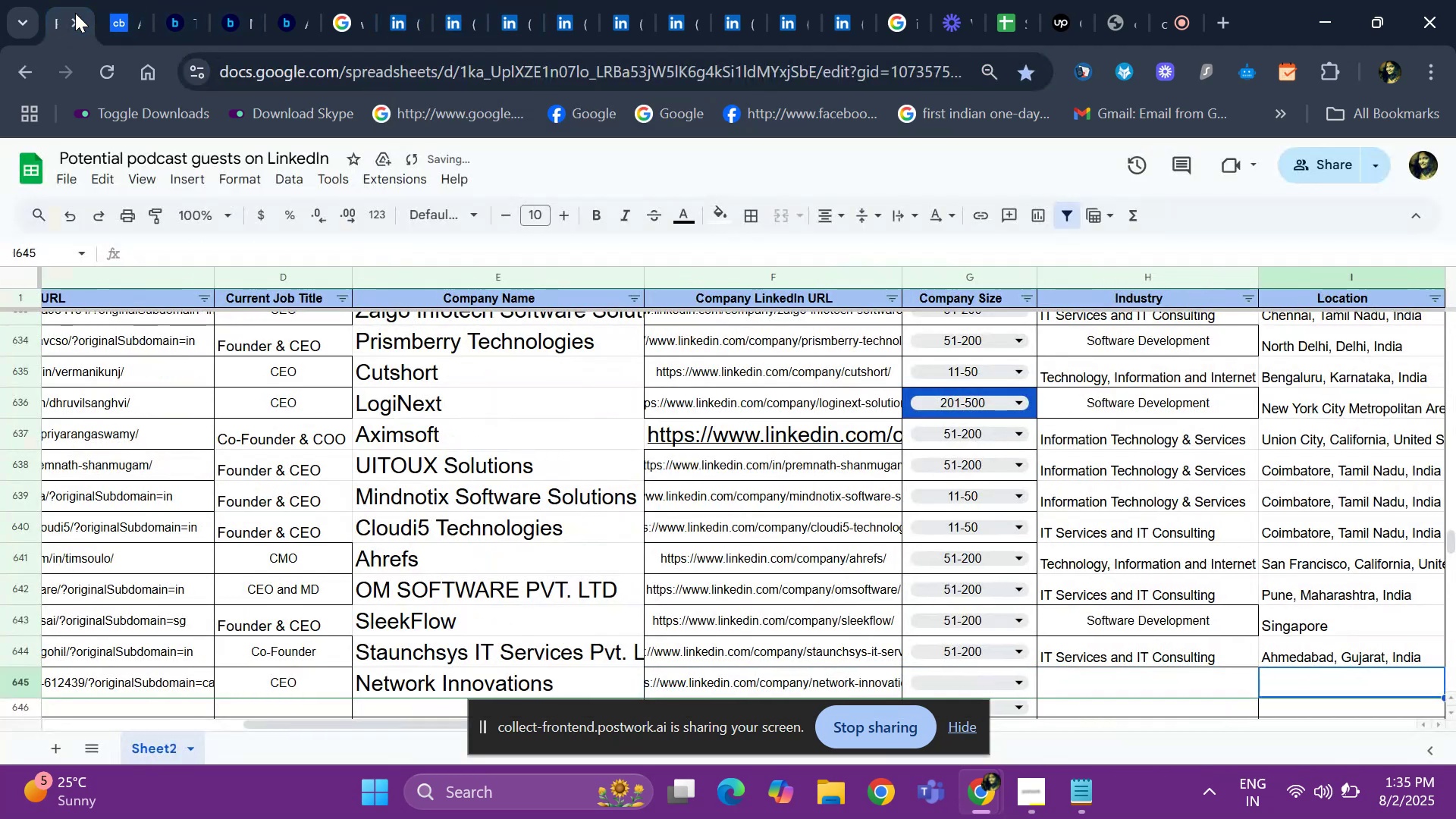 
key(ArrowRight)
 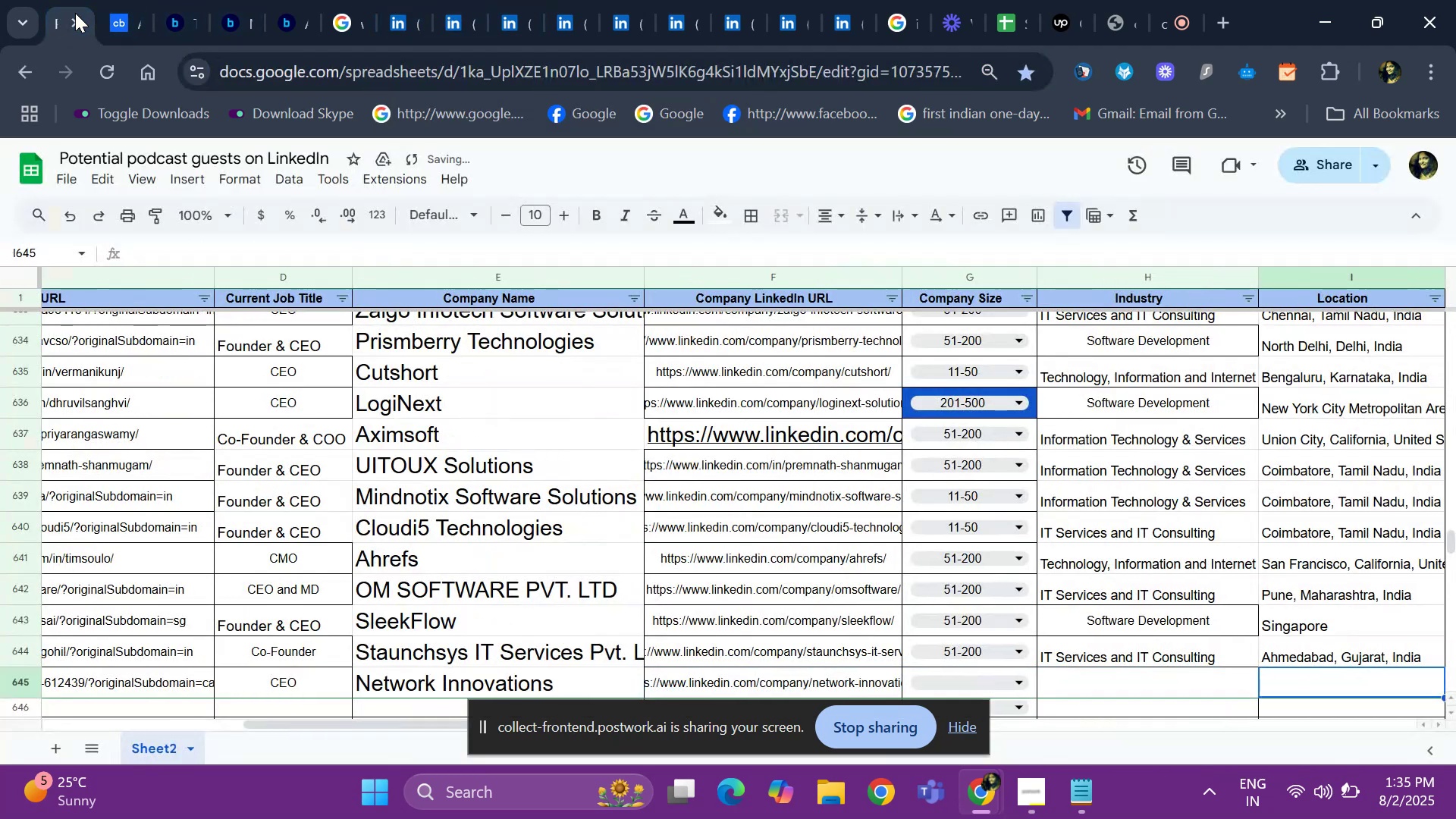 
key(ArrowLeft)
 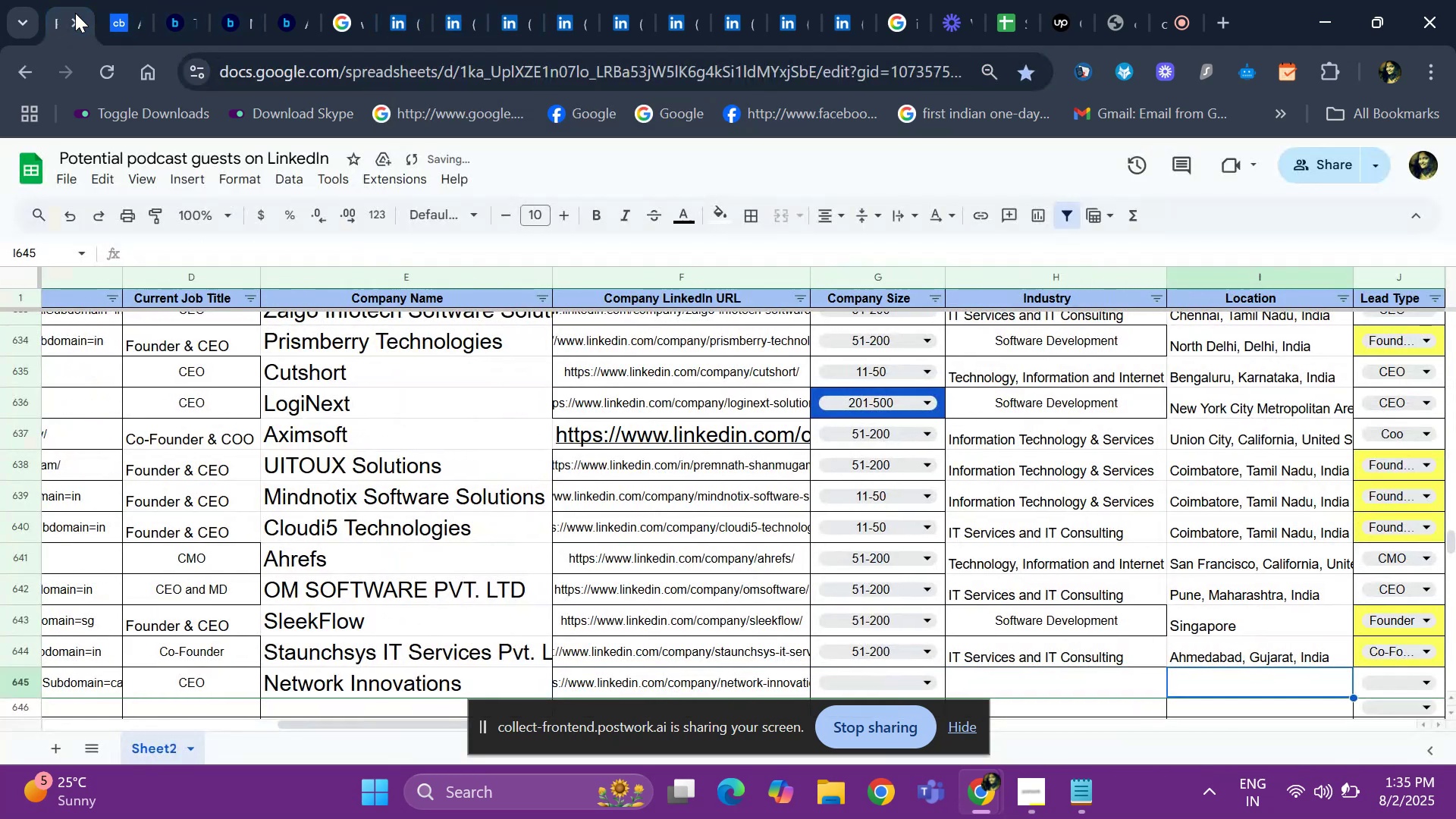 
key(ArrowLeft)
 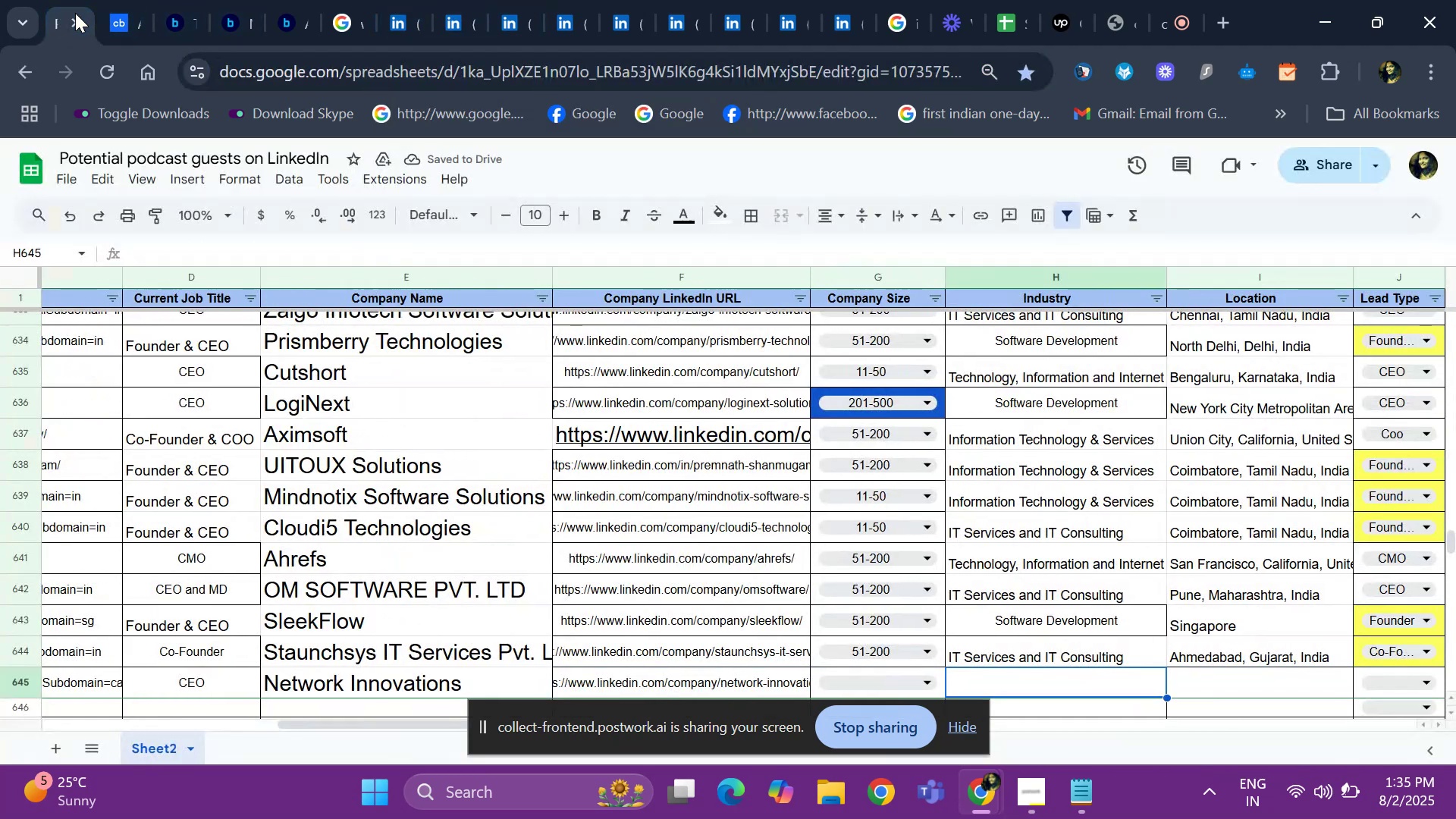 
key(ArrowLeft)
 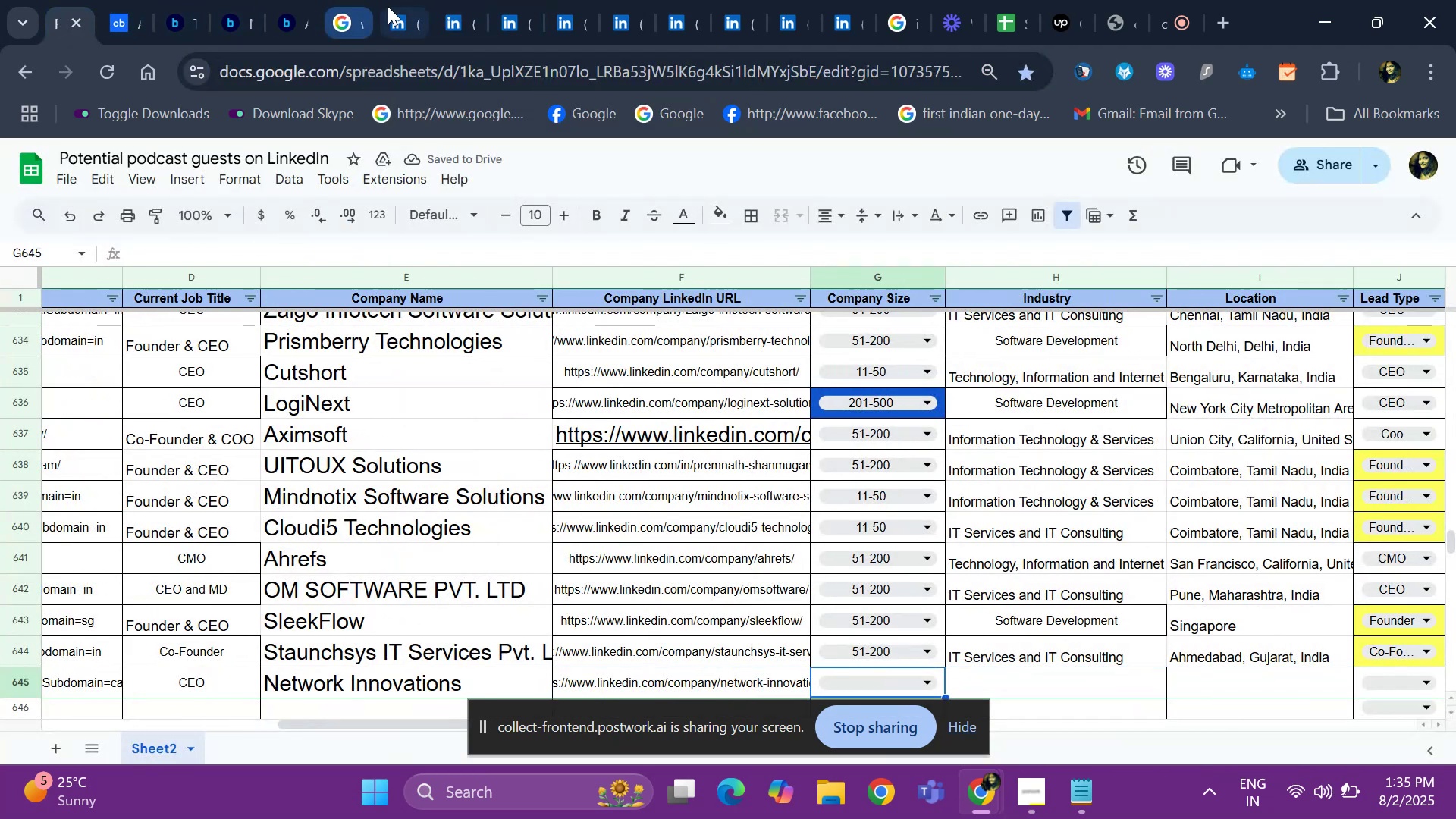 
left_click([388, 8])
 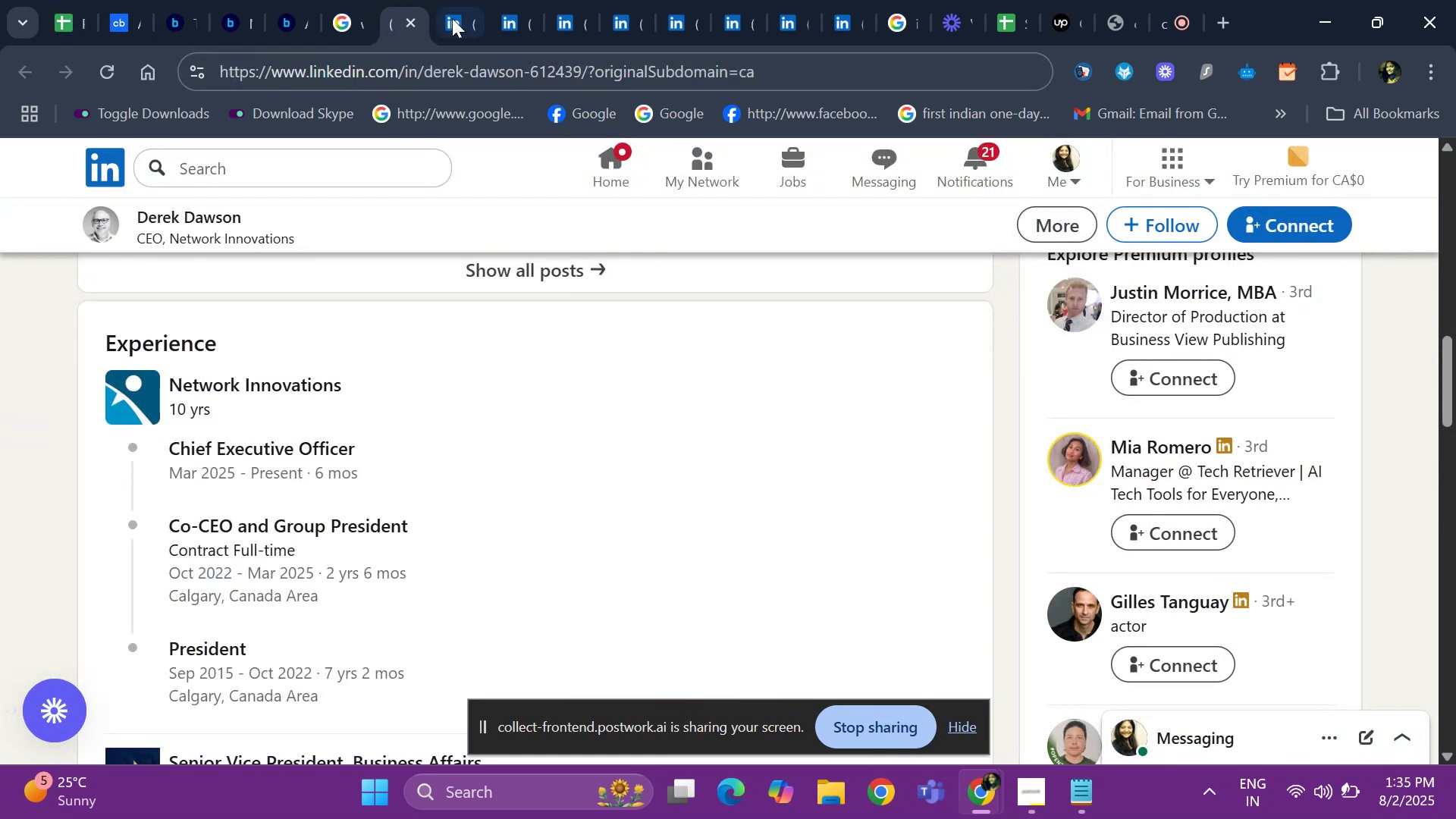 
left_click([457, 18])
 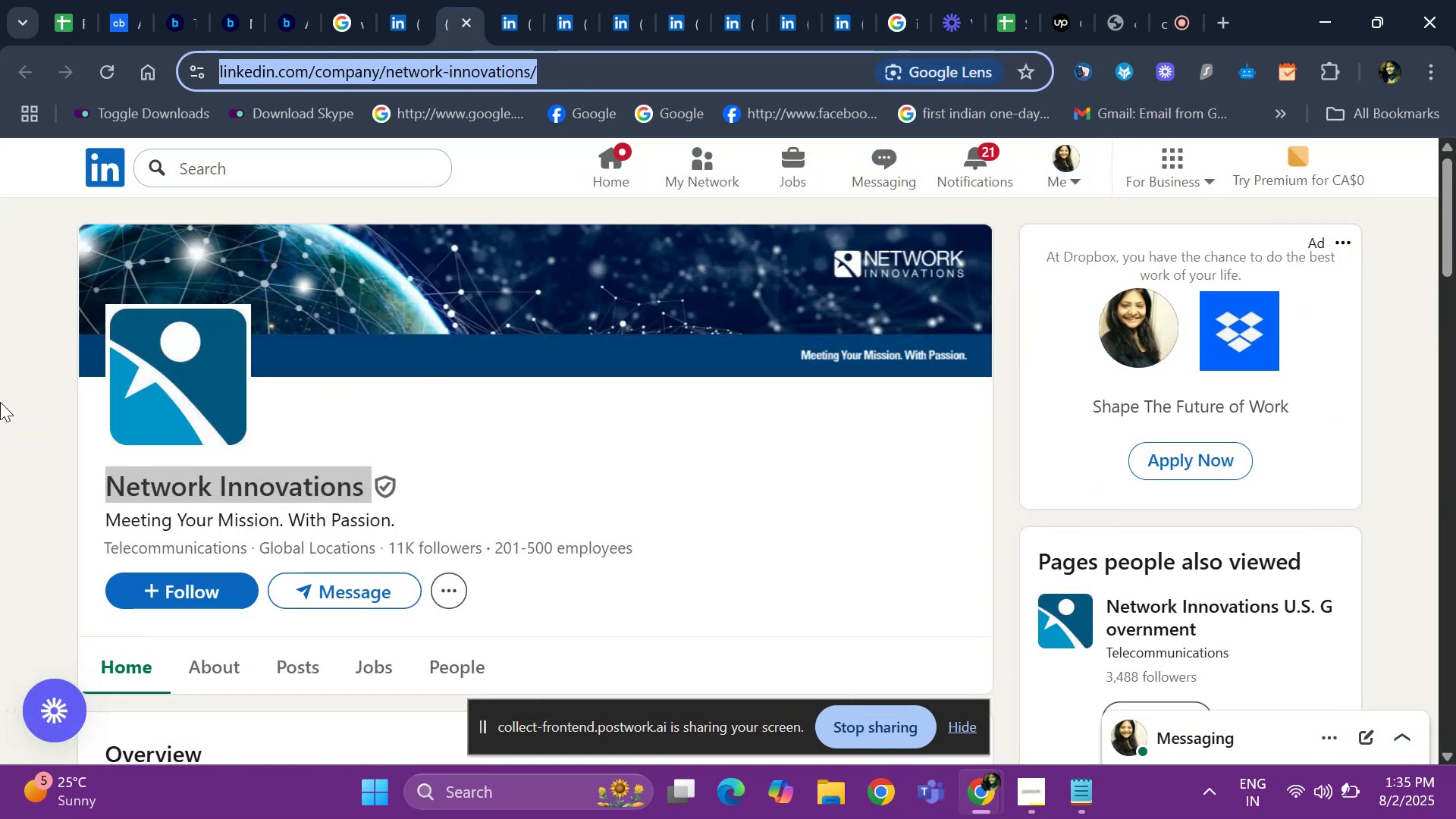 
left_click([0, 402])
 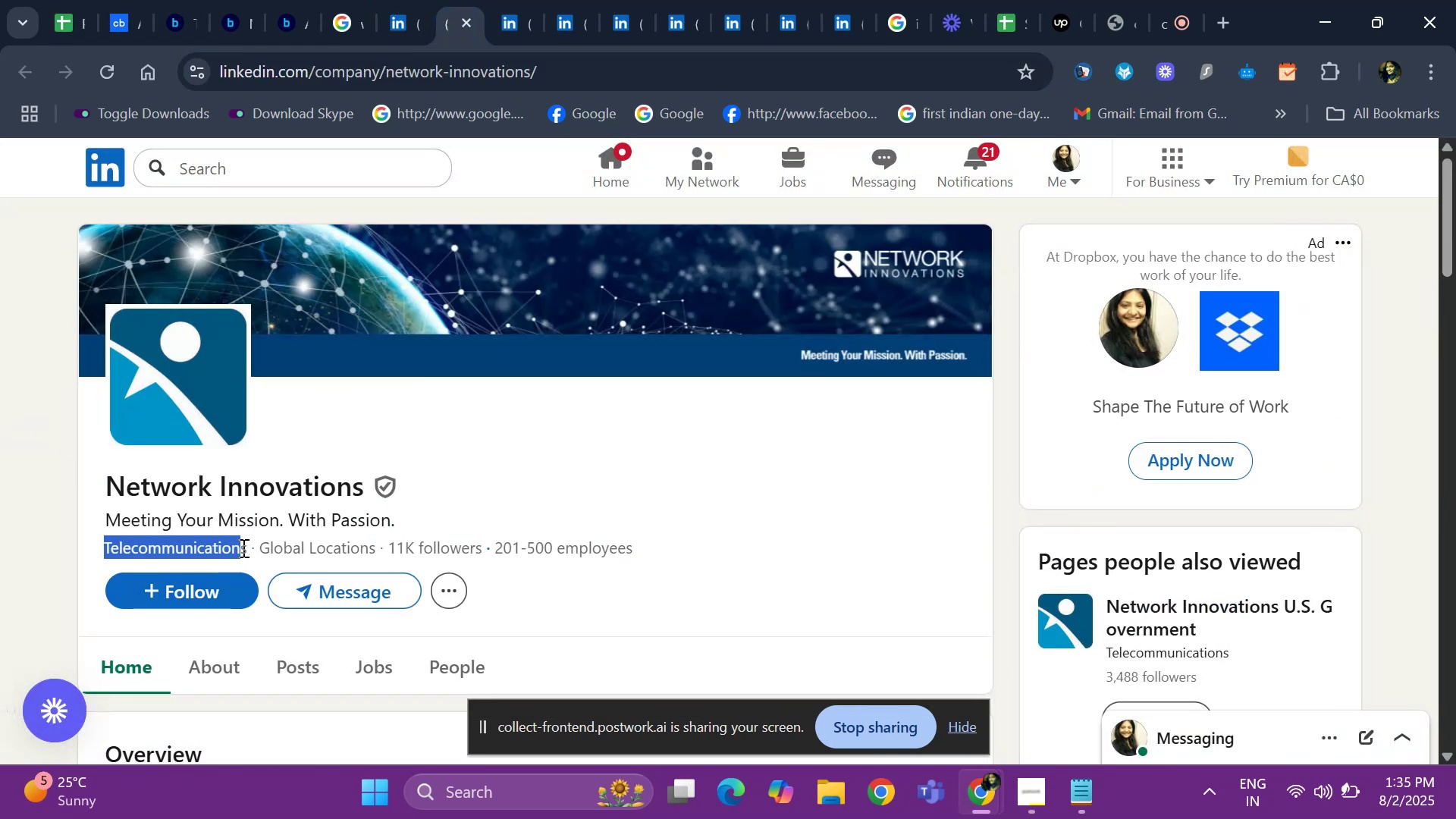 
wait(6.39)
 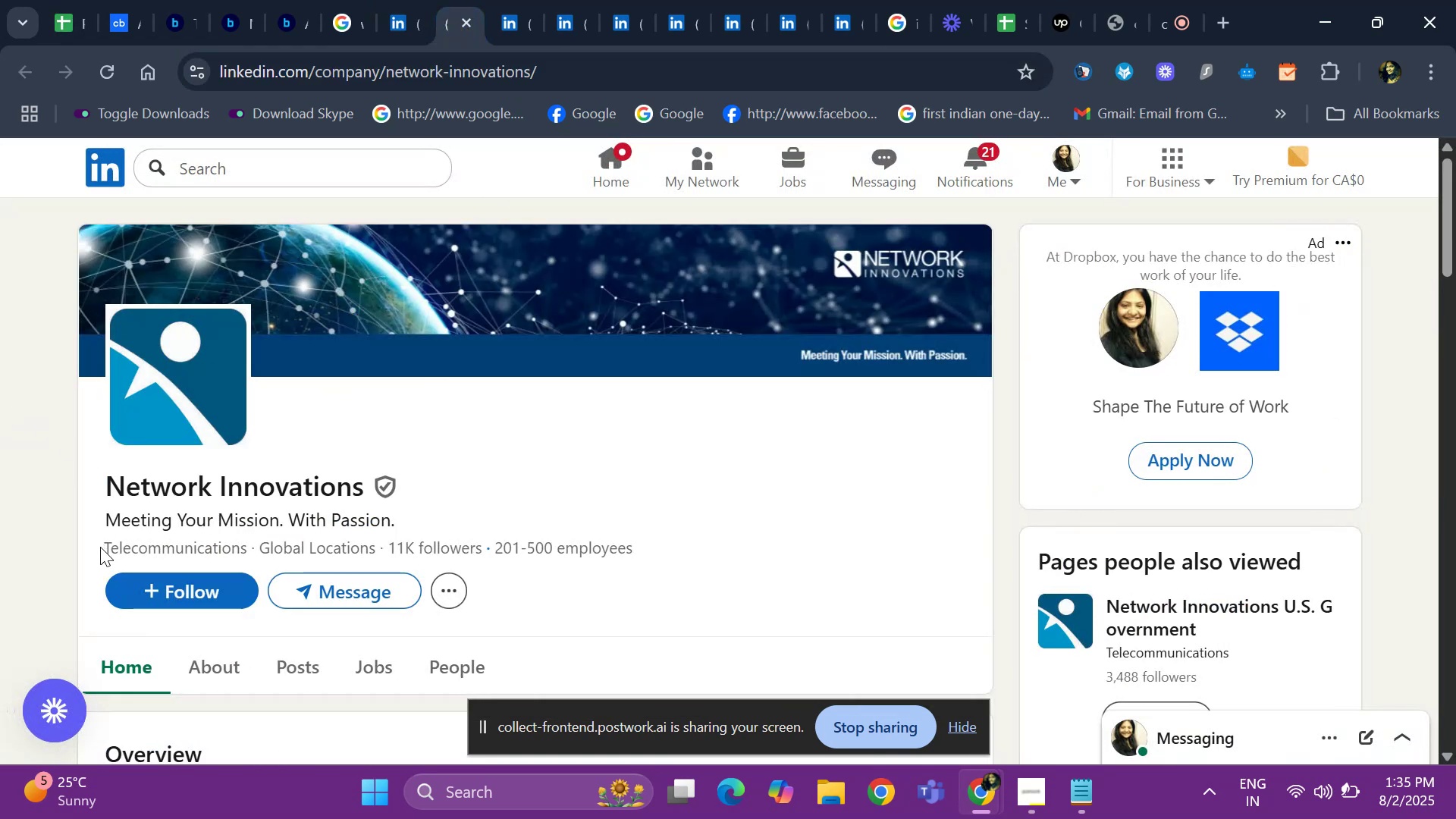 
key(Control+C)
 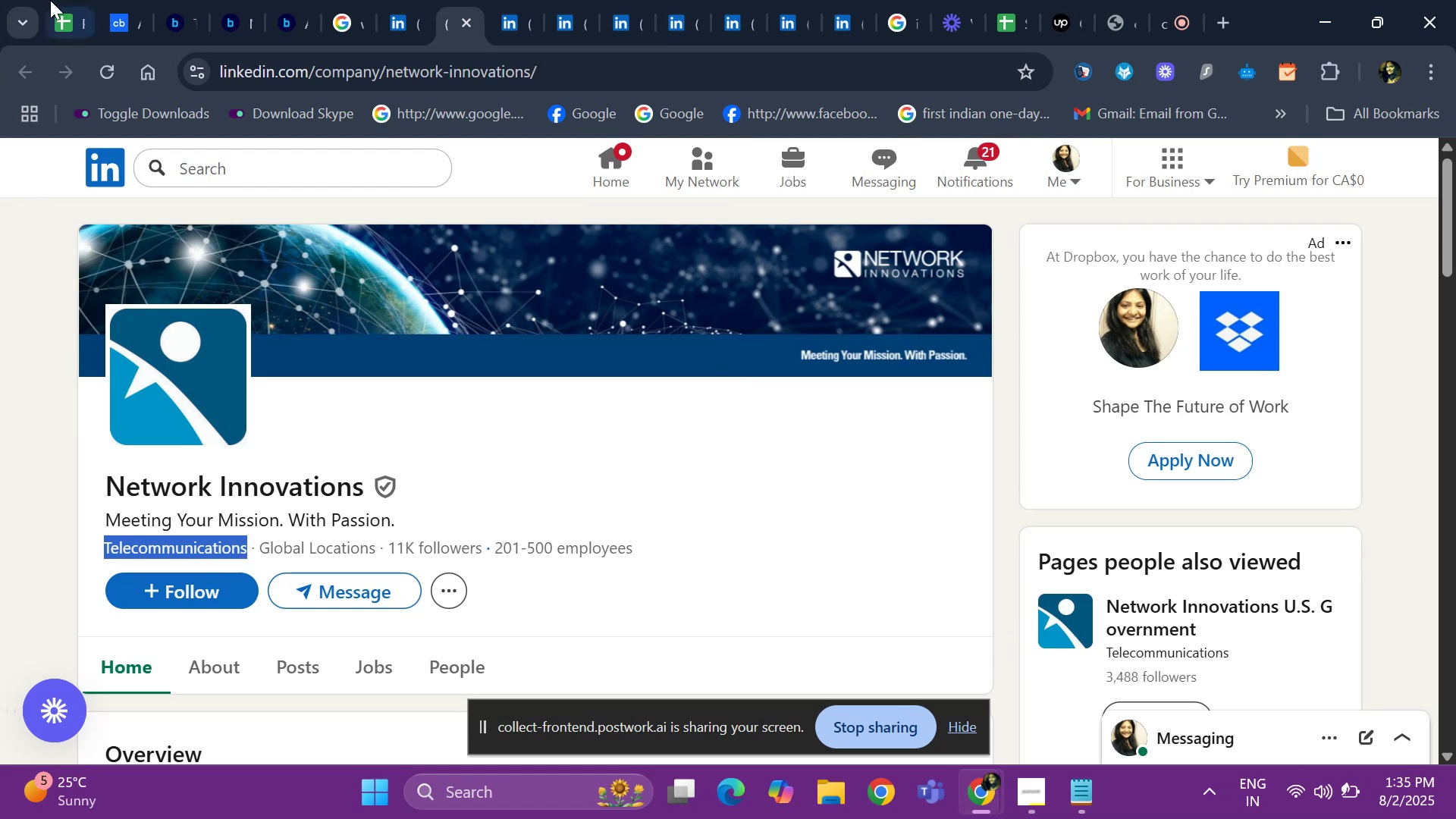 
left_click([57, 0])
 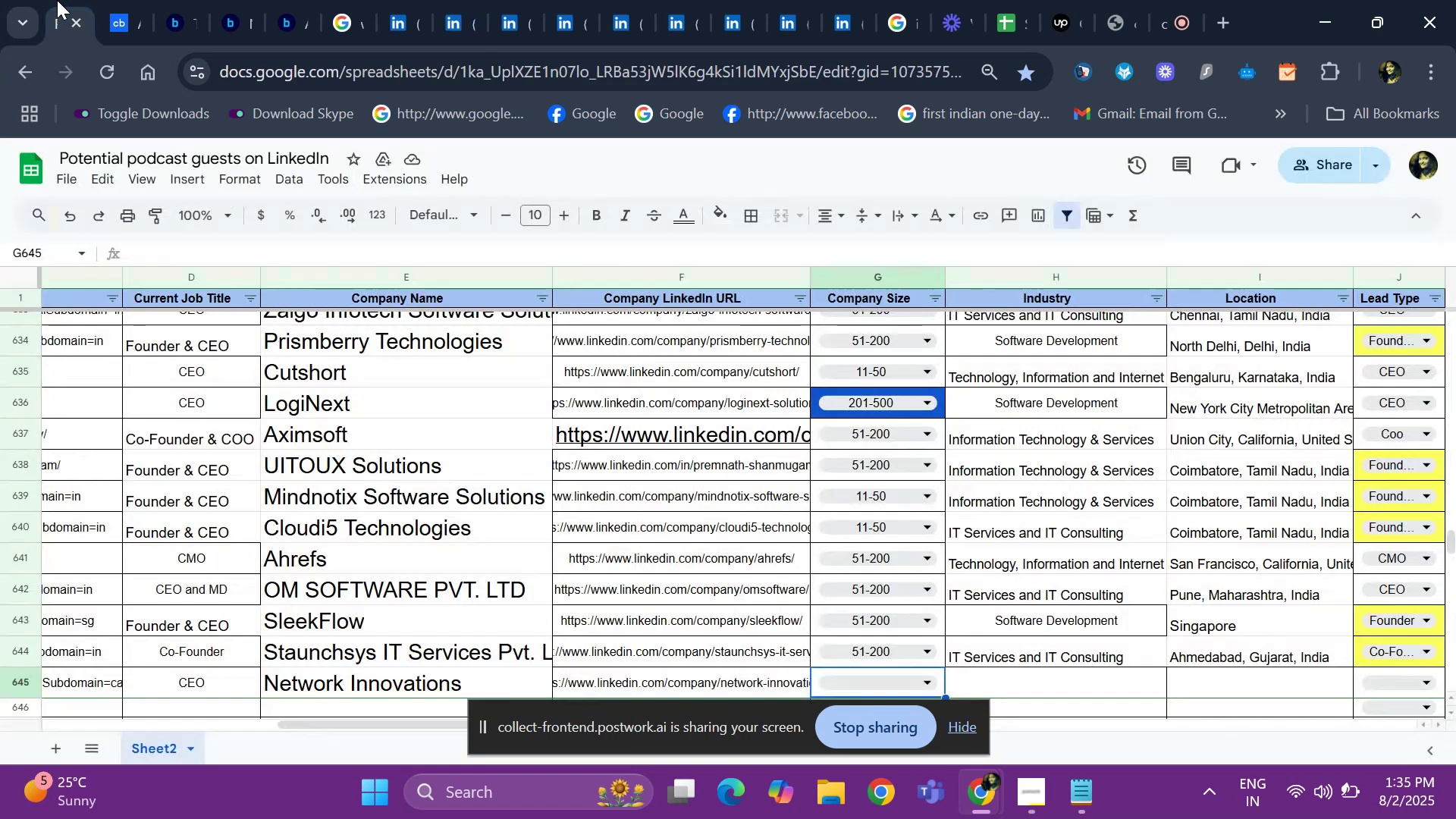 
key(ArrowRight)
 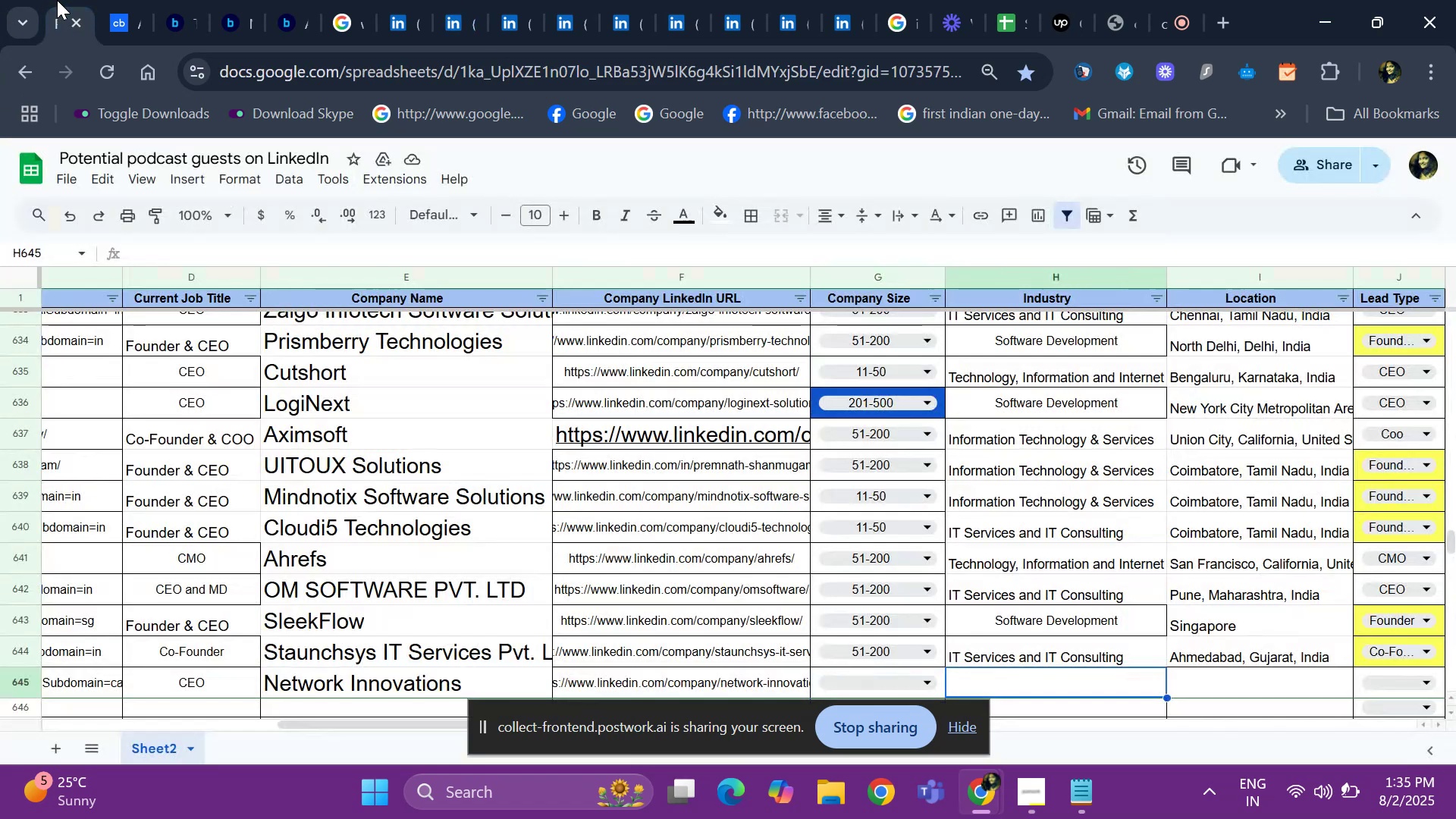 
key(Control+V)
 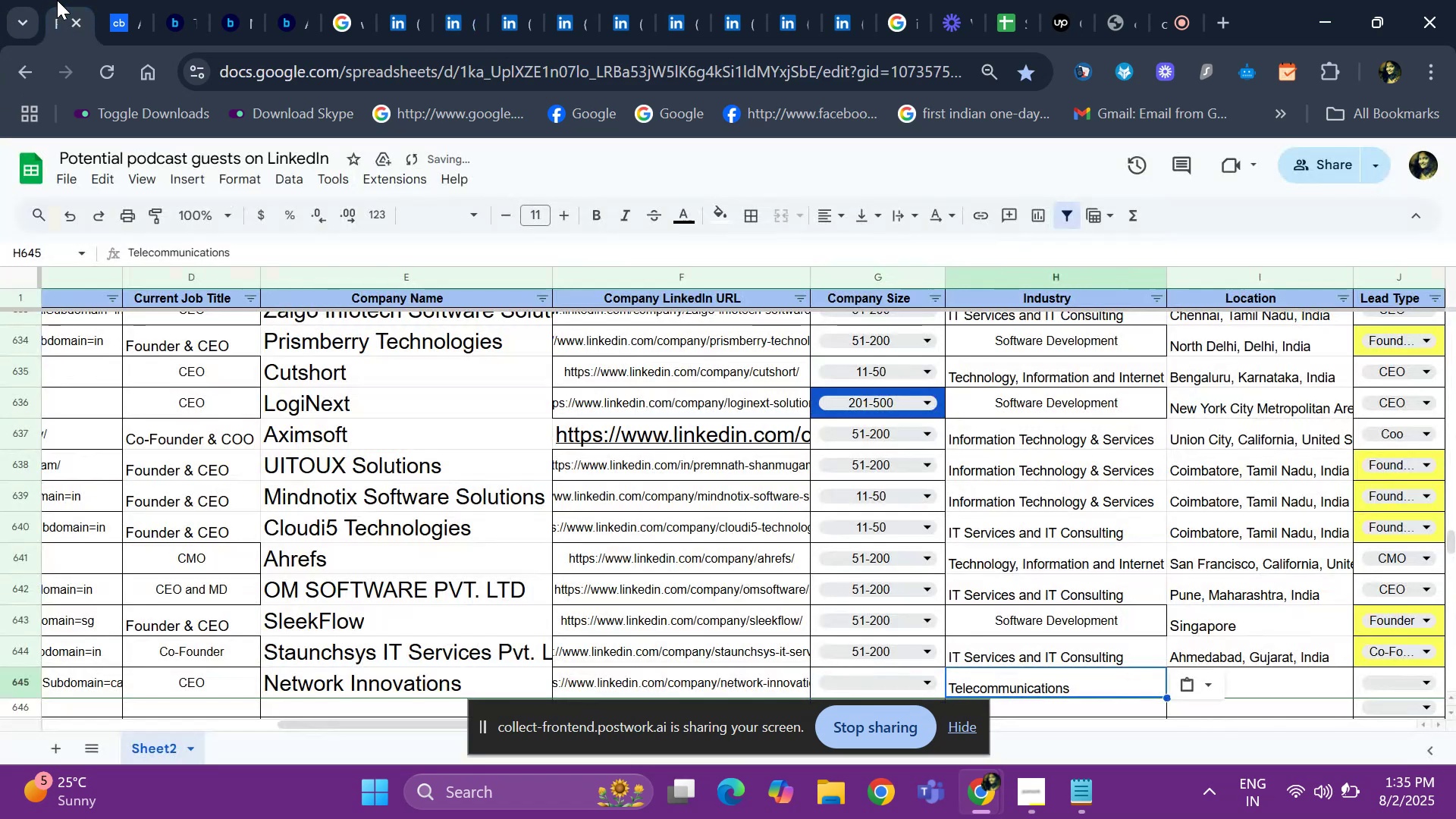 
key(ArrowLeft)
 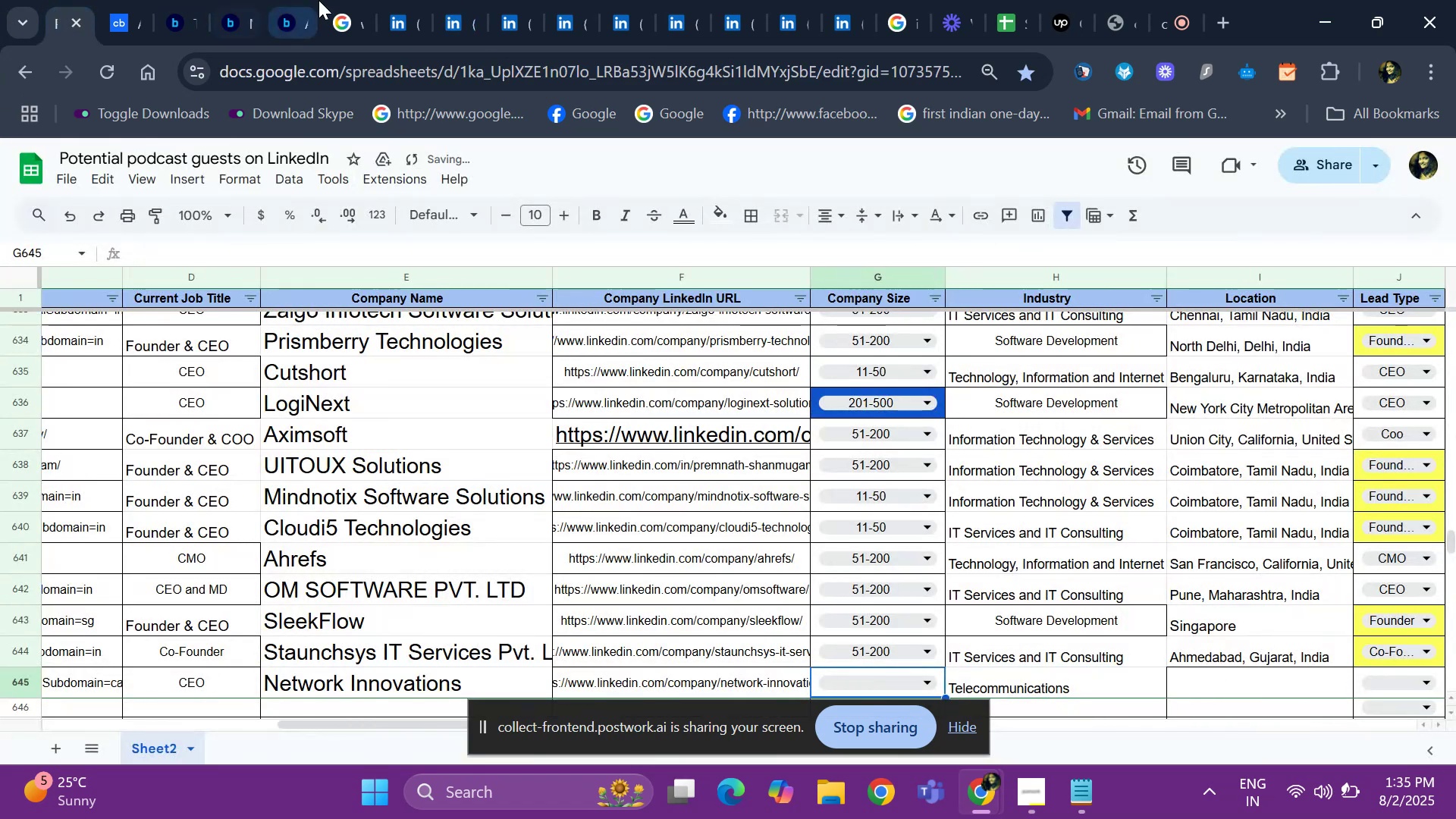 
left_click([398, 8])
 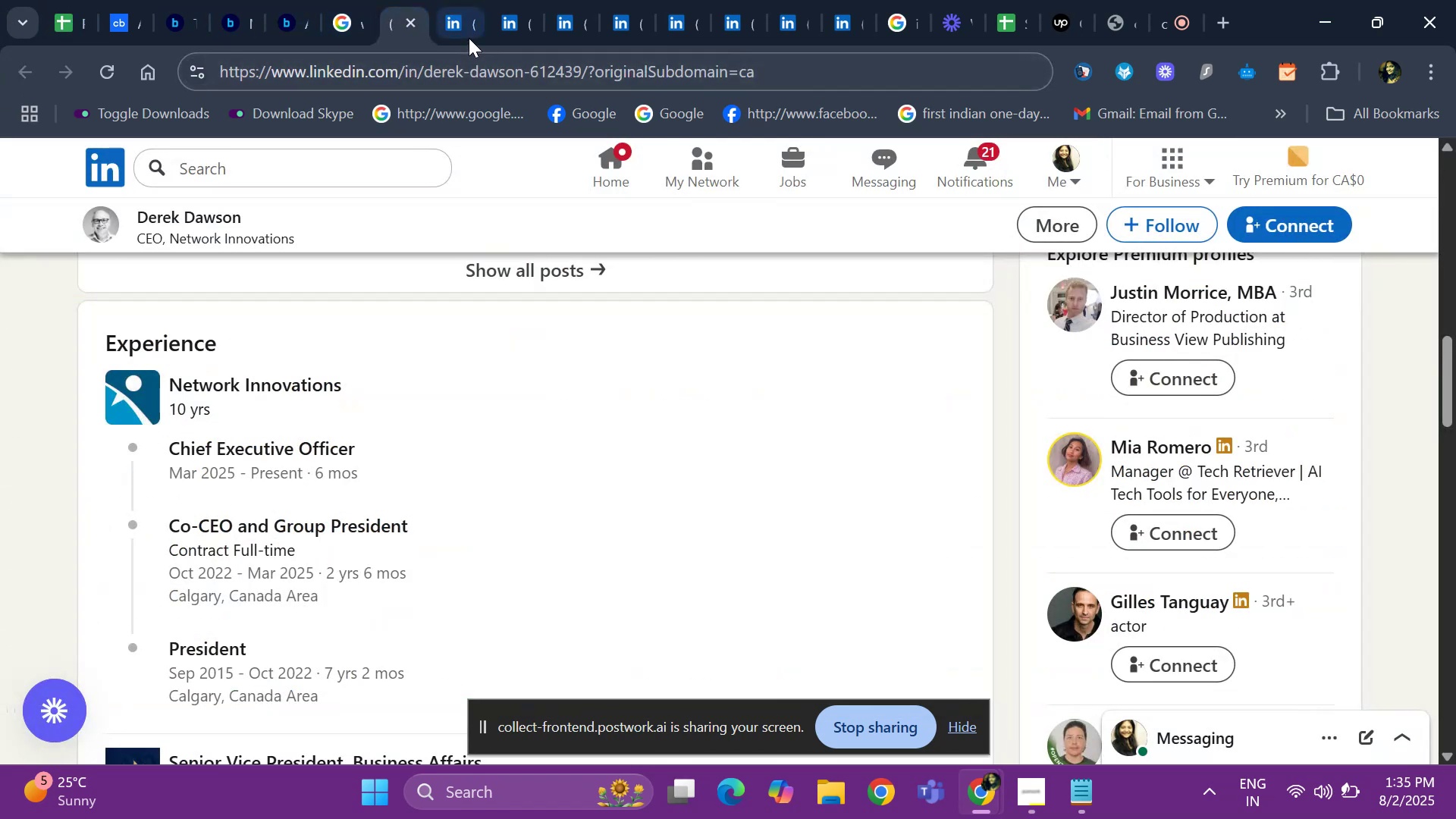 
left_click([460, 31])
 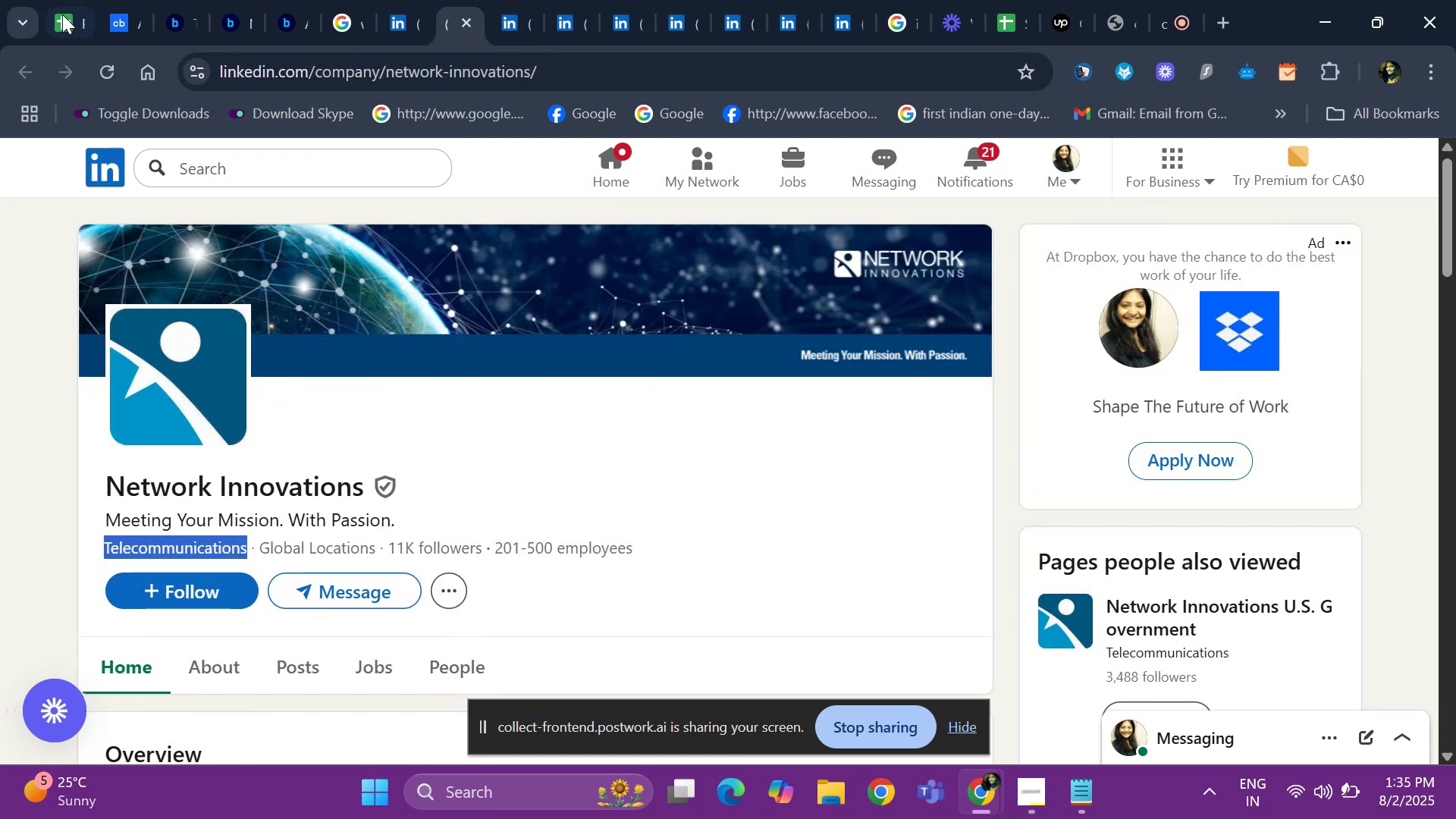 
left_click([65, 14])
 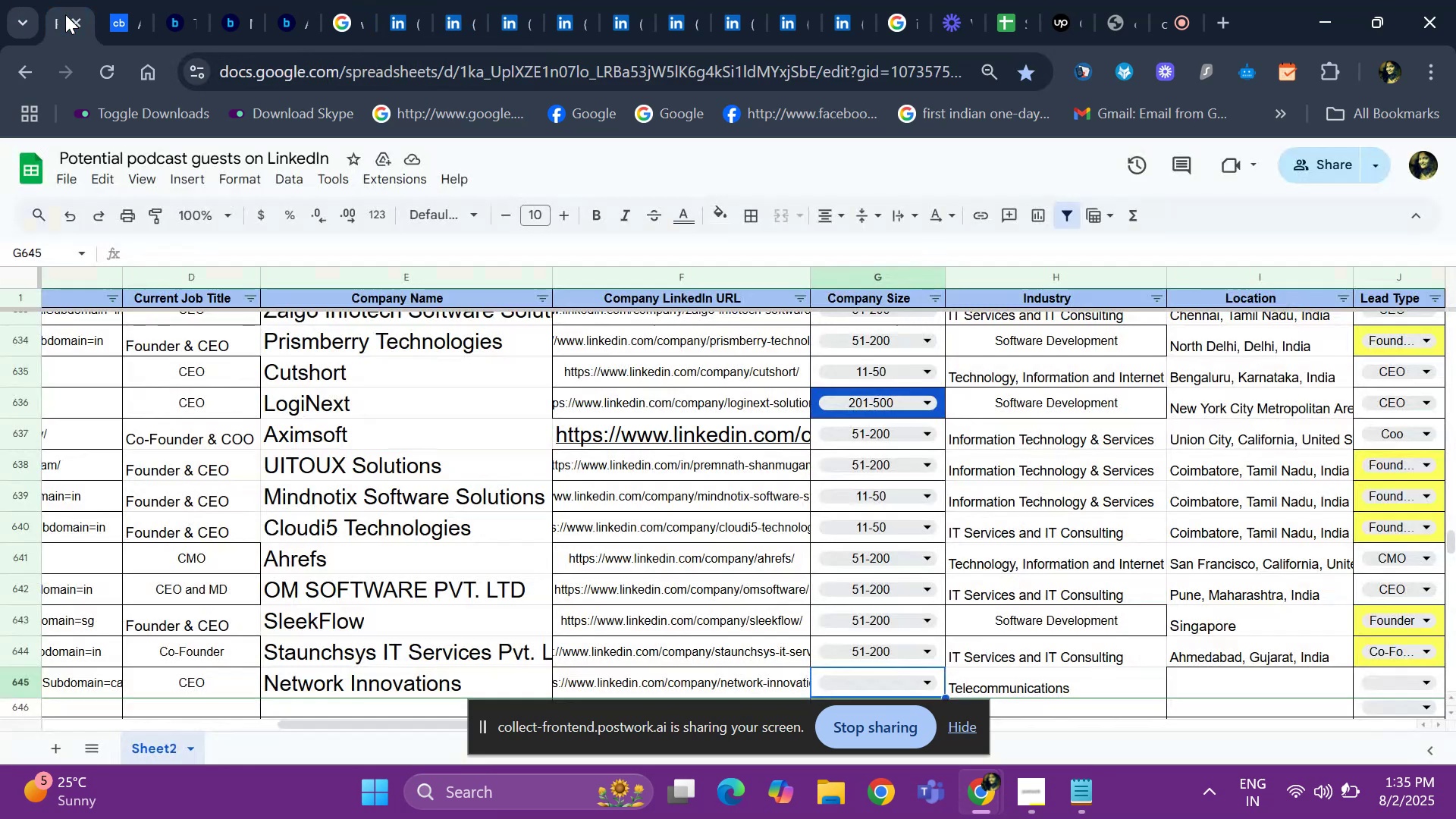 
key(ArrowRight)
 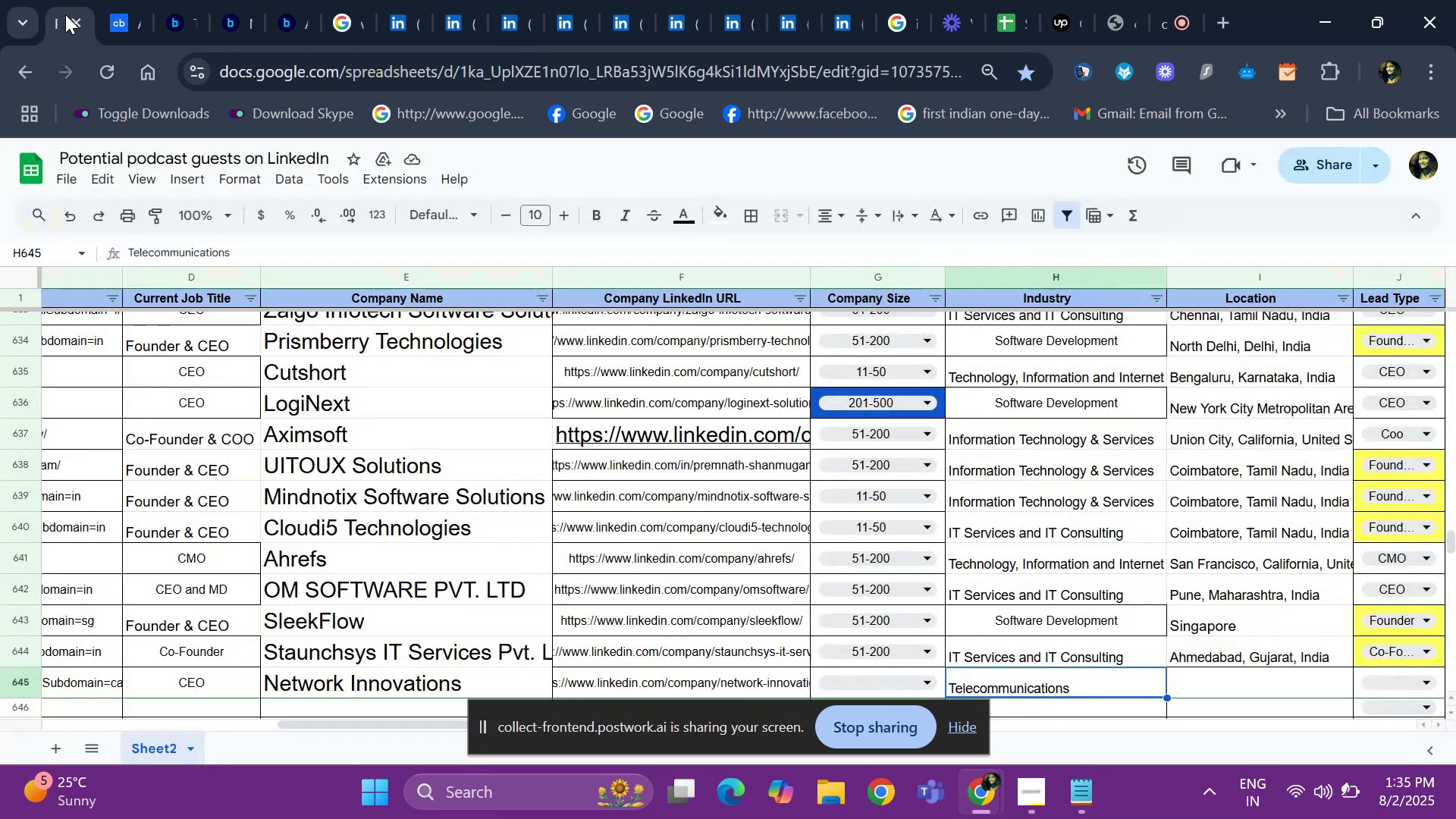 
key(ArrowLeft)
 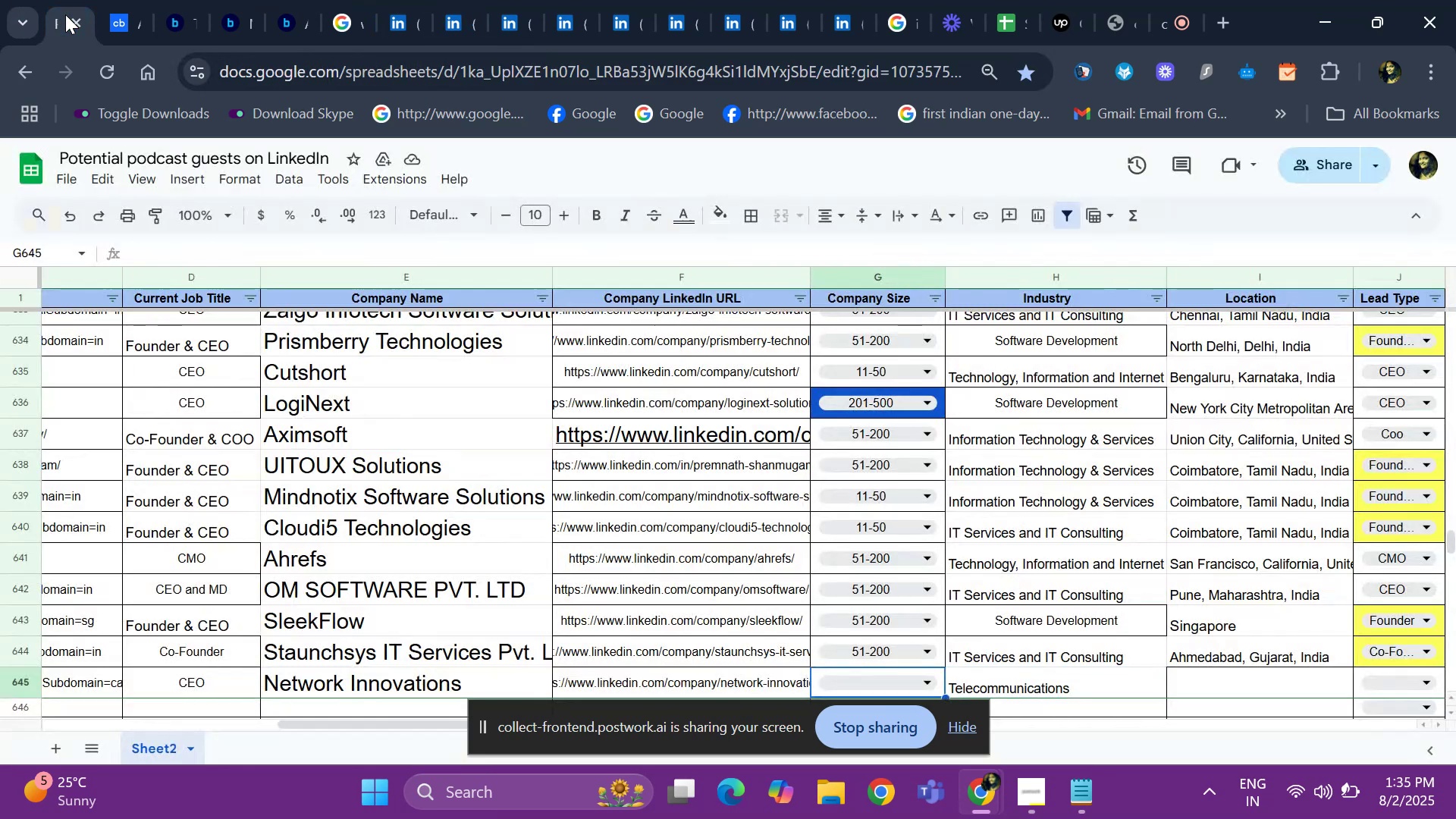 
key(Enter)
 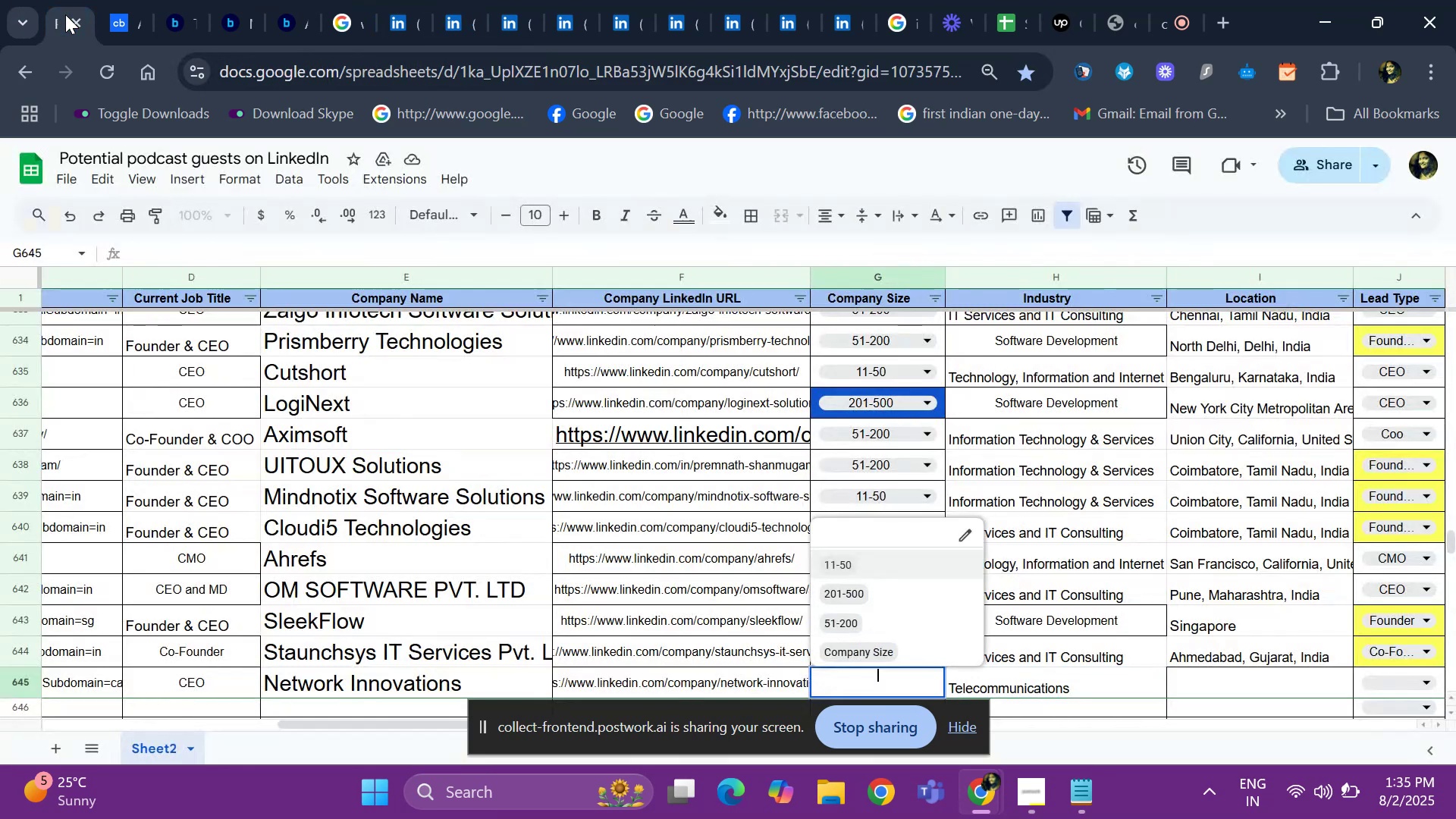 
key(ArrowDown)
 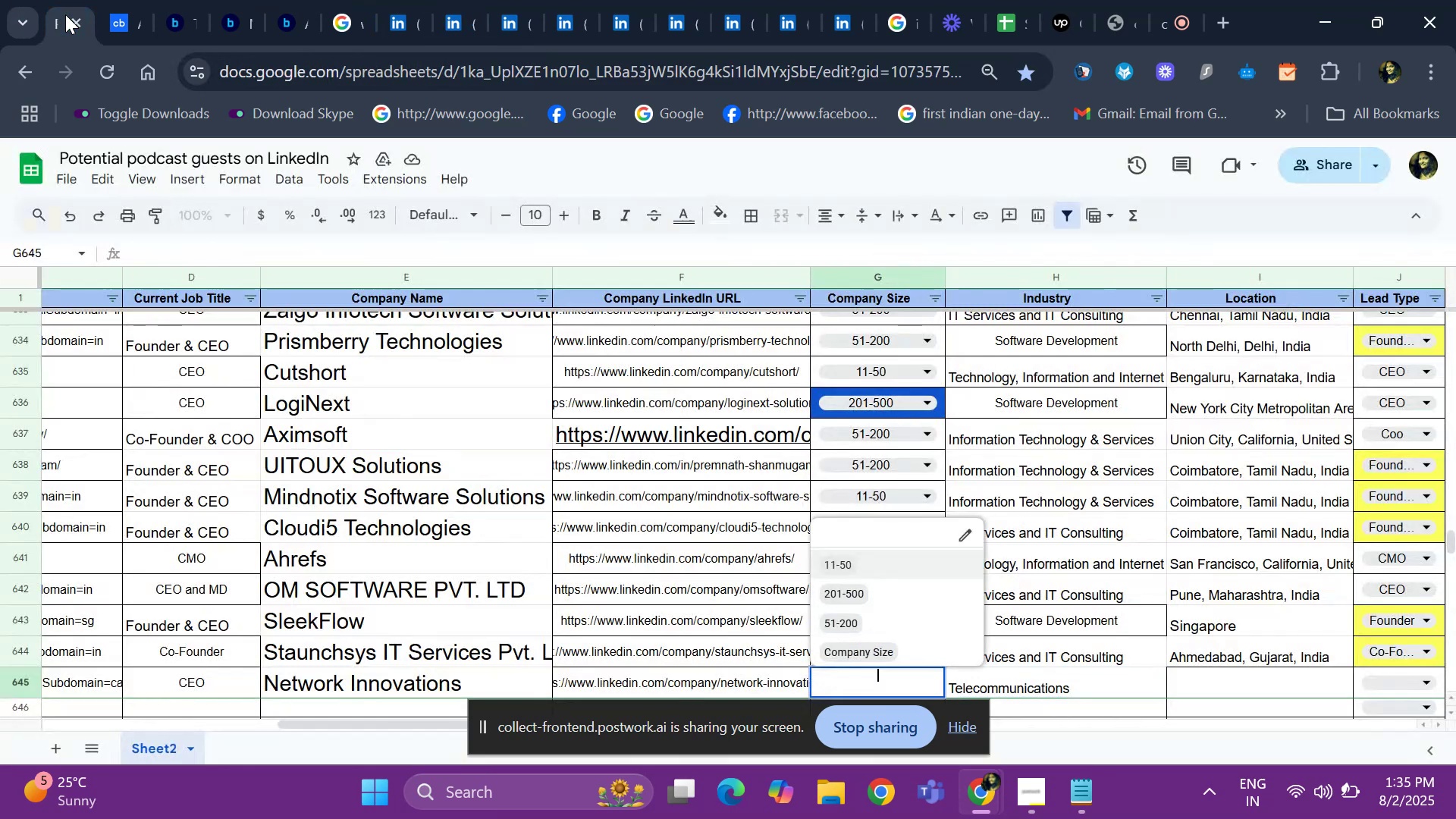 
key(ArrowDown)
 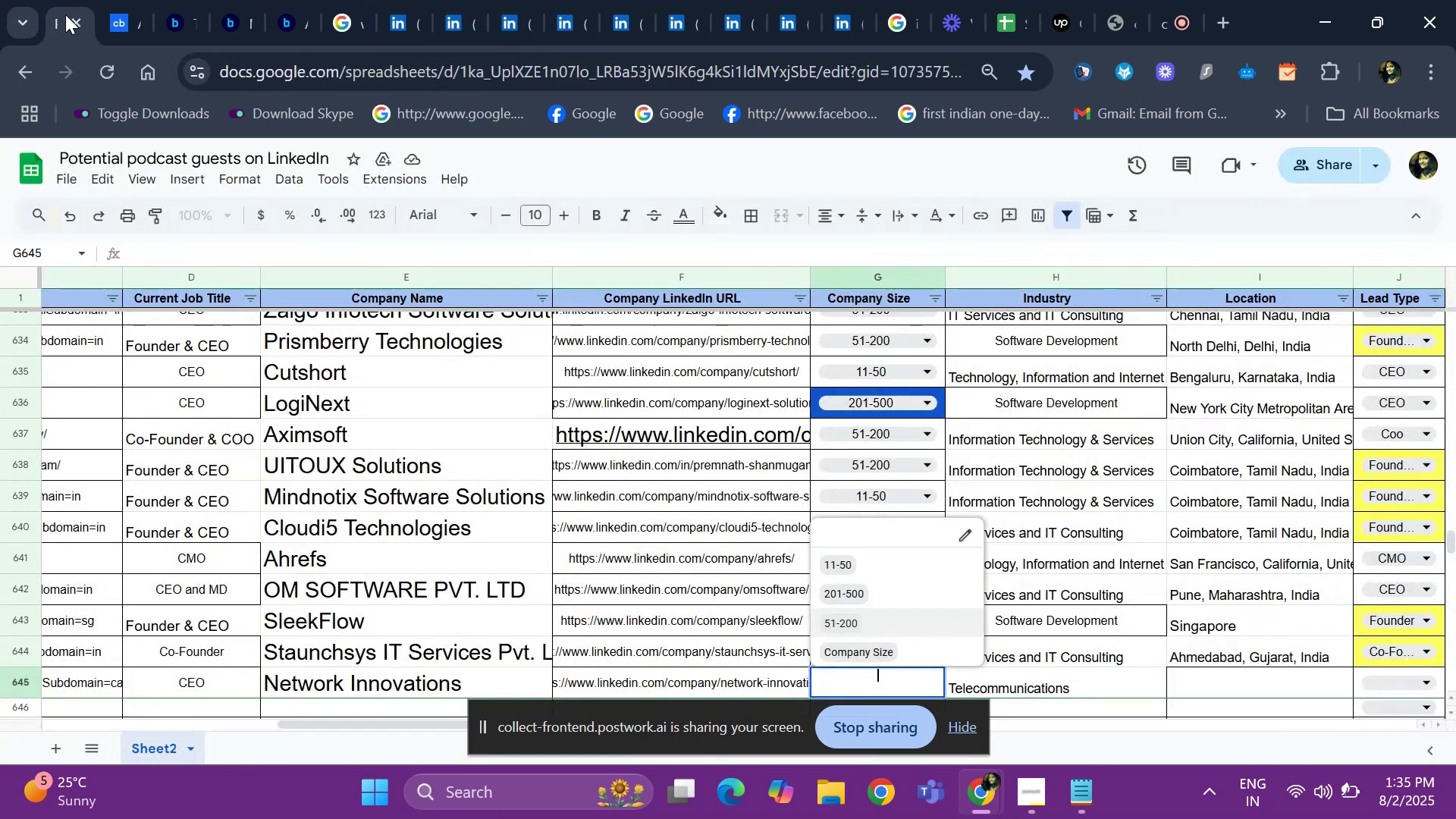 
key(ArrowUp)
 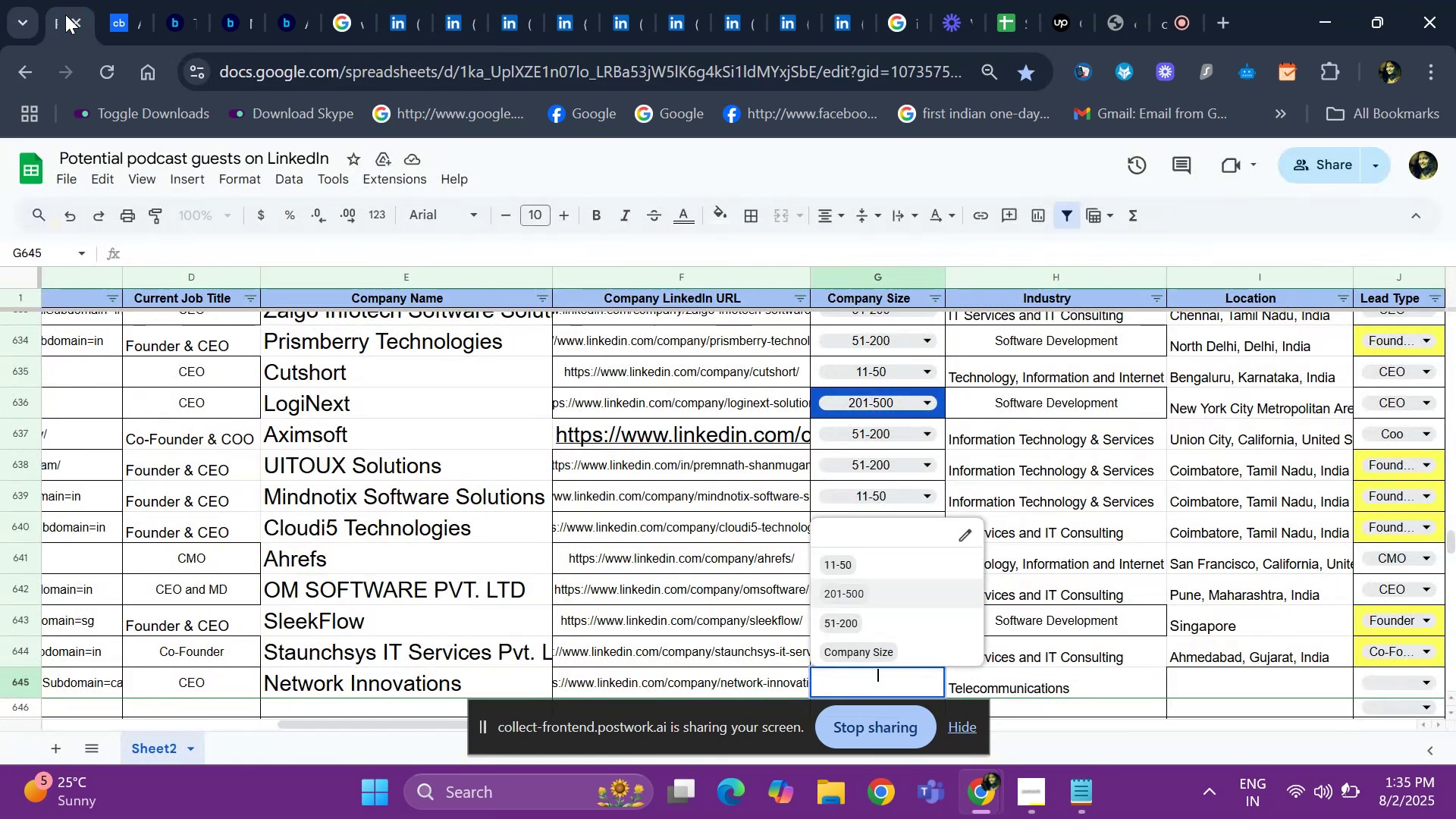 
key(Enter)
 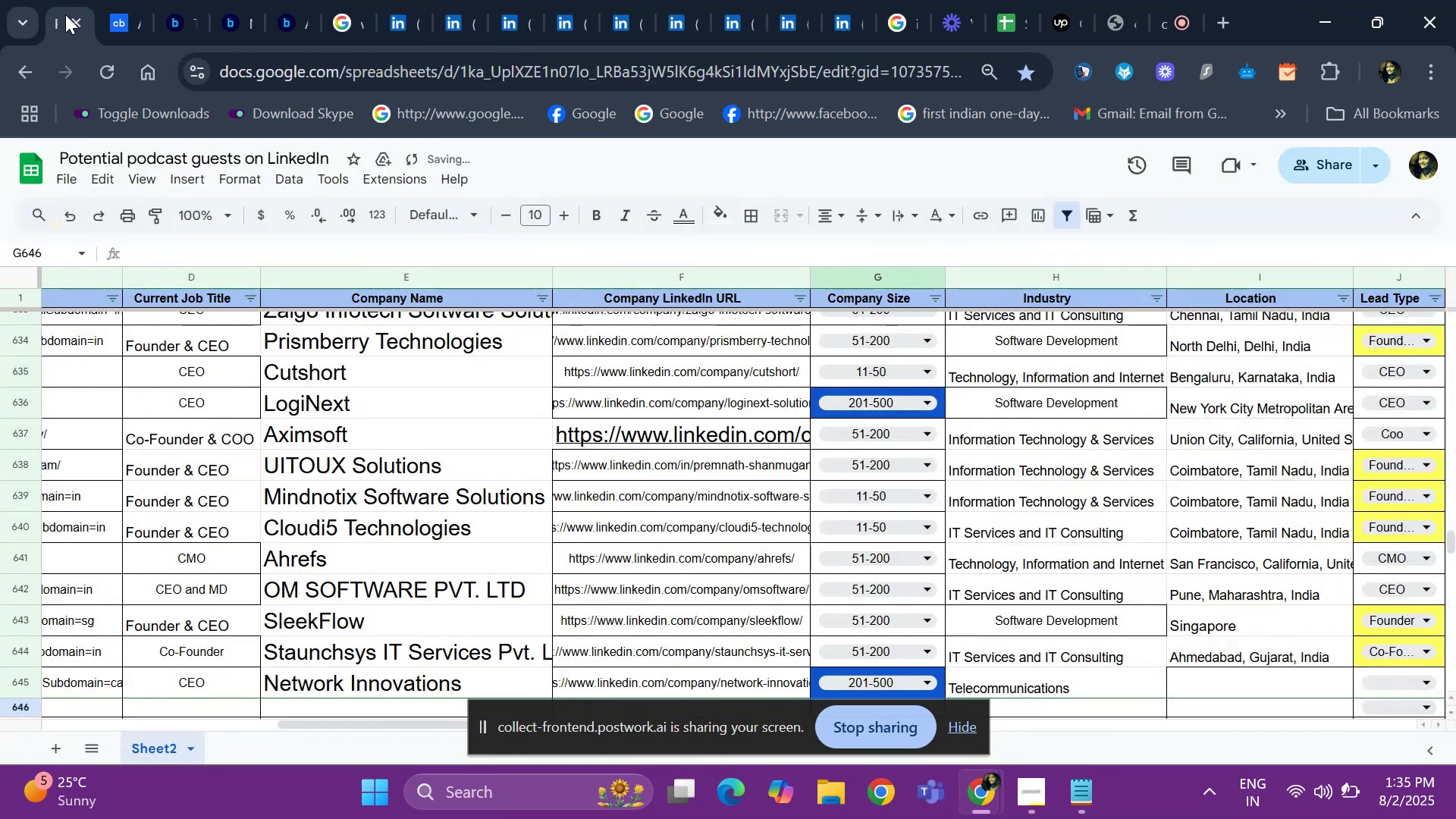 
key(ArrowUp)
 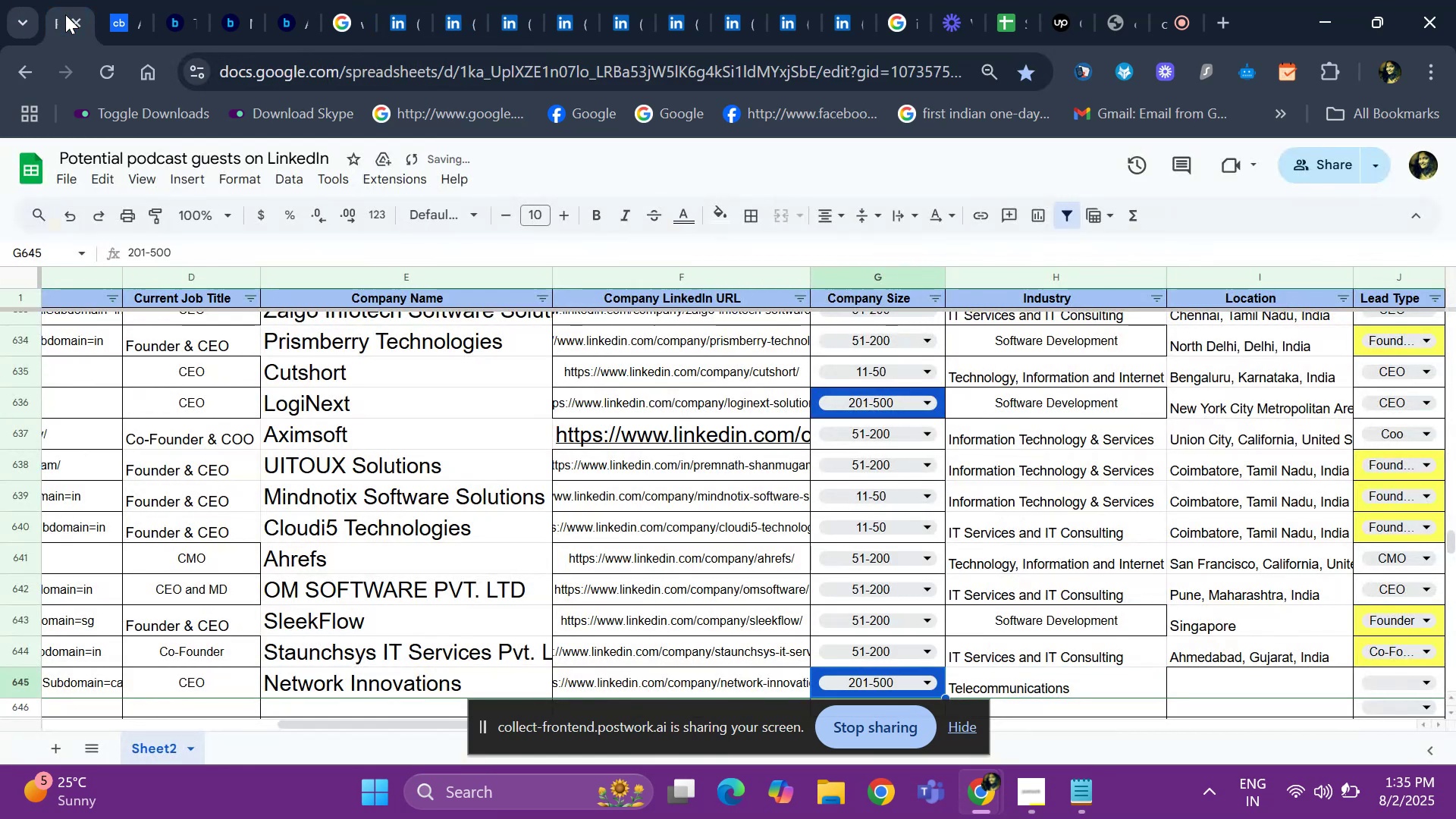 
key(ArrowRight)
 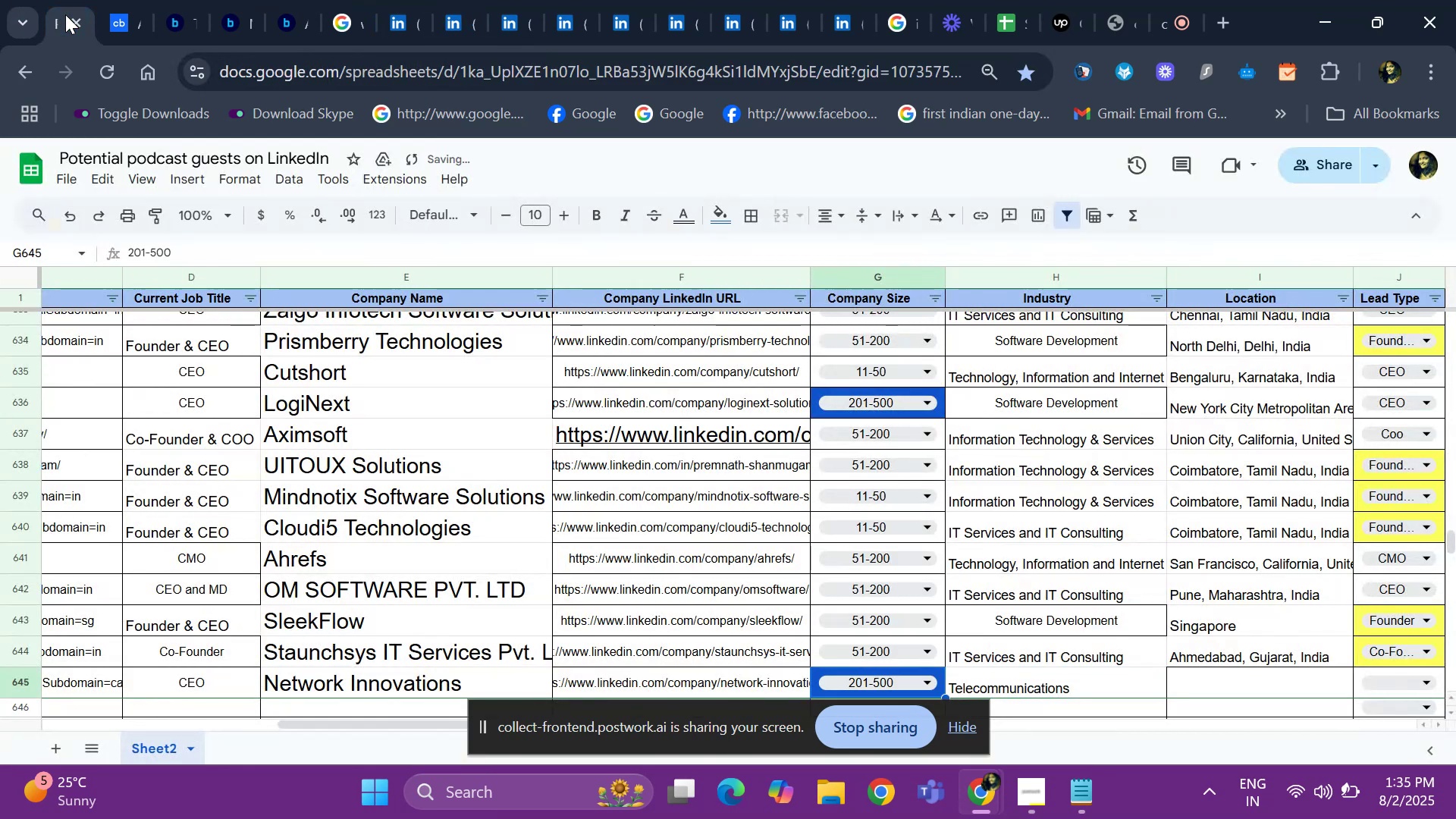 
key(ArrowRight)
 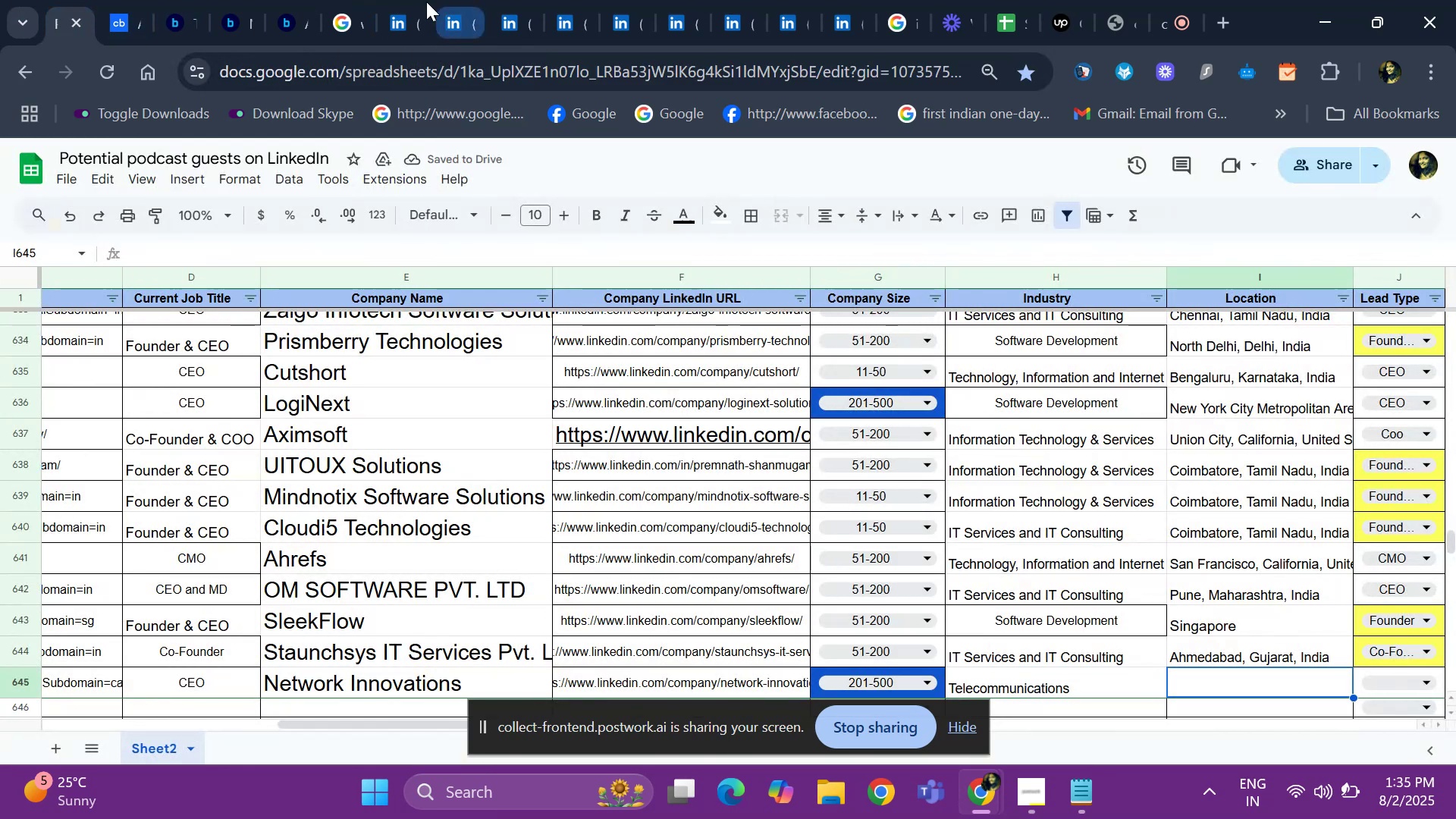 
left_click([389, 17])
 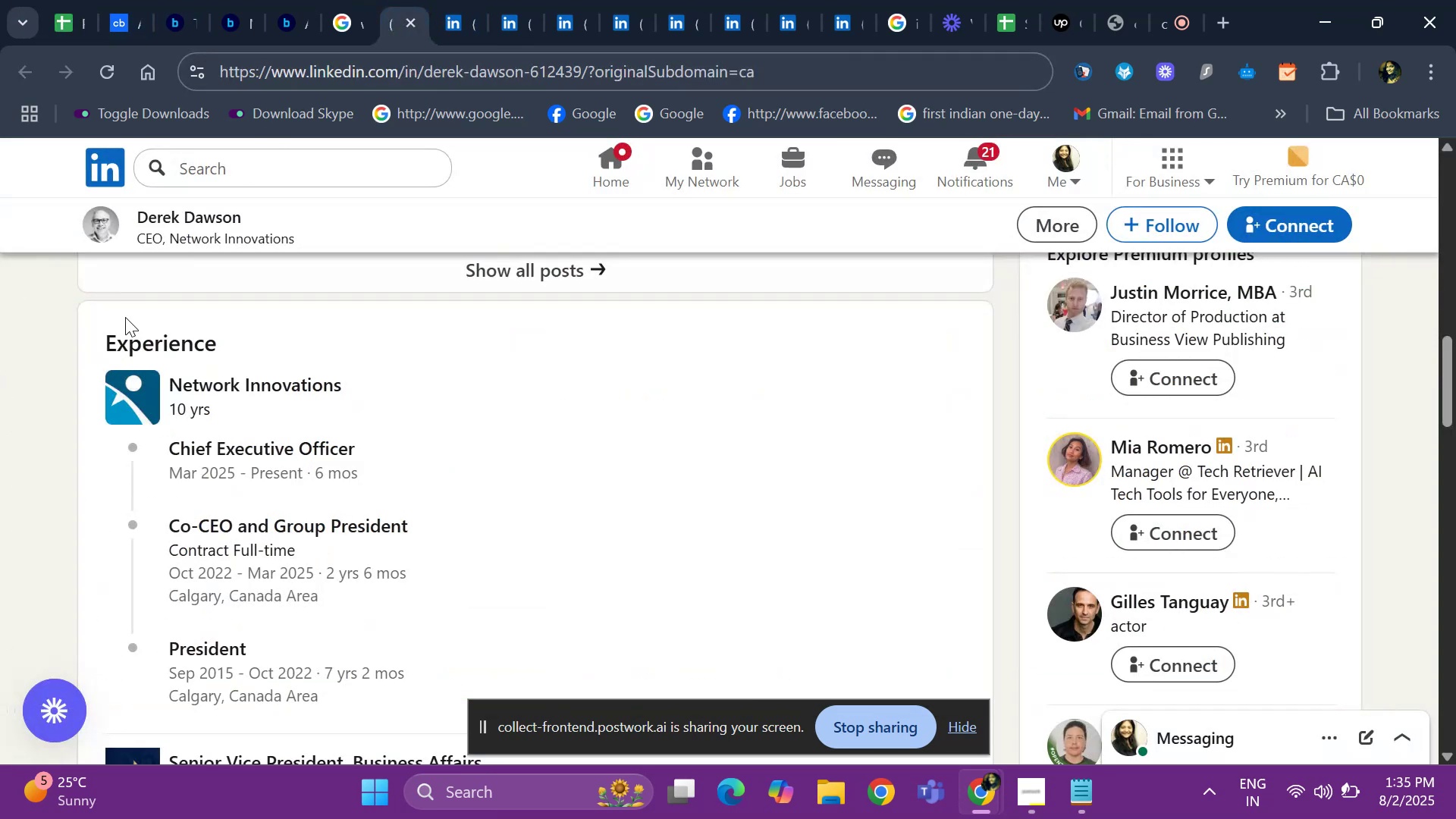 
hold_key(key=ArrowUp, duration=0.77)
 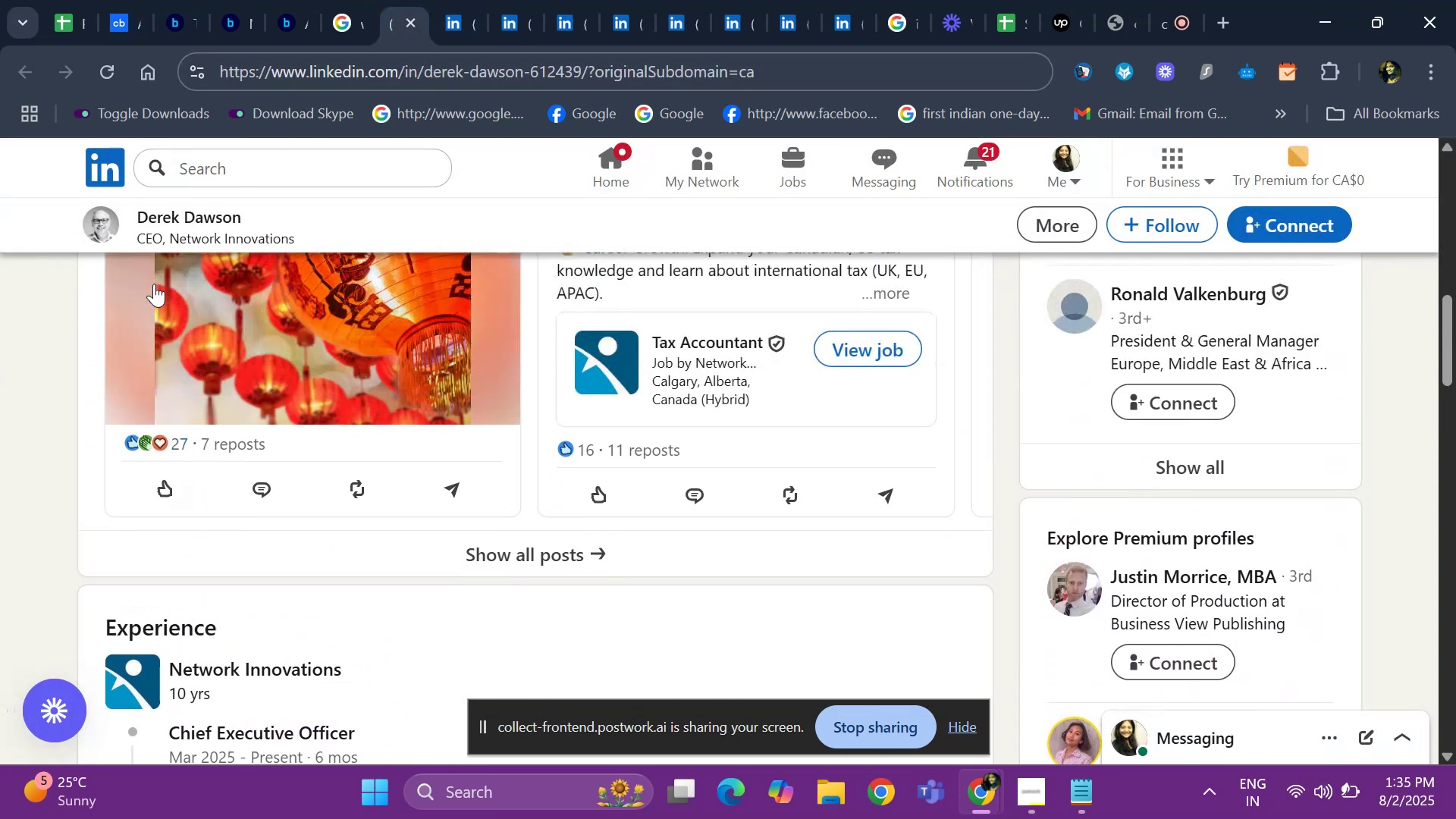 
key(ArrowUp)
 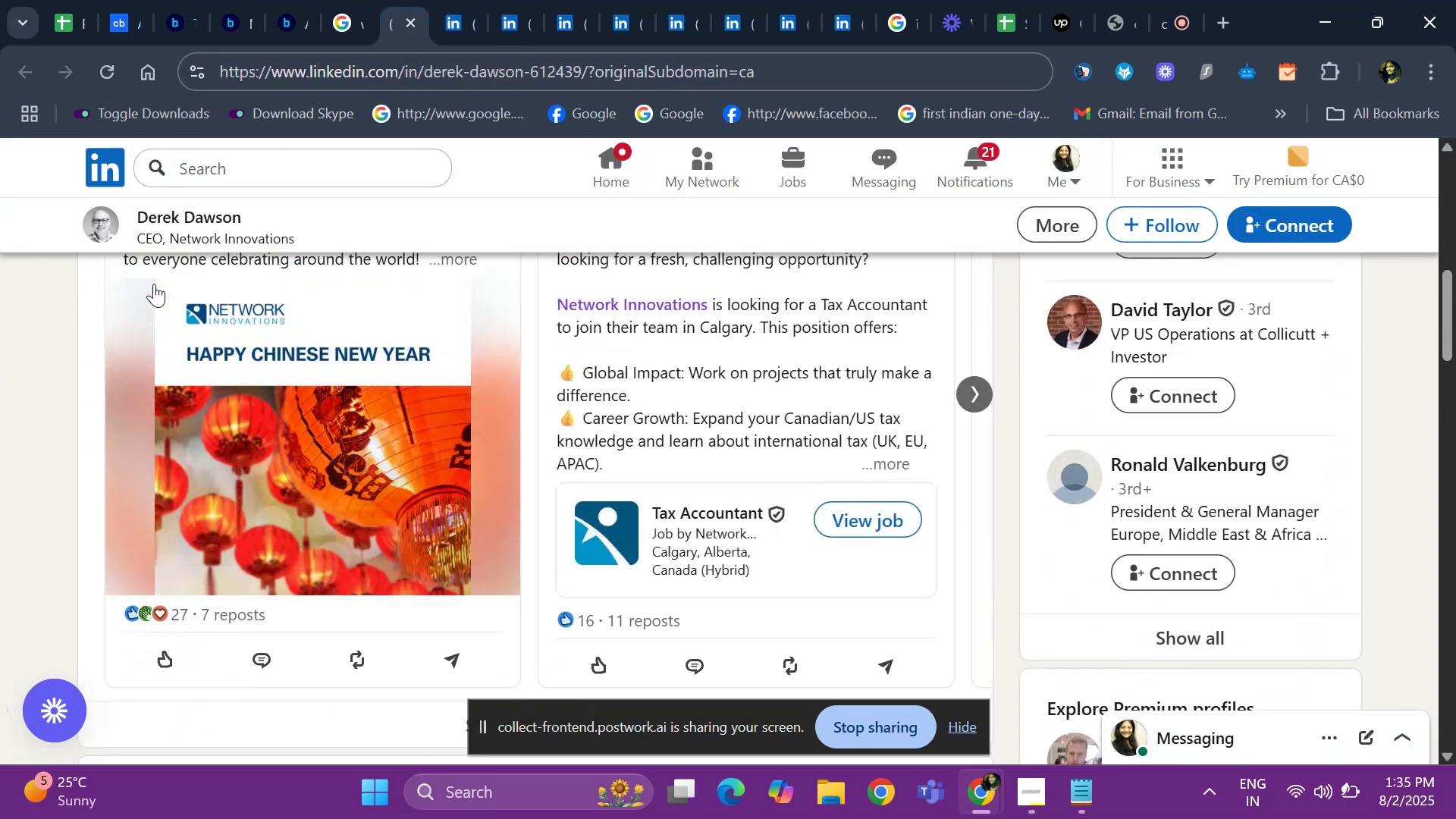 
key(ArrowUp)
 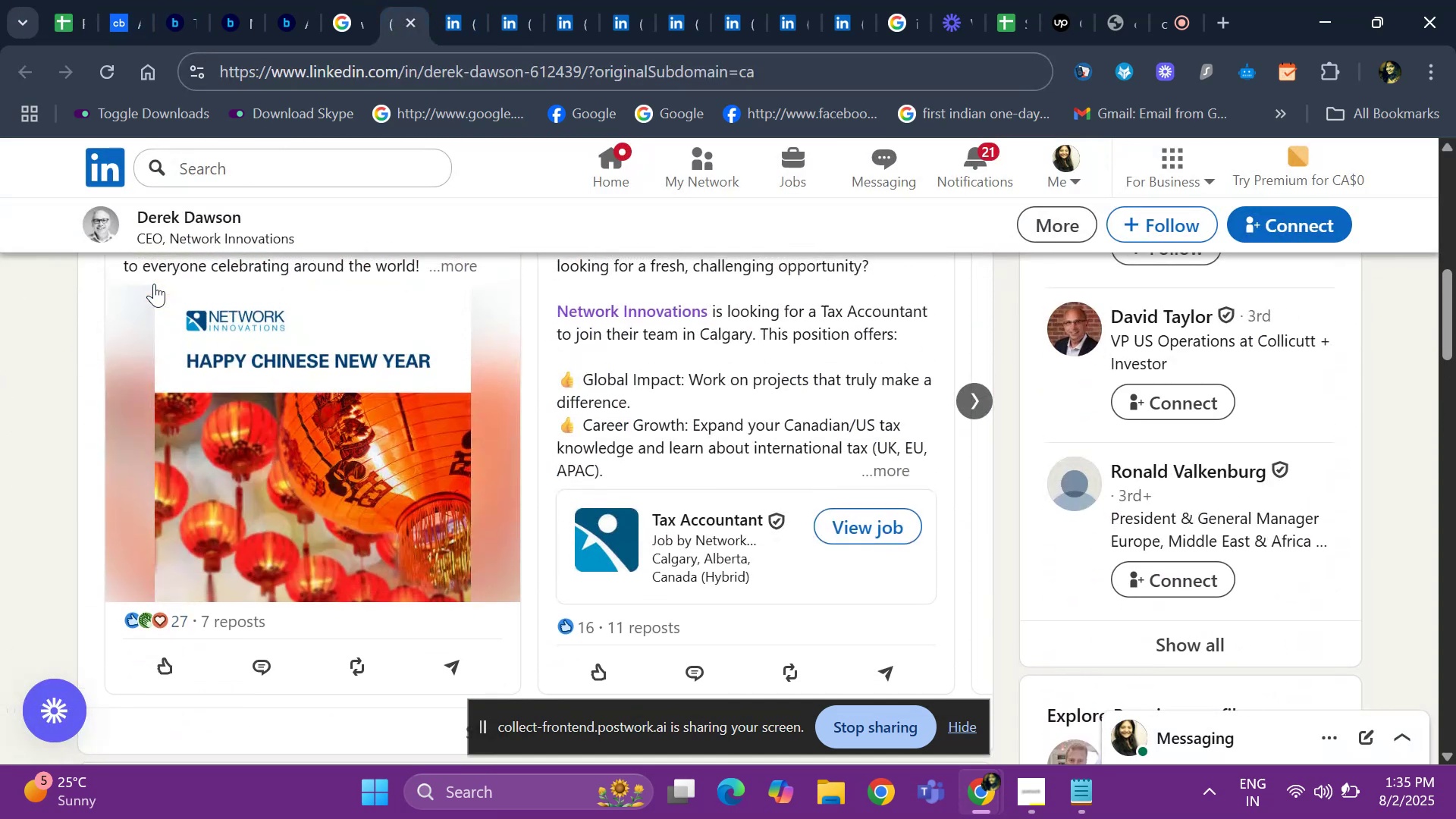 
key(ArrowUp)
 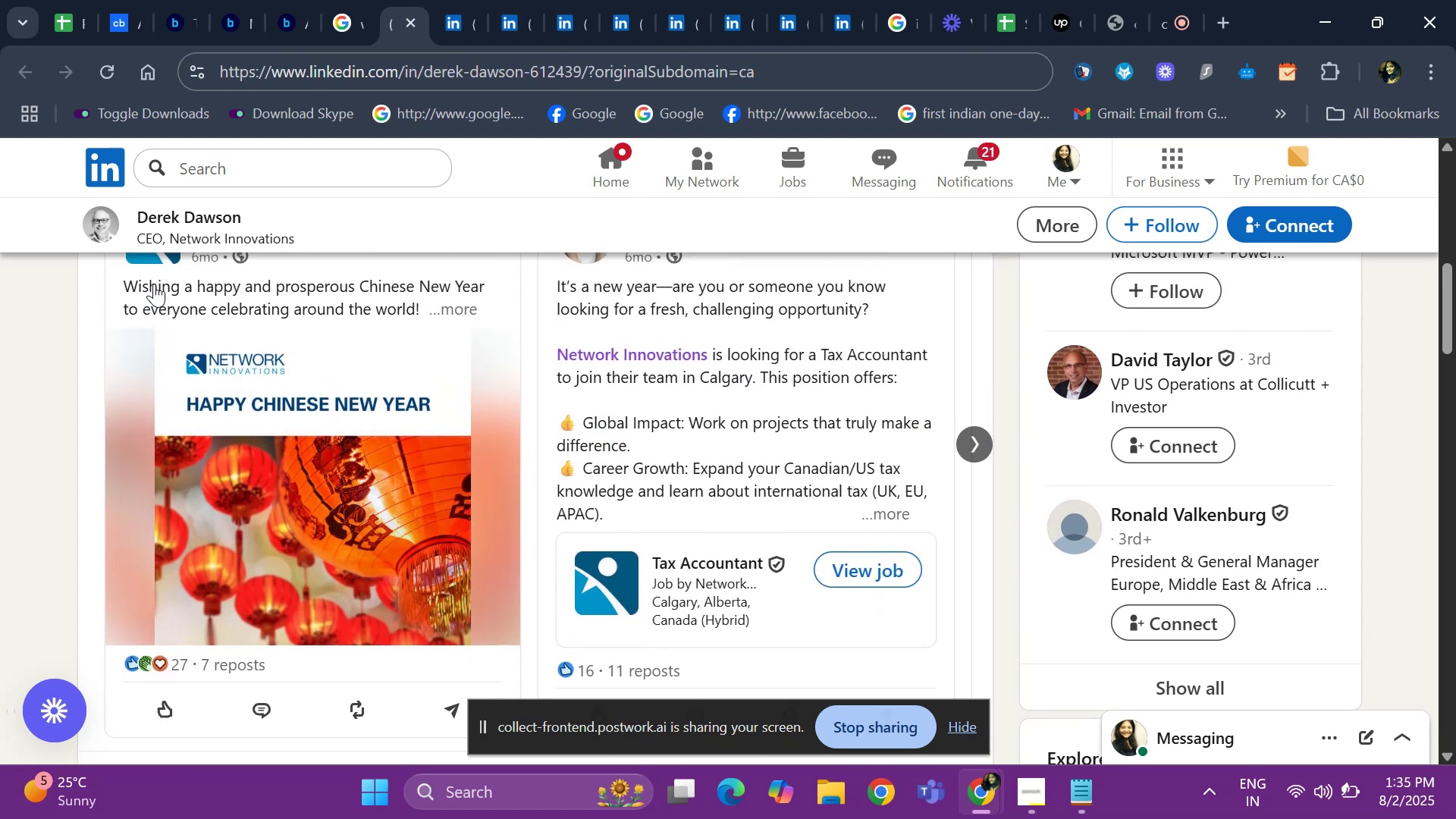 
hold_key(key=ArrowUp, duration=0.78)
 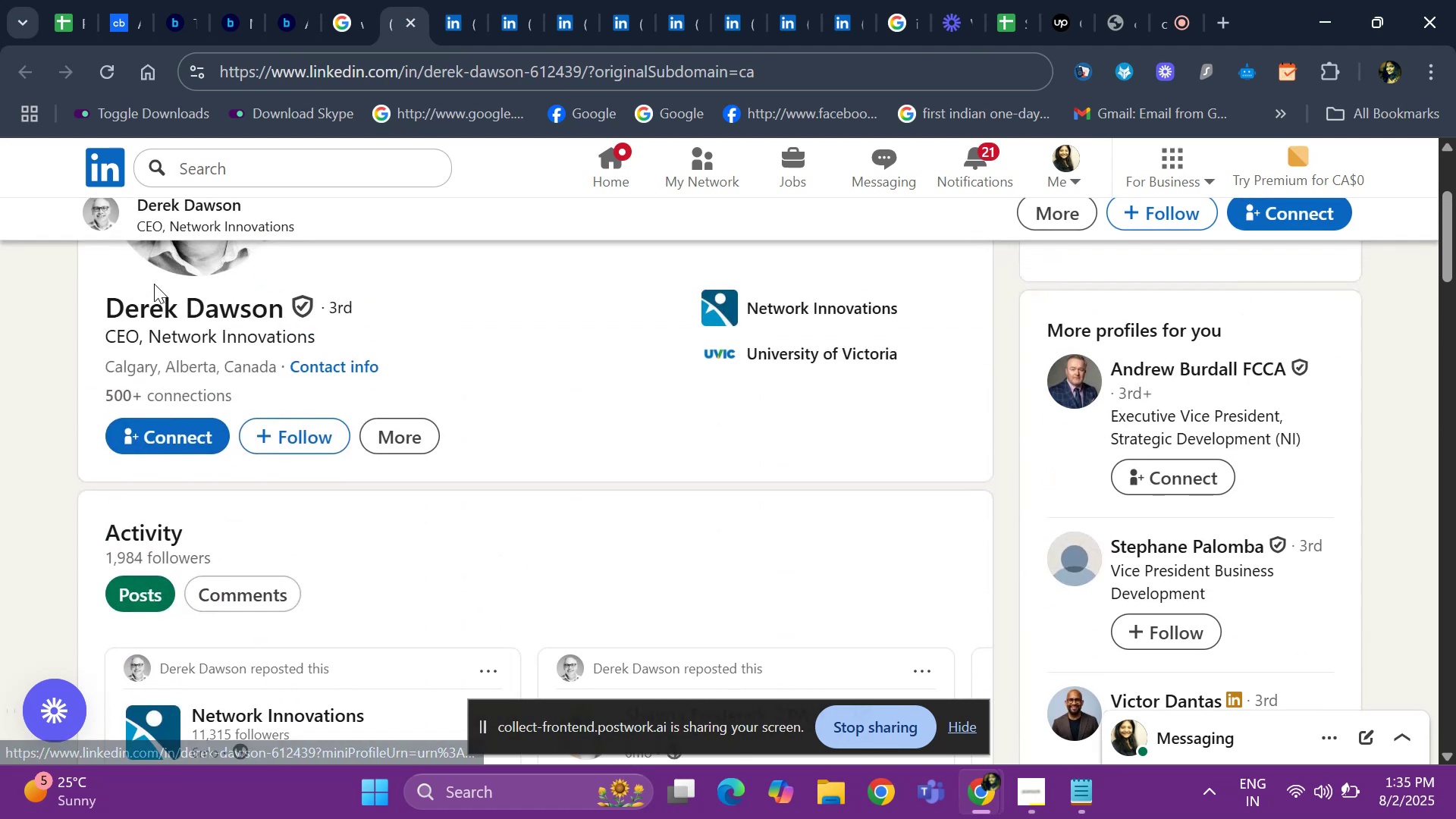 
key(ArrowUp)
 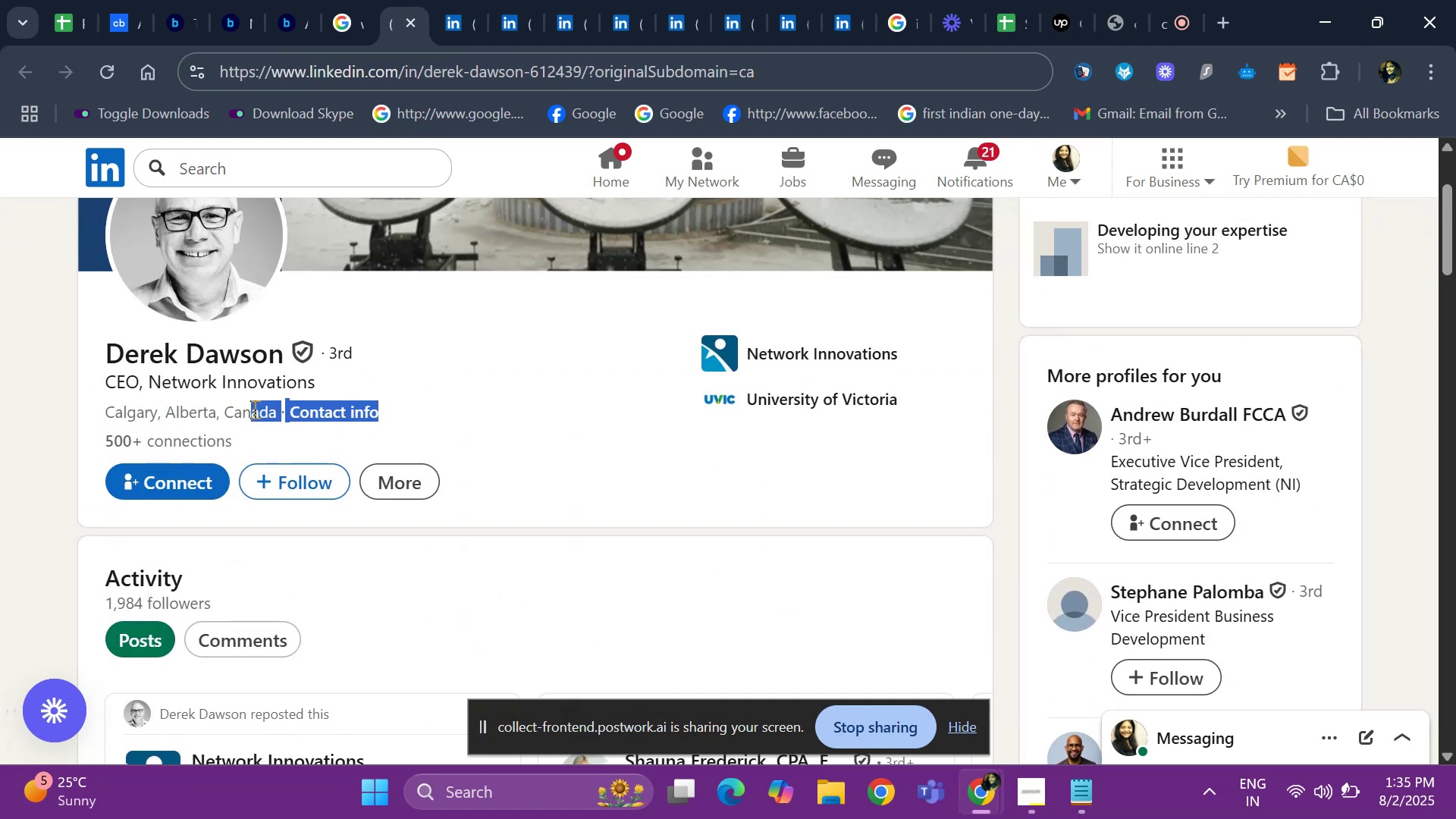 
left_click([41, 392])
 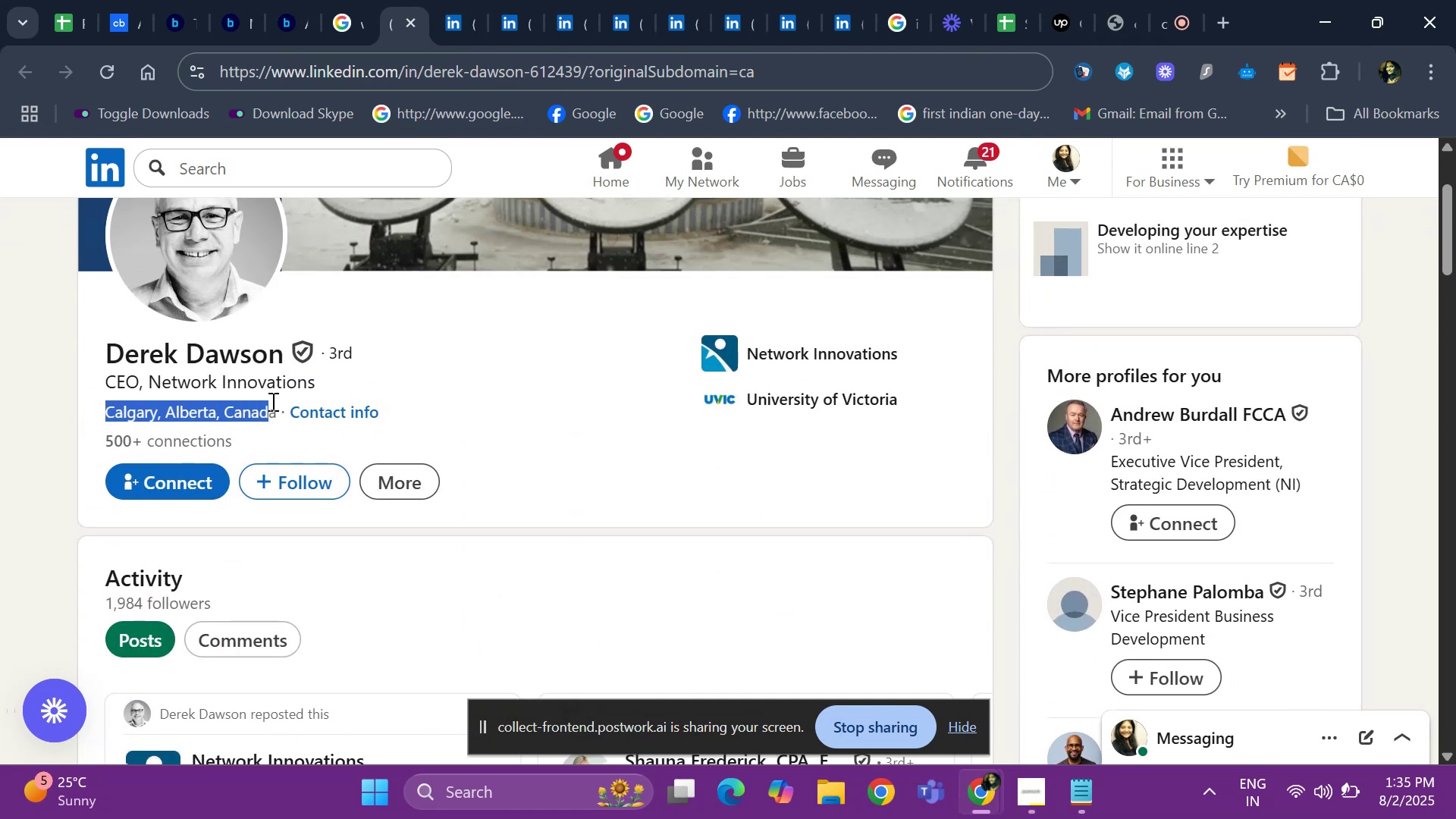 
key(Control+ControlLeft)
 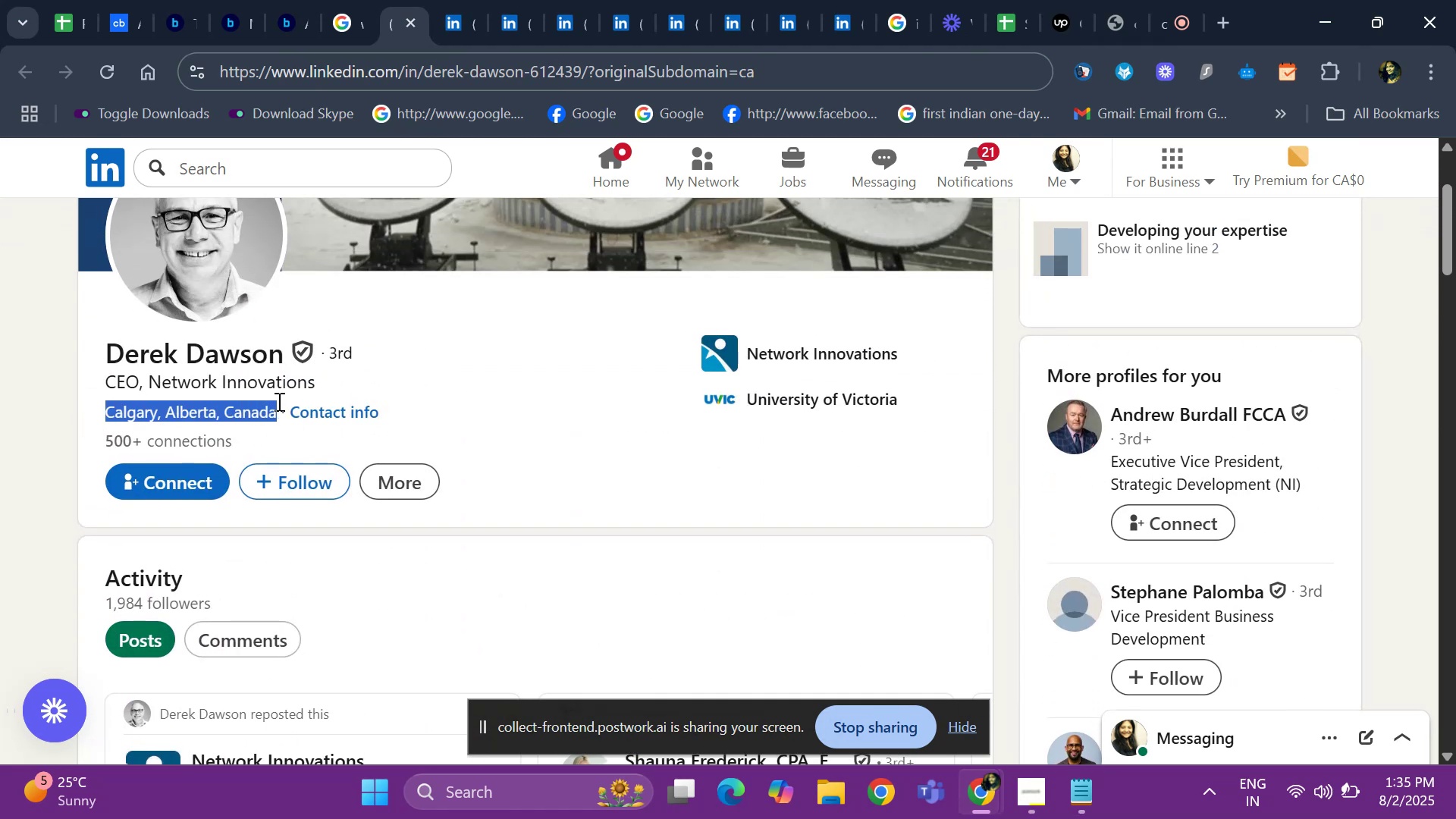 
key(Control+C)
 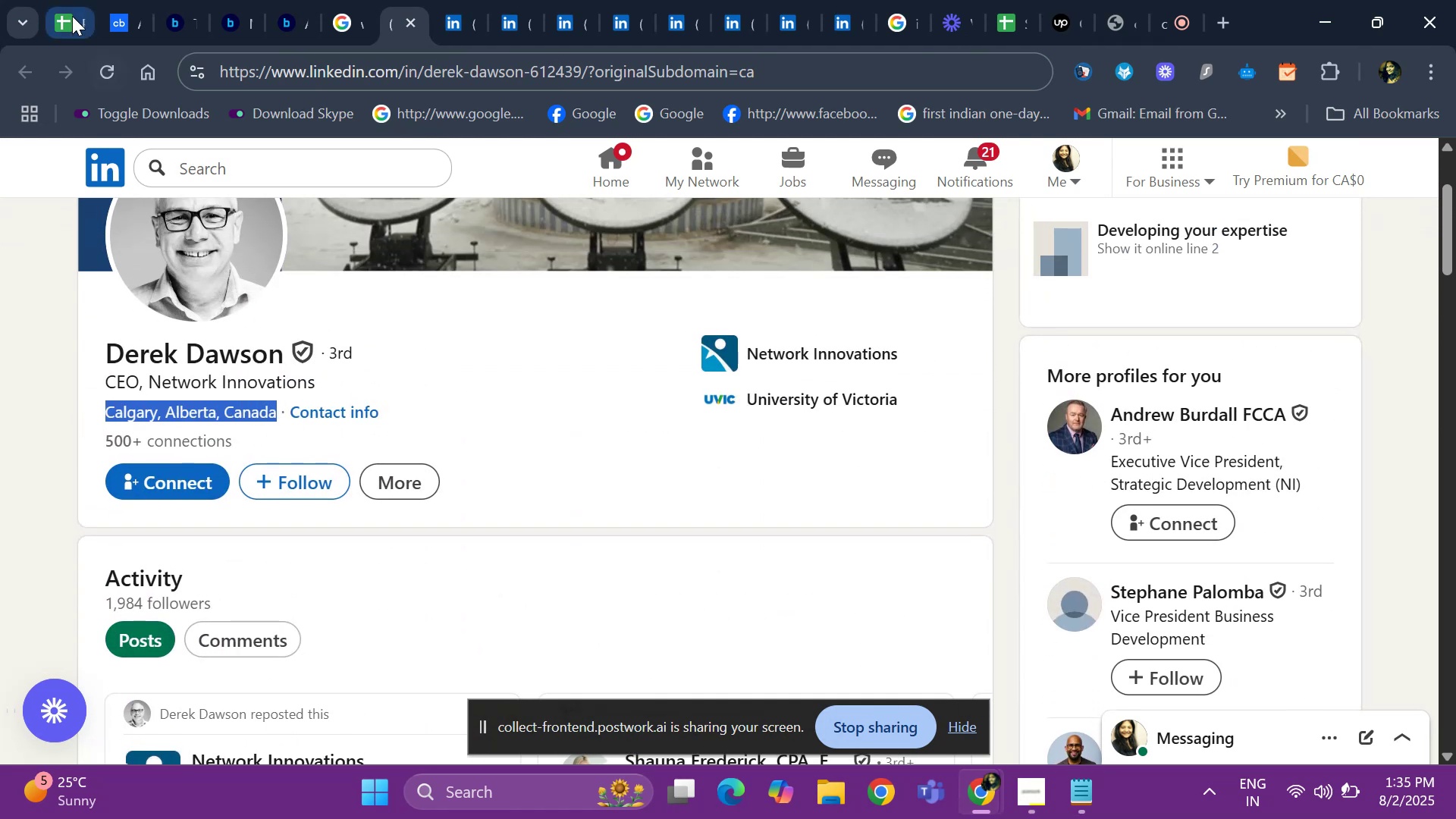 
left_click([72, 16])
 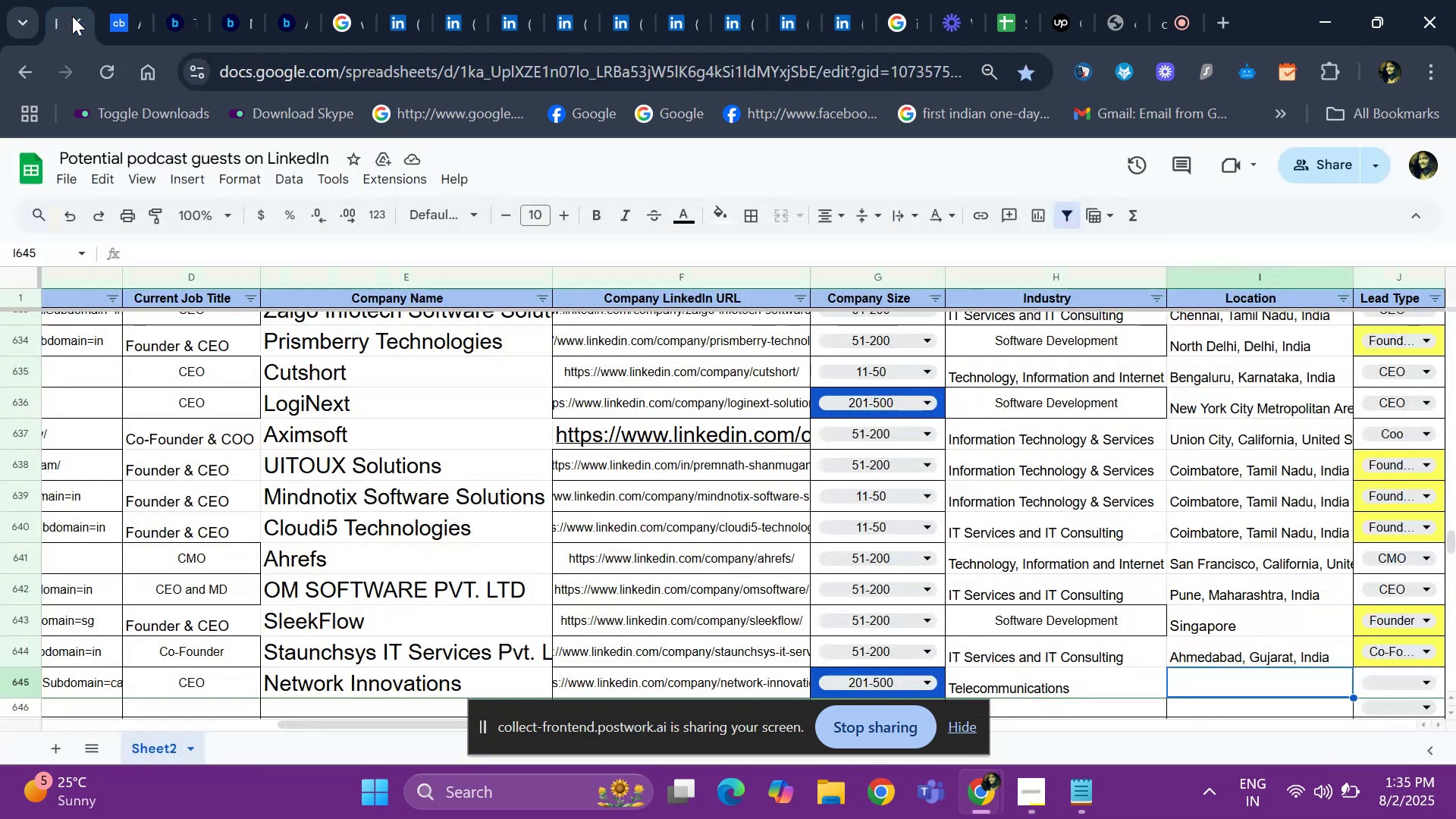 
key(Control+V)
 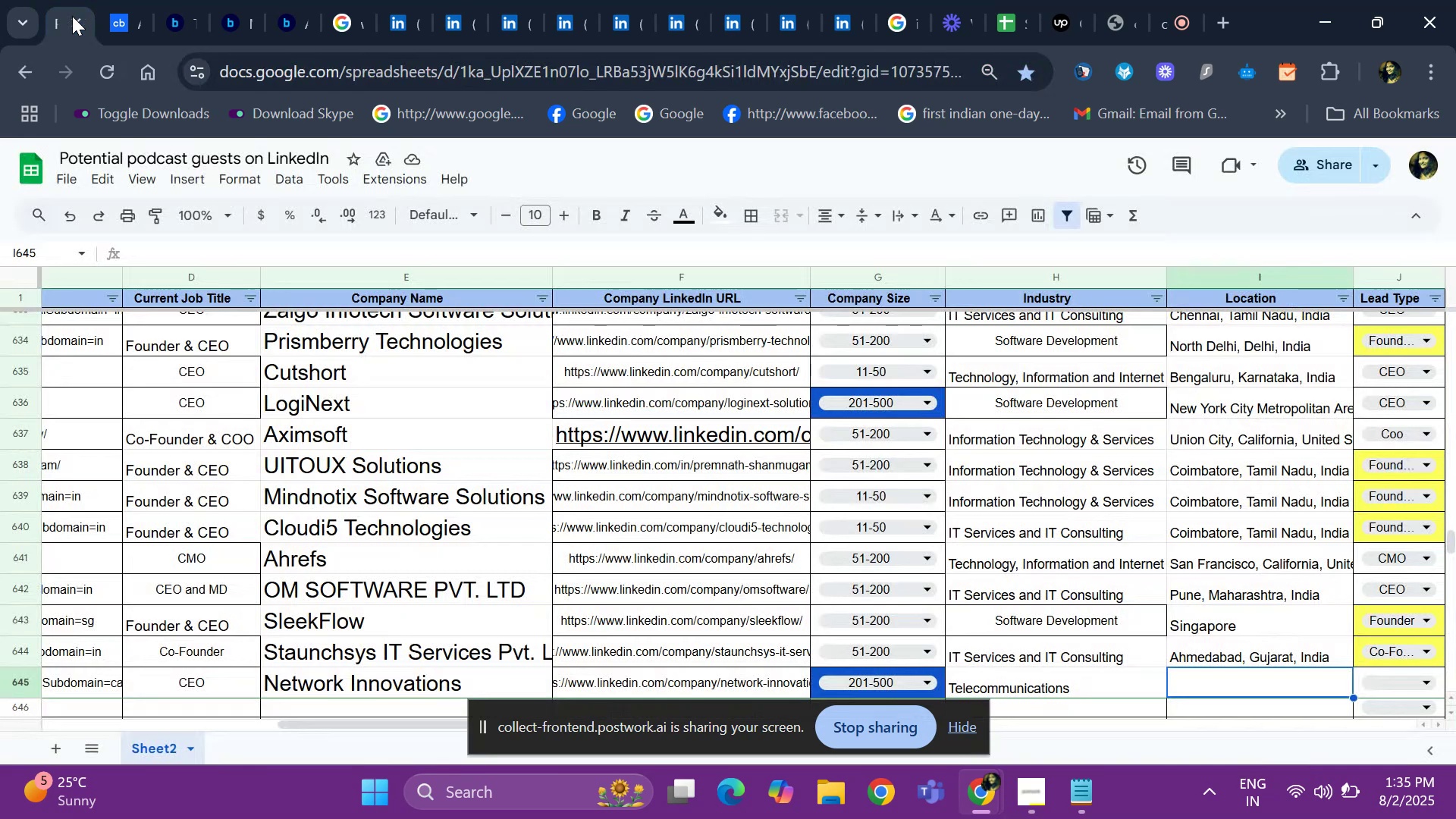 
key(ArrowRight)
 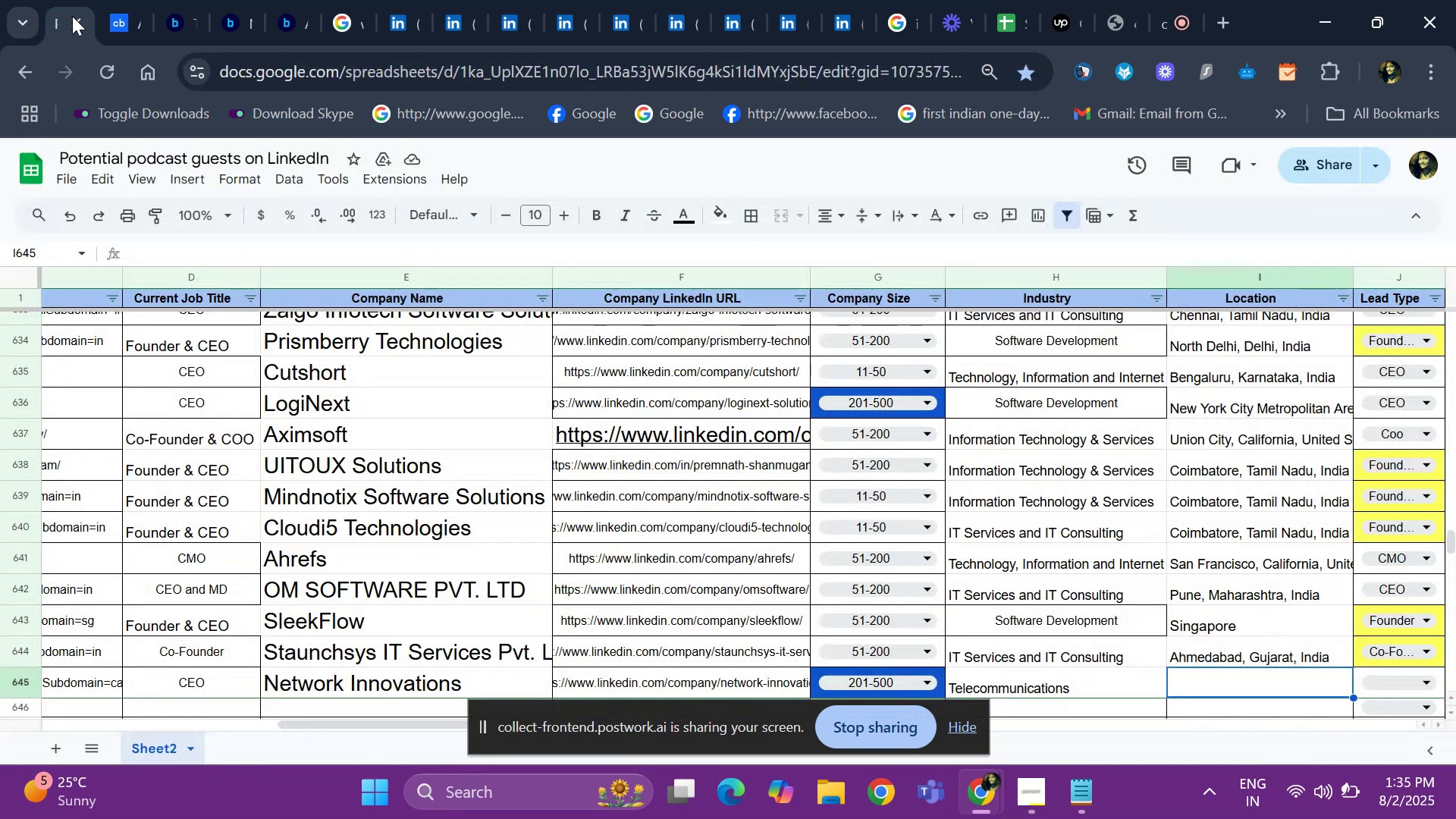 
key(ArrowRight)
 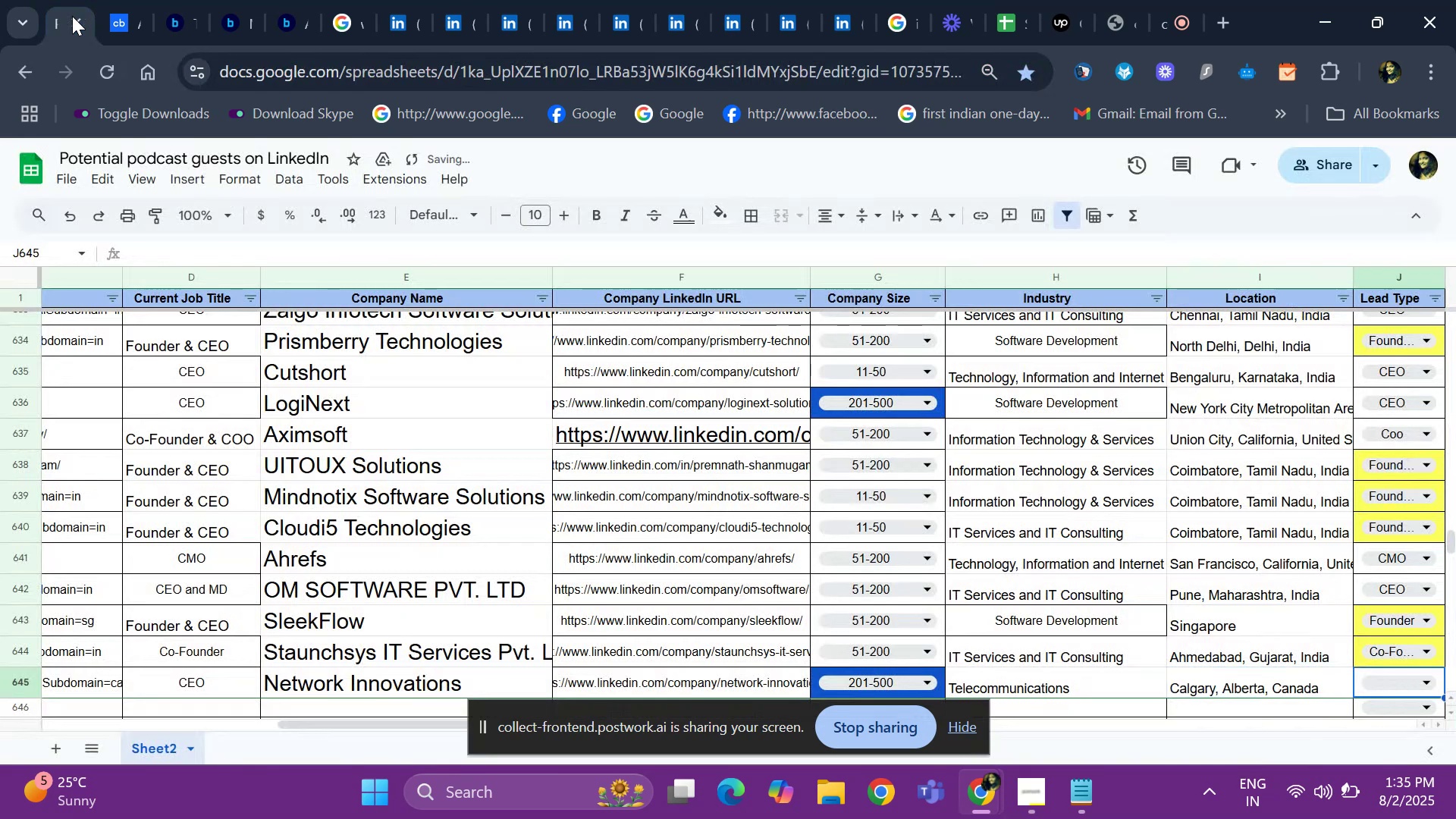 
key(ArrowRight)
 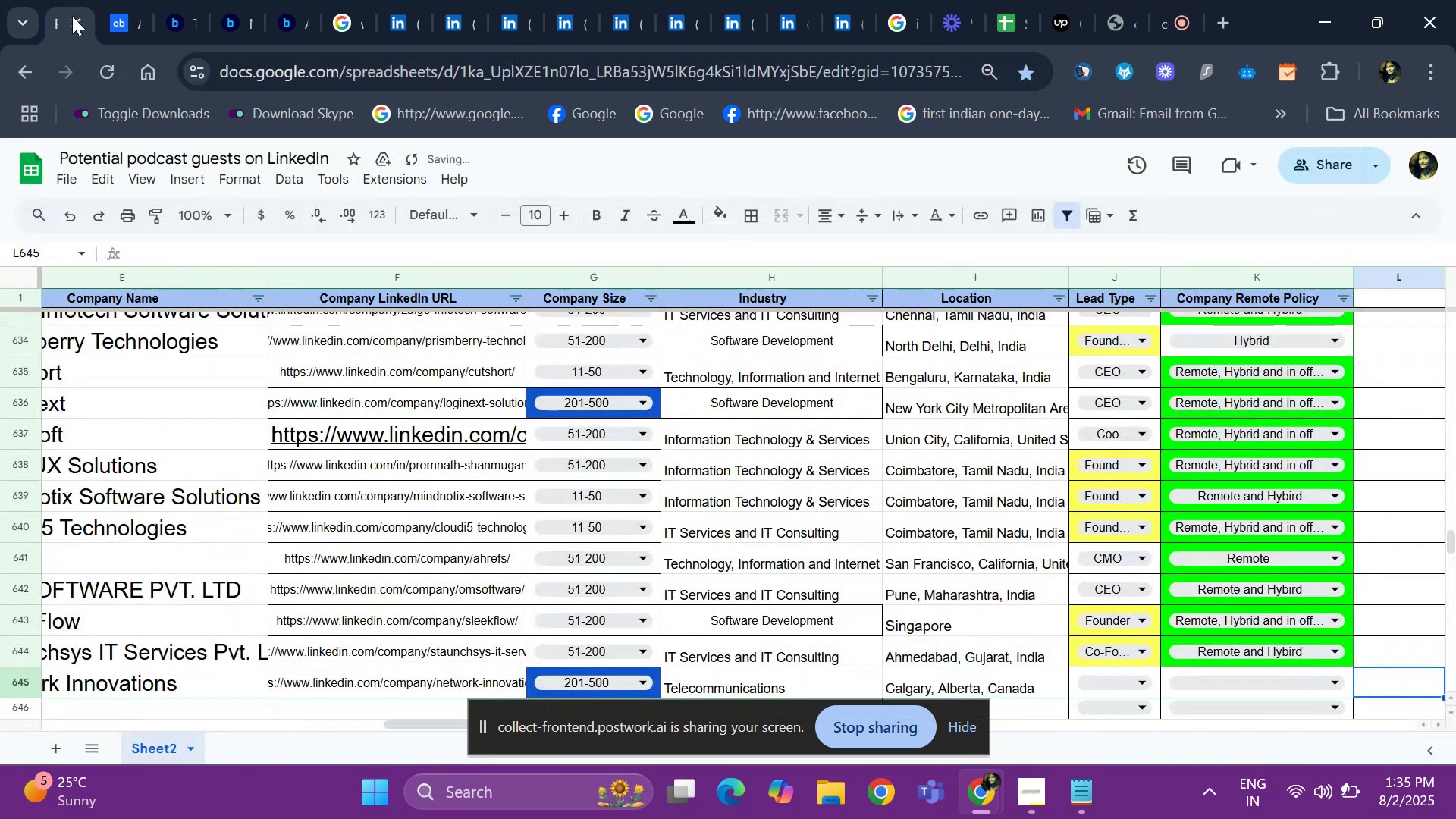 
key(ArrowRight)
 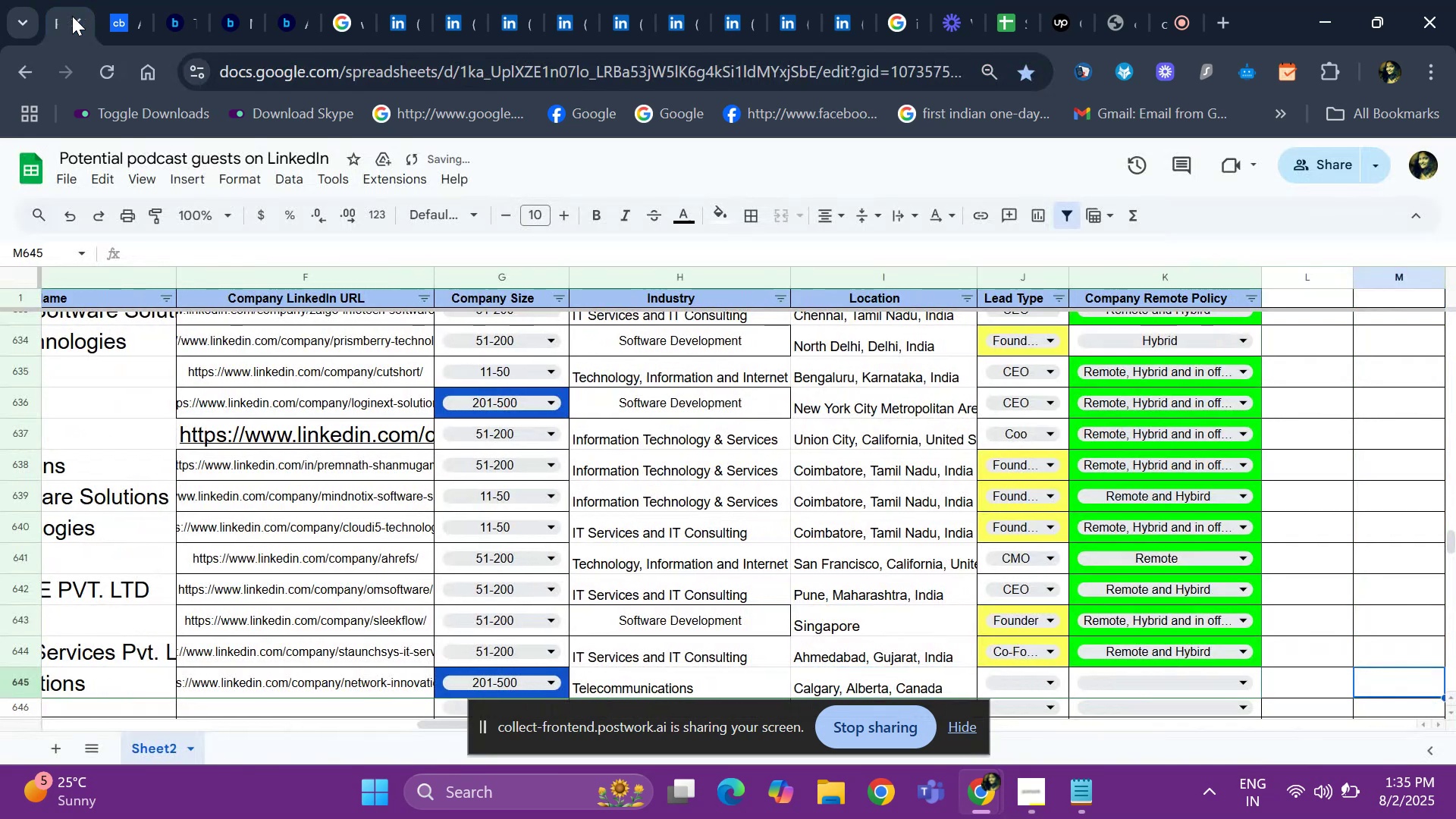 
key(ArrowLeft)
 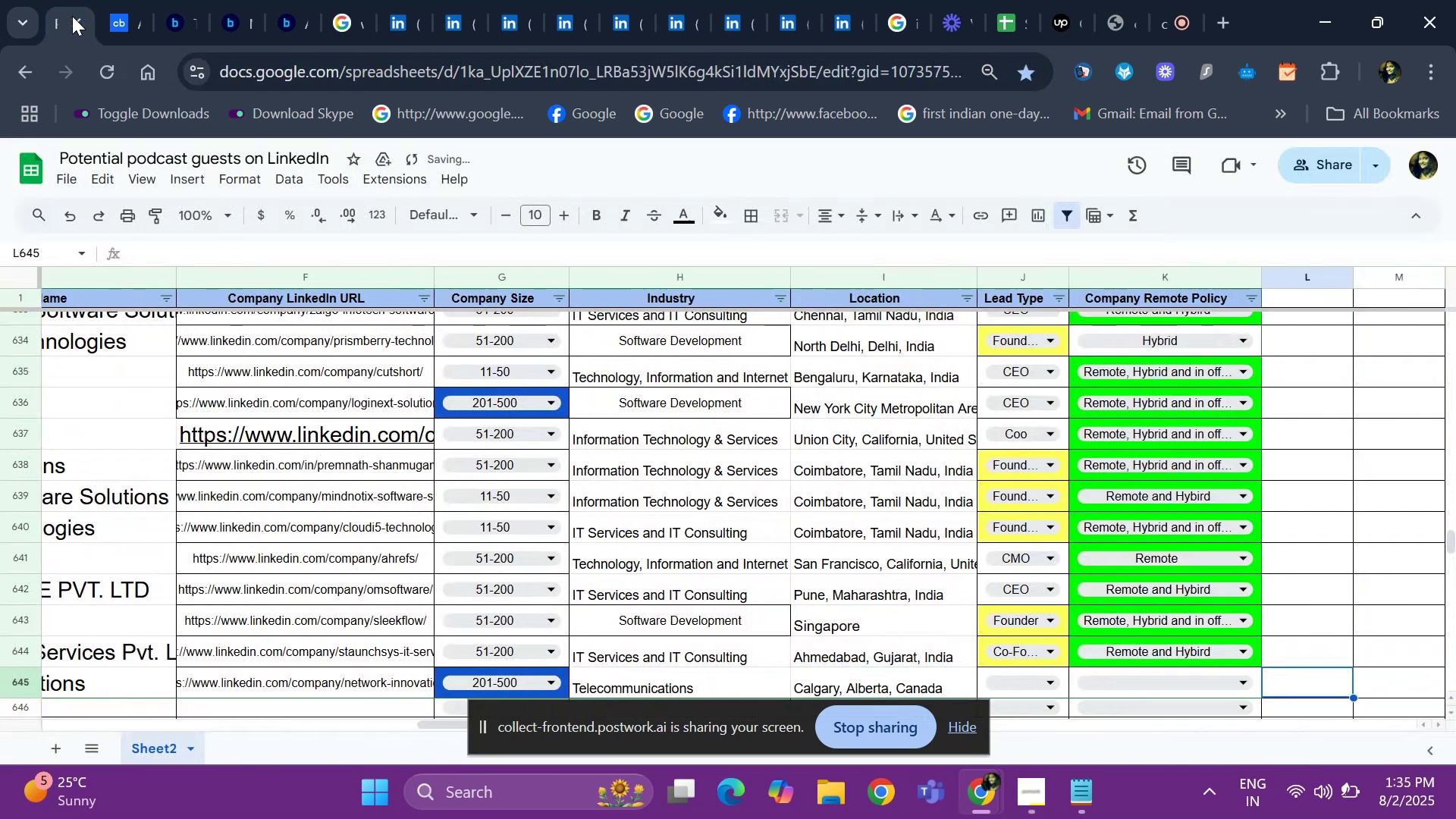 
key(ArrowLeft)
 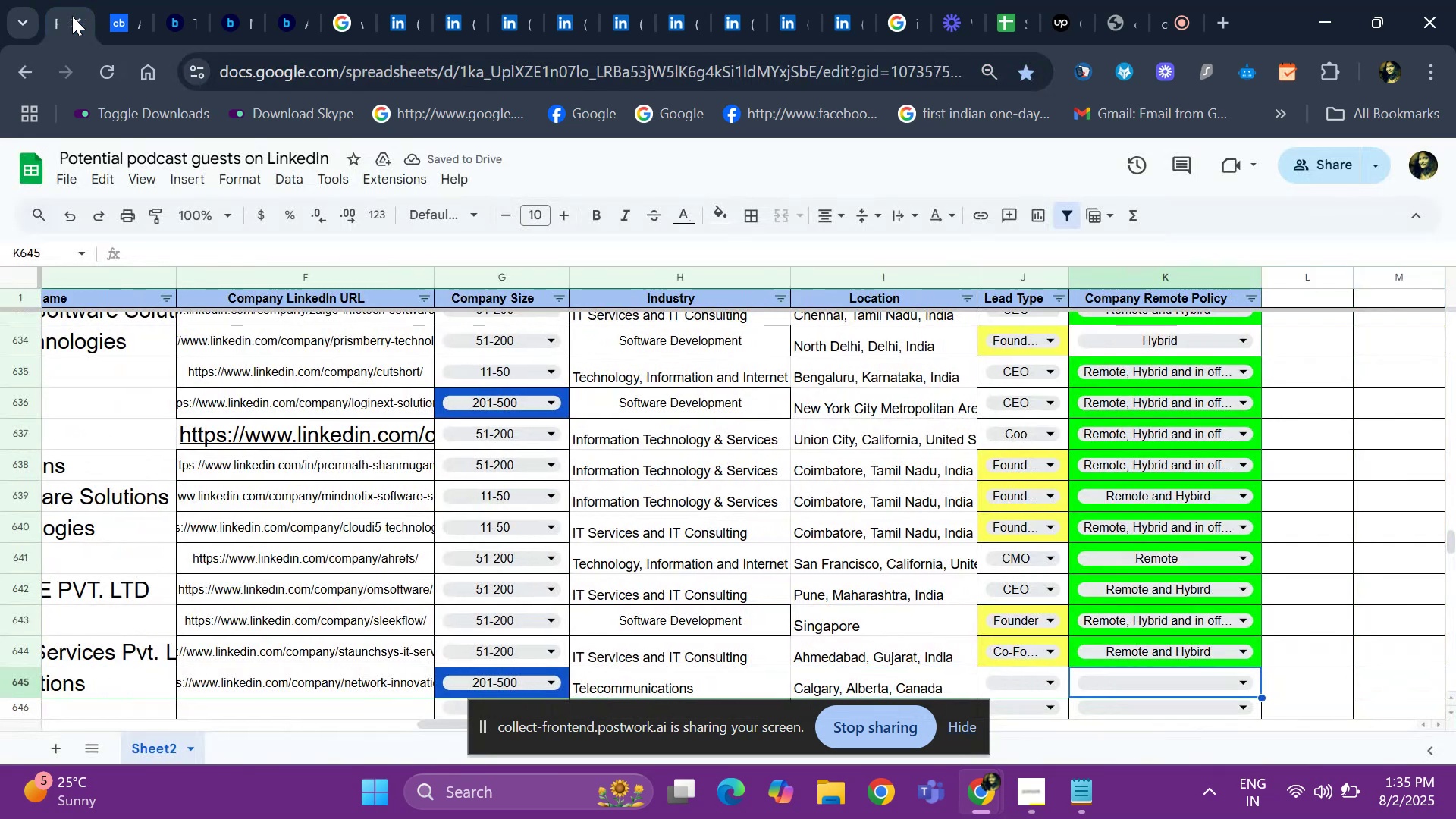 
key(ArrowLeft)
 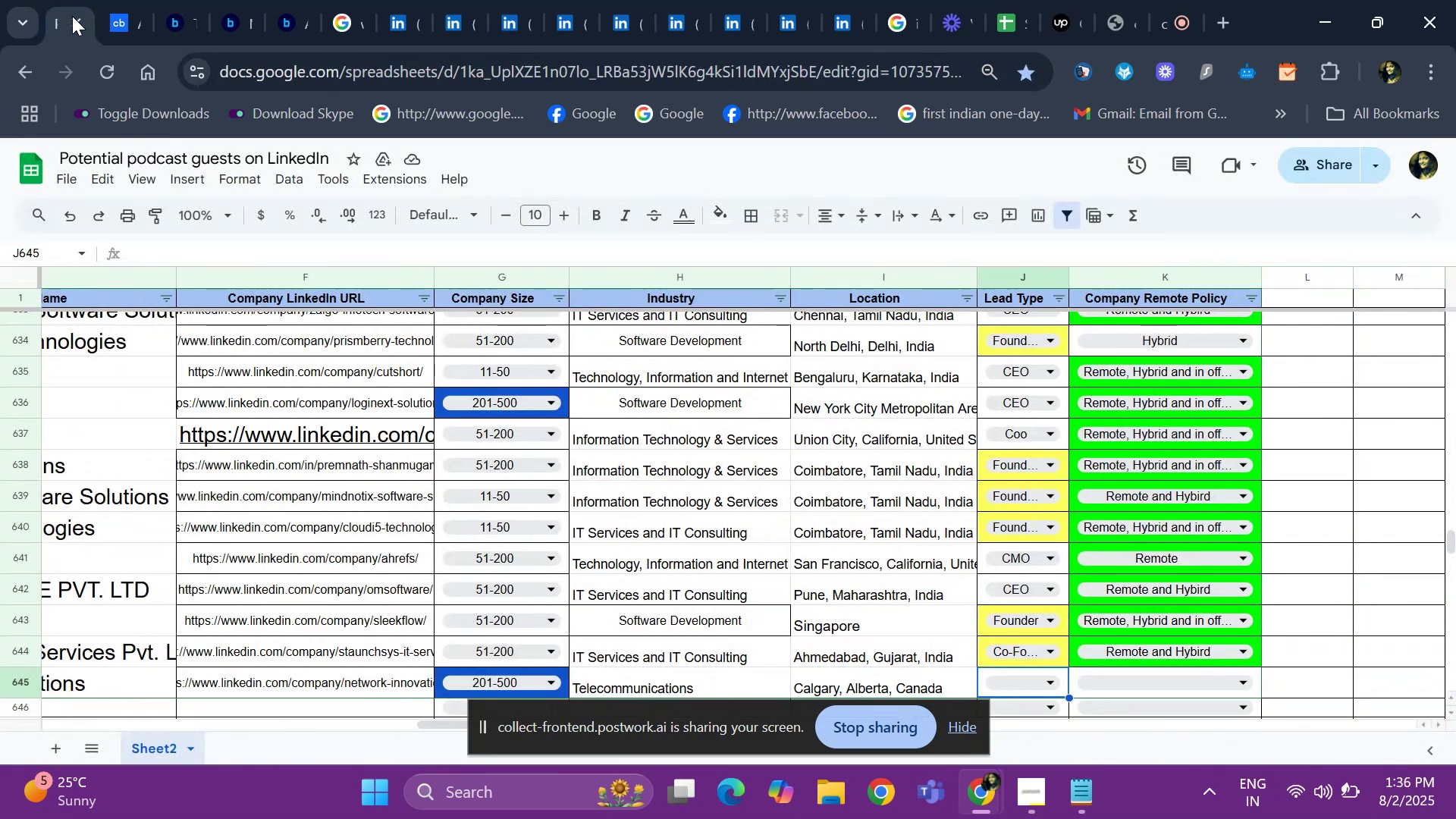 
wait(9.9)
 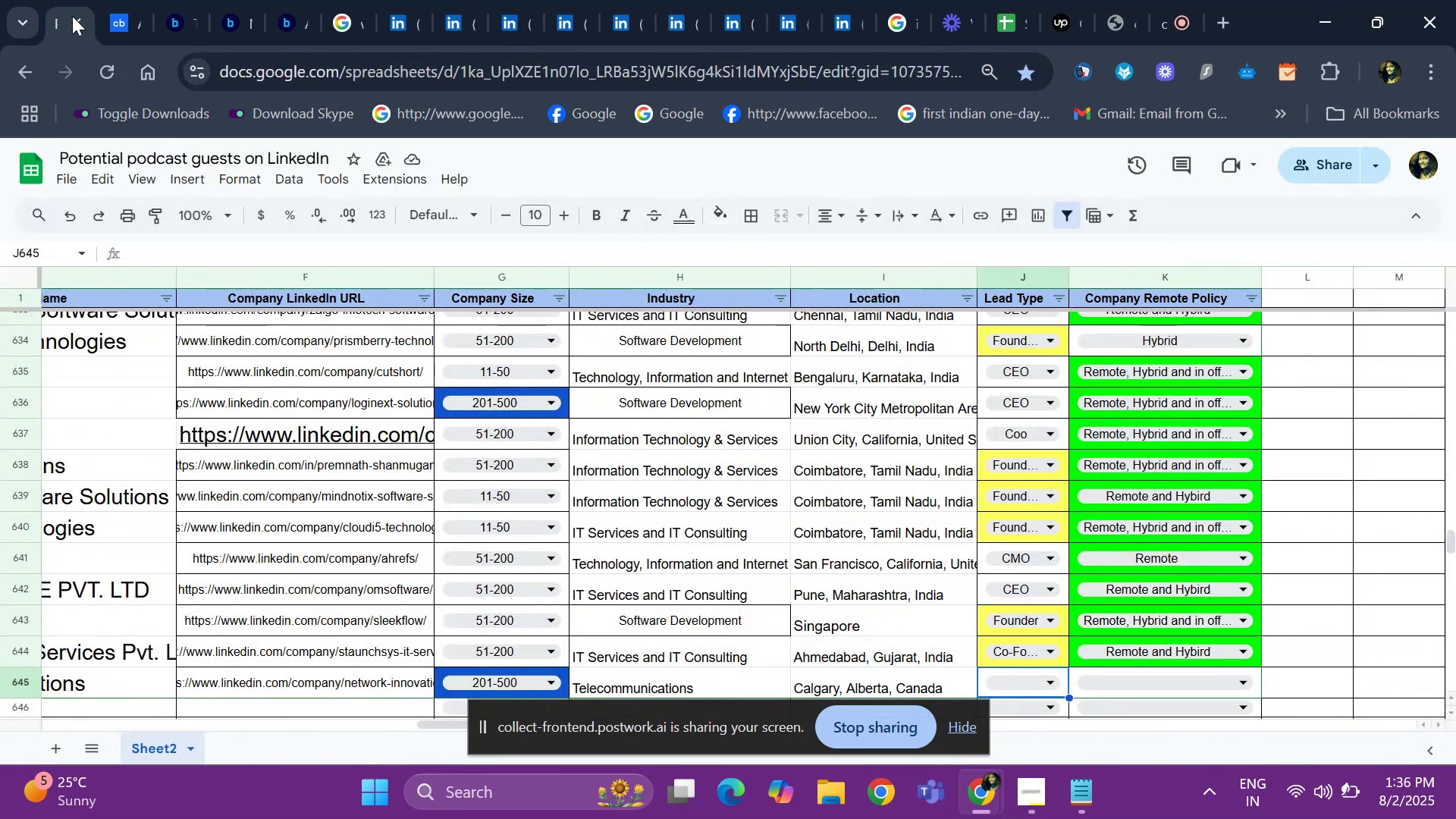 
hold_key(key=ArrowLeft, duration=0.85)
 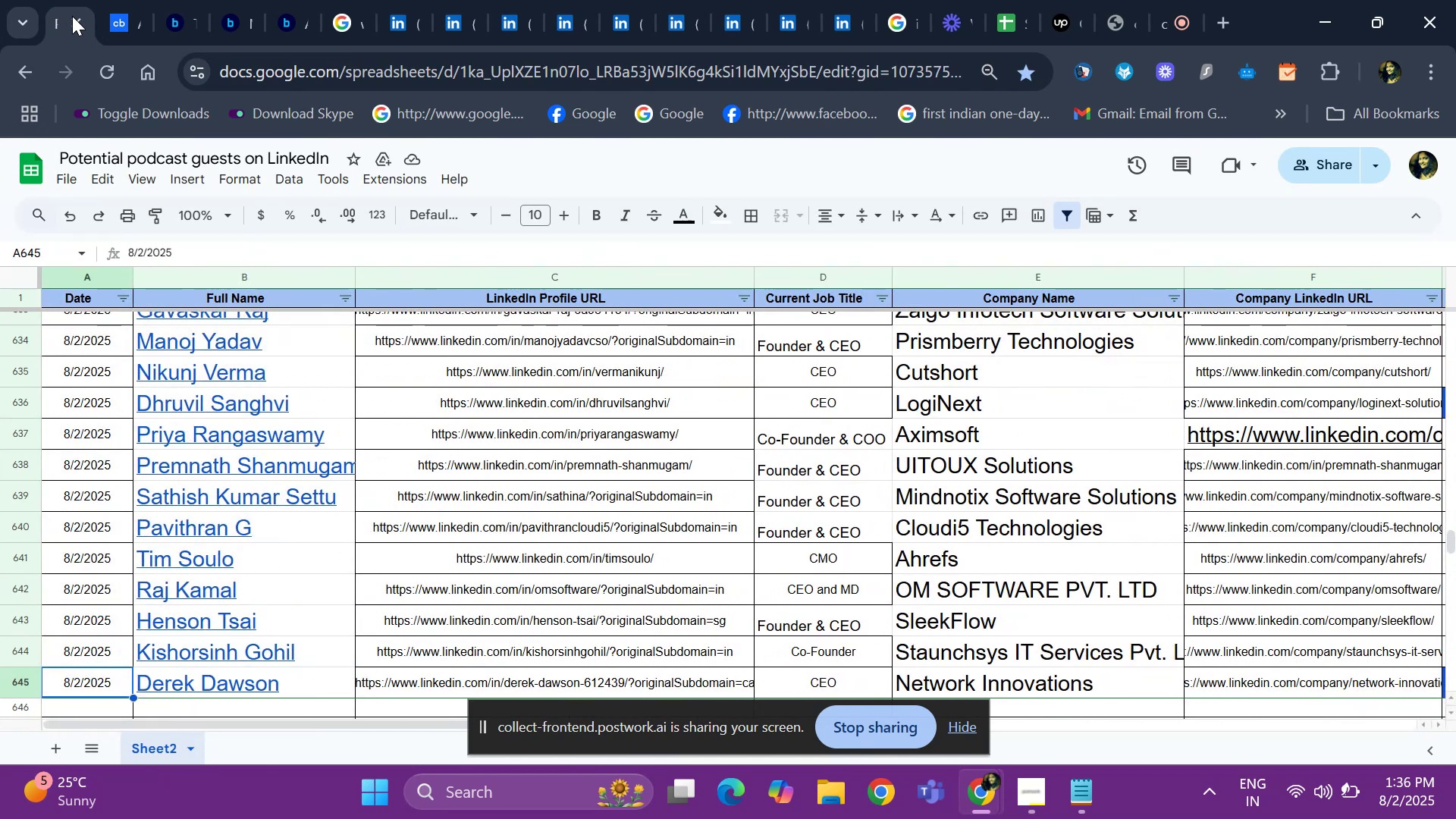 
hold_key(key=ArrowRight, duration=0.92)
 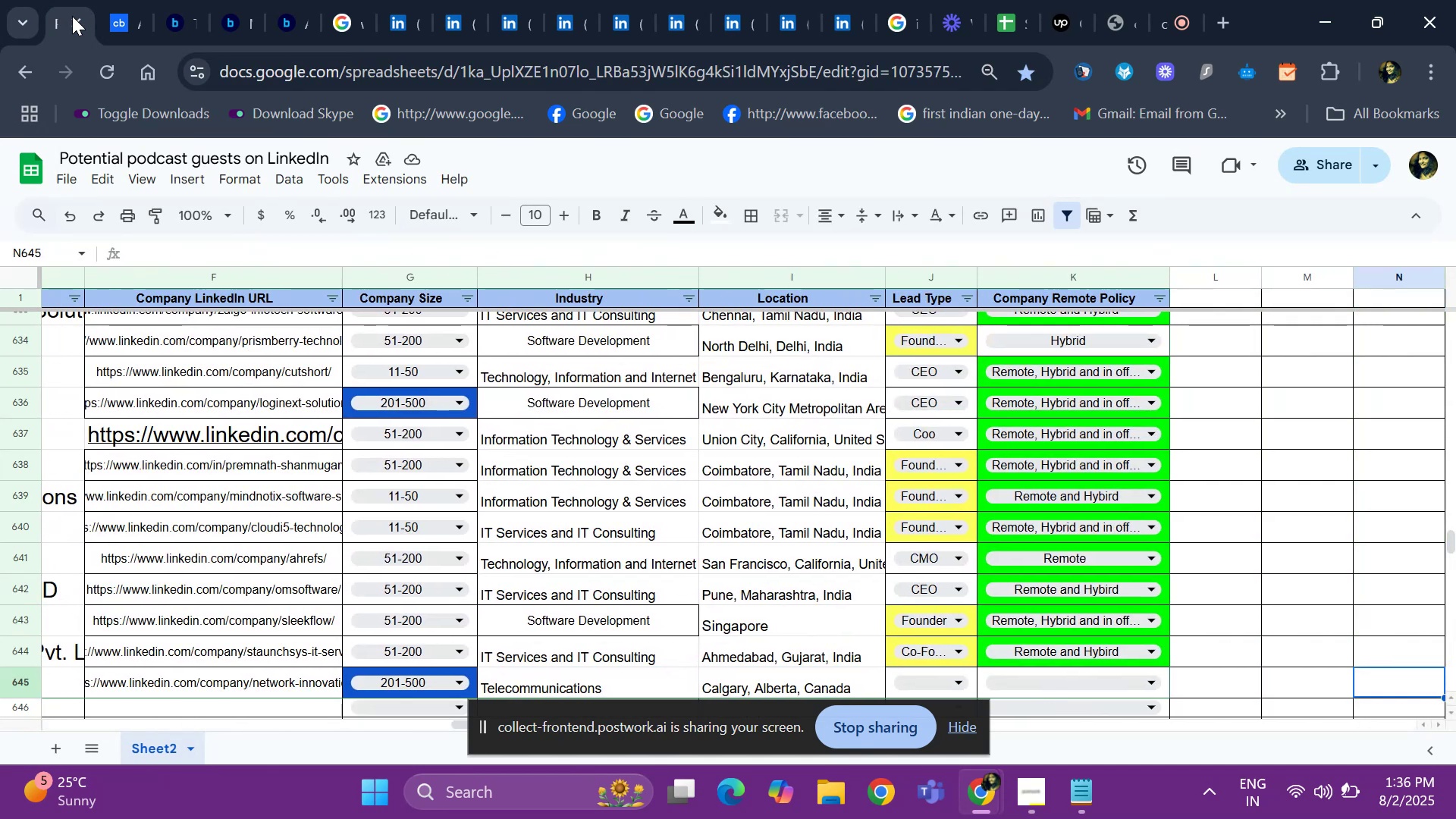 
key(ArrowLeft)
 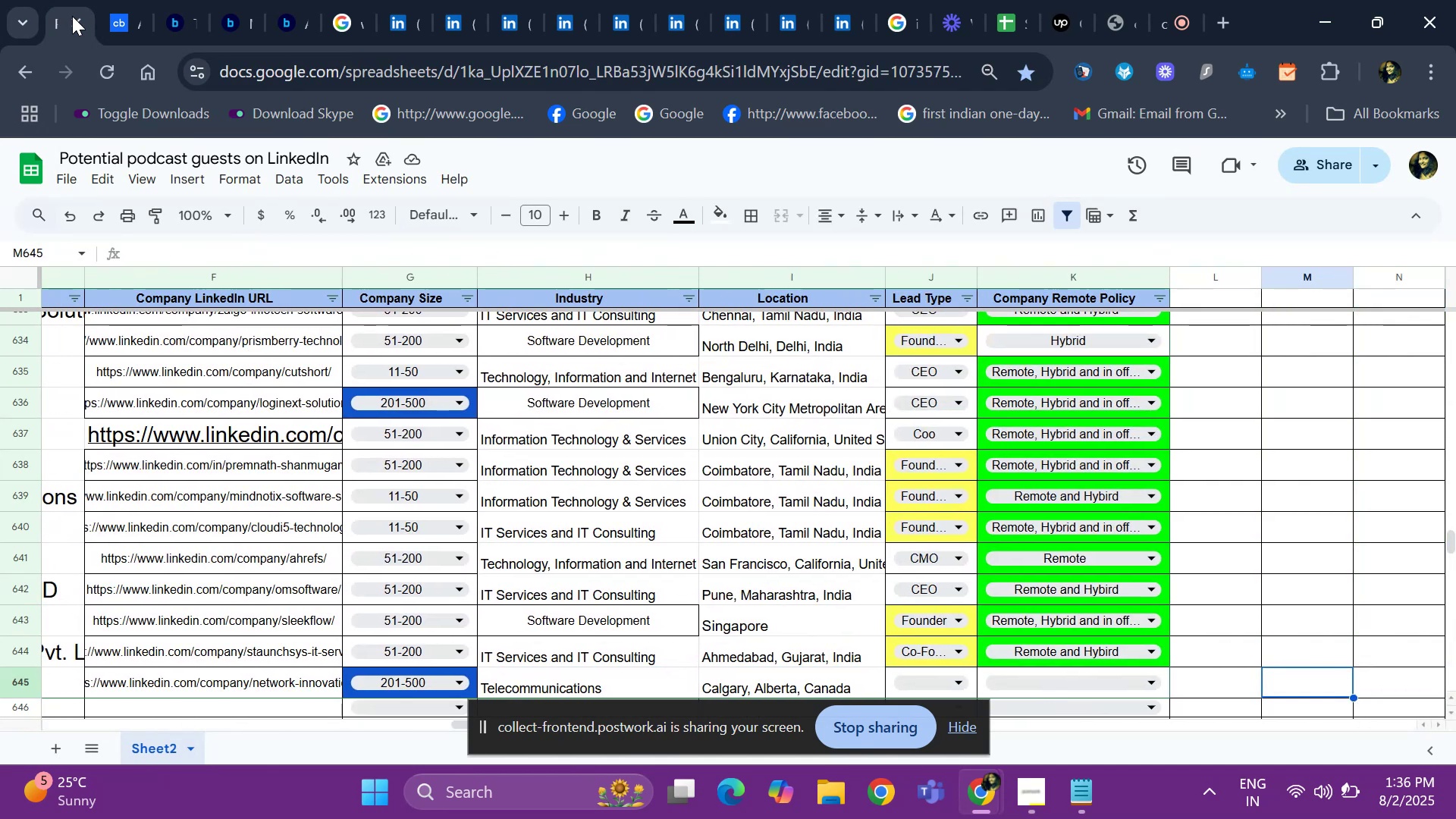 
key(ArrowLeft)
 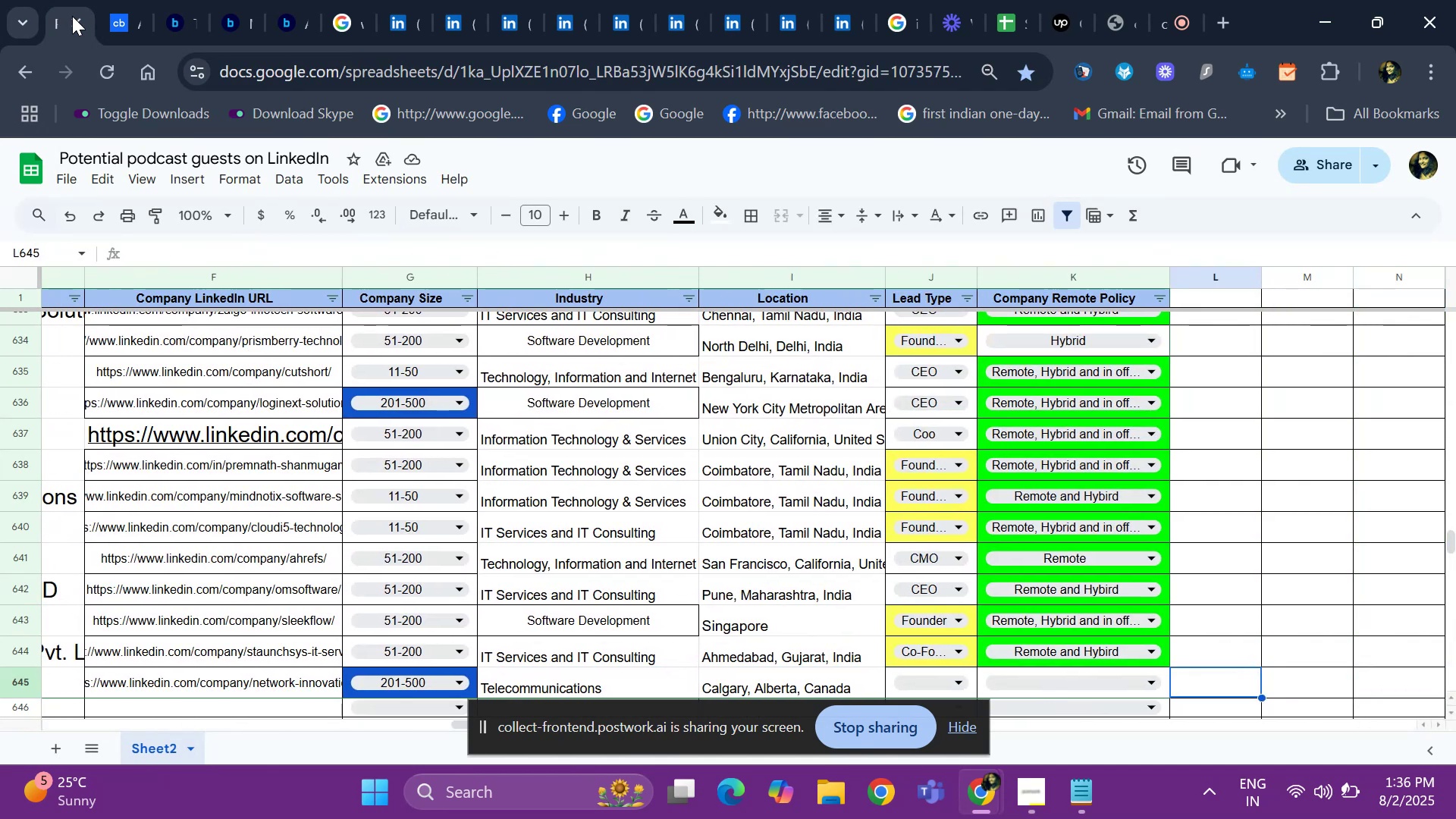 
key(ArrowLeft)
 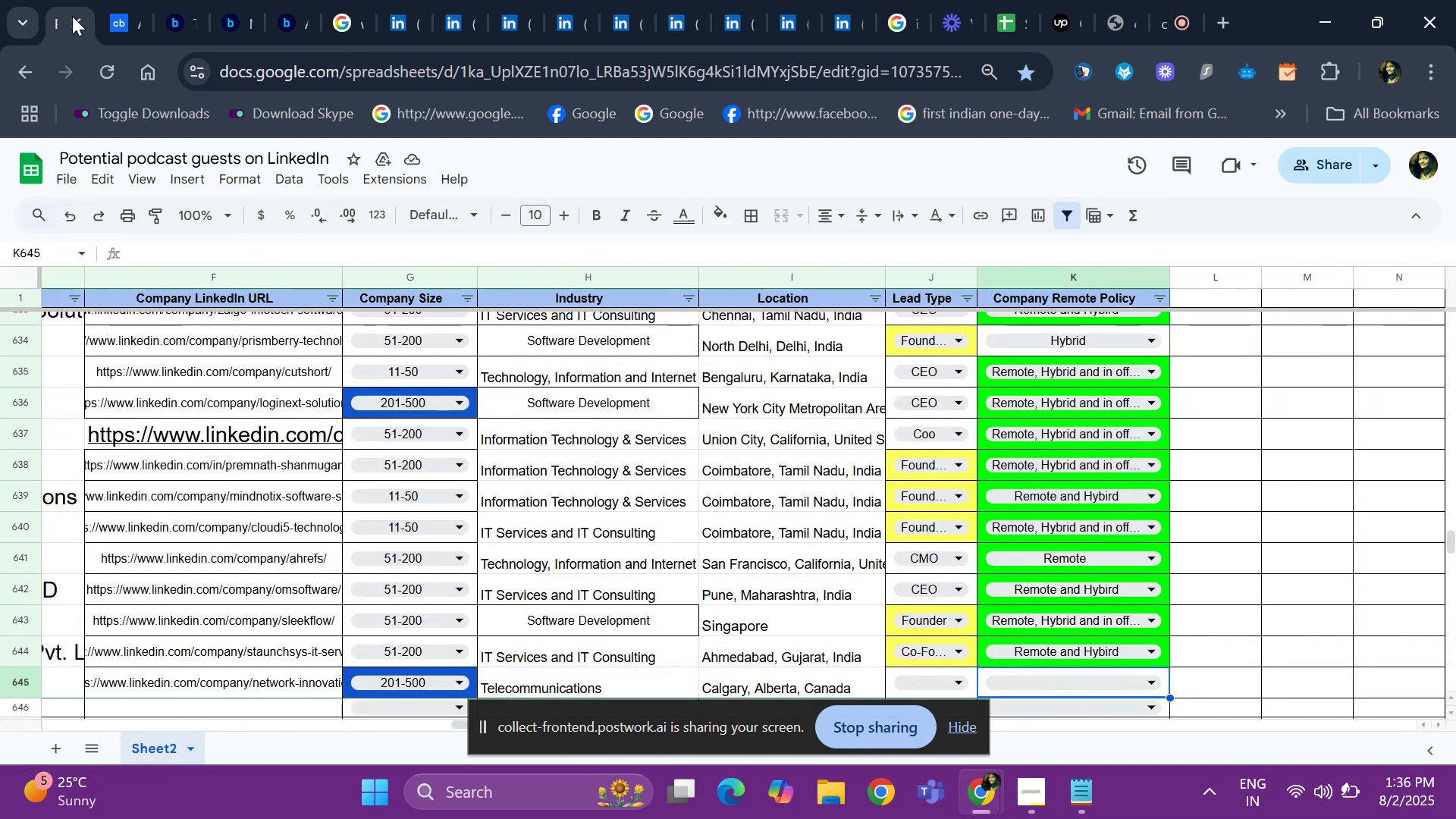 
key(ArrowLeft)
 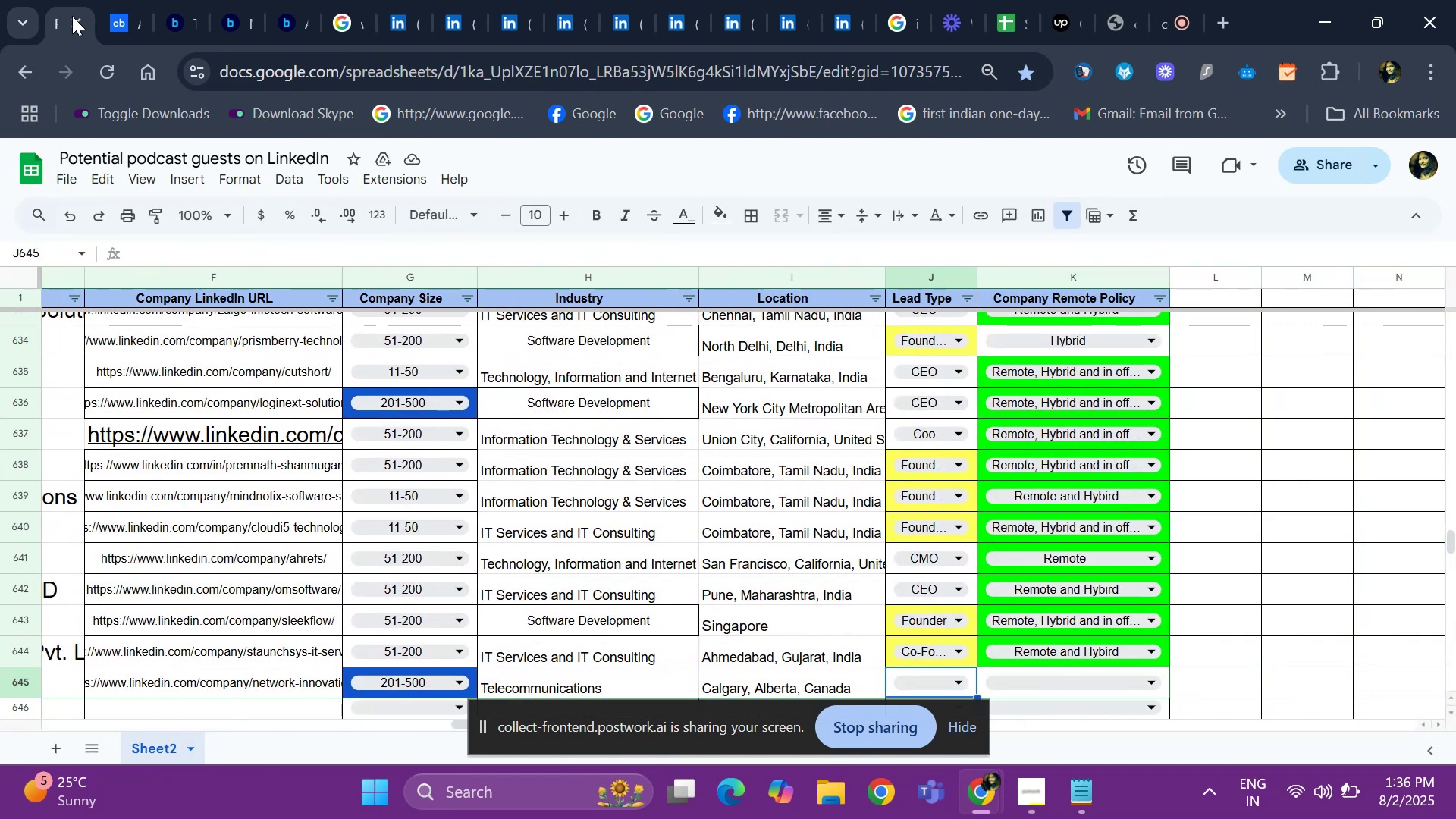 
key(Enter)
 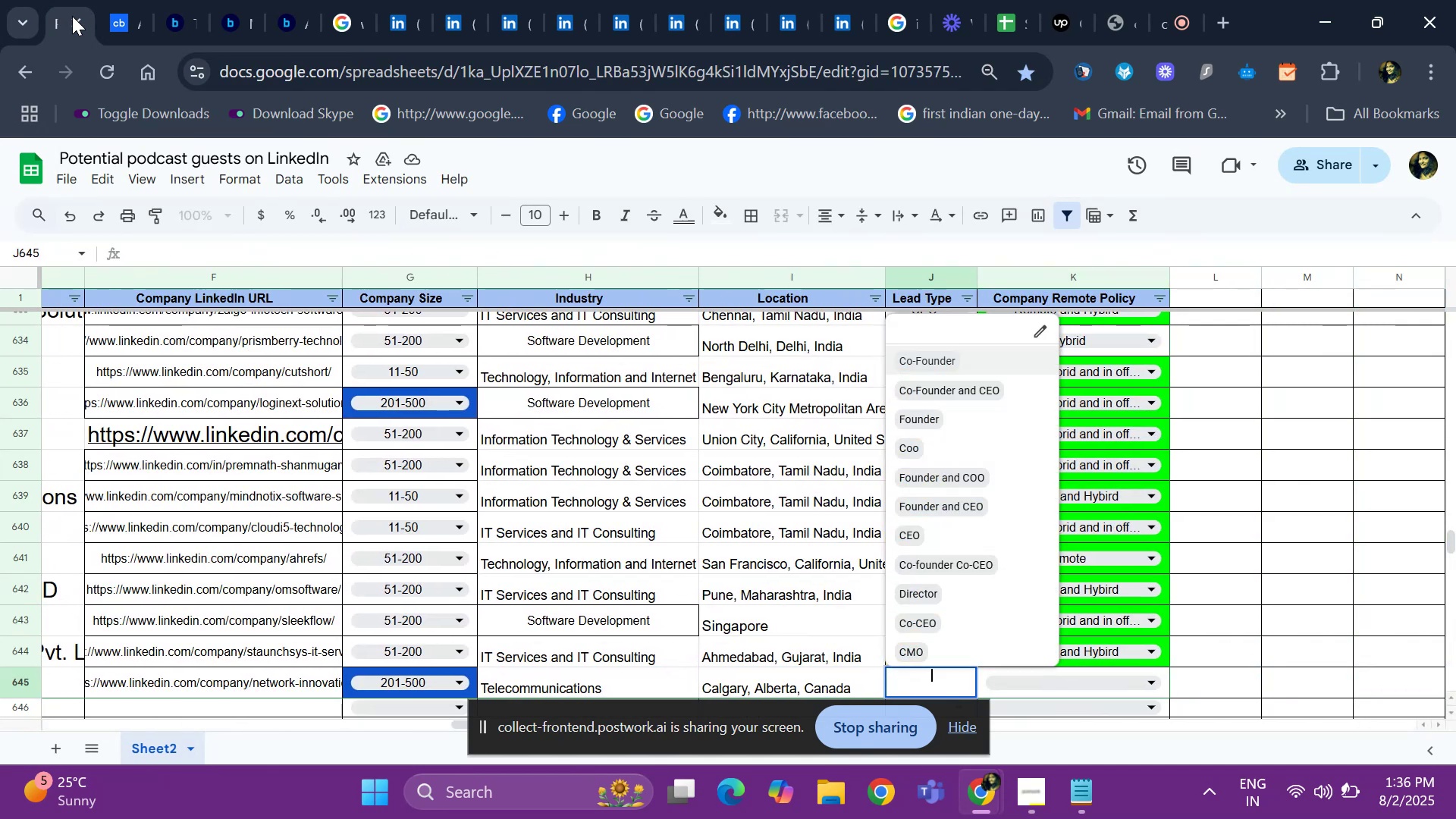 
key(ArrowDown)
 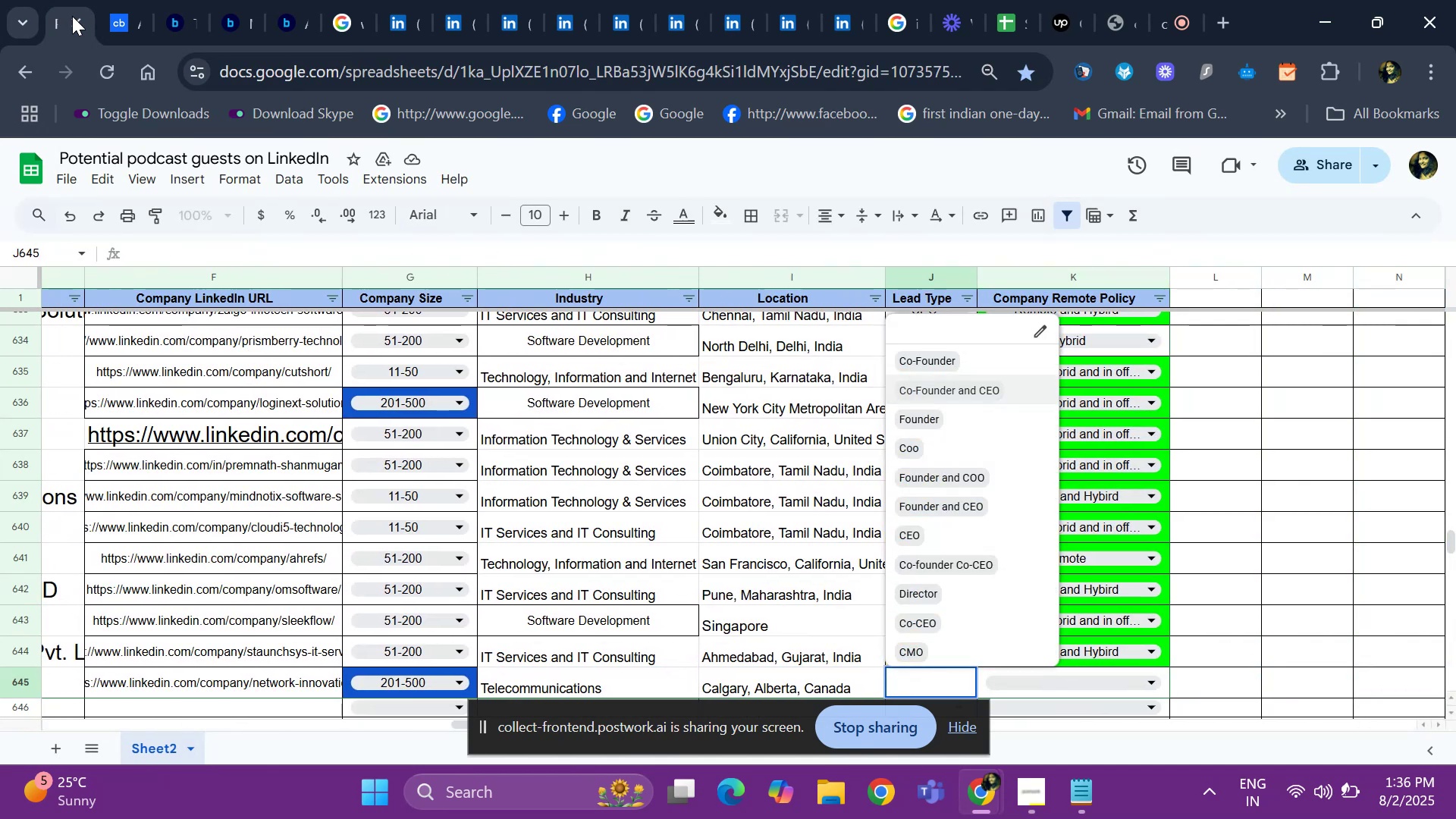 
key(ArrowDown)
 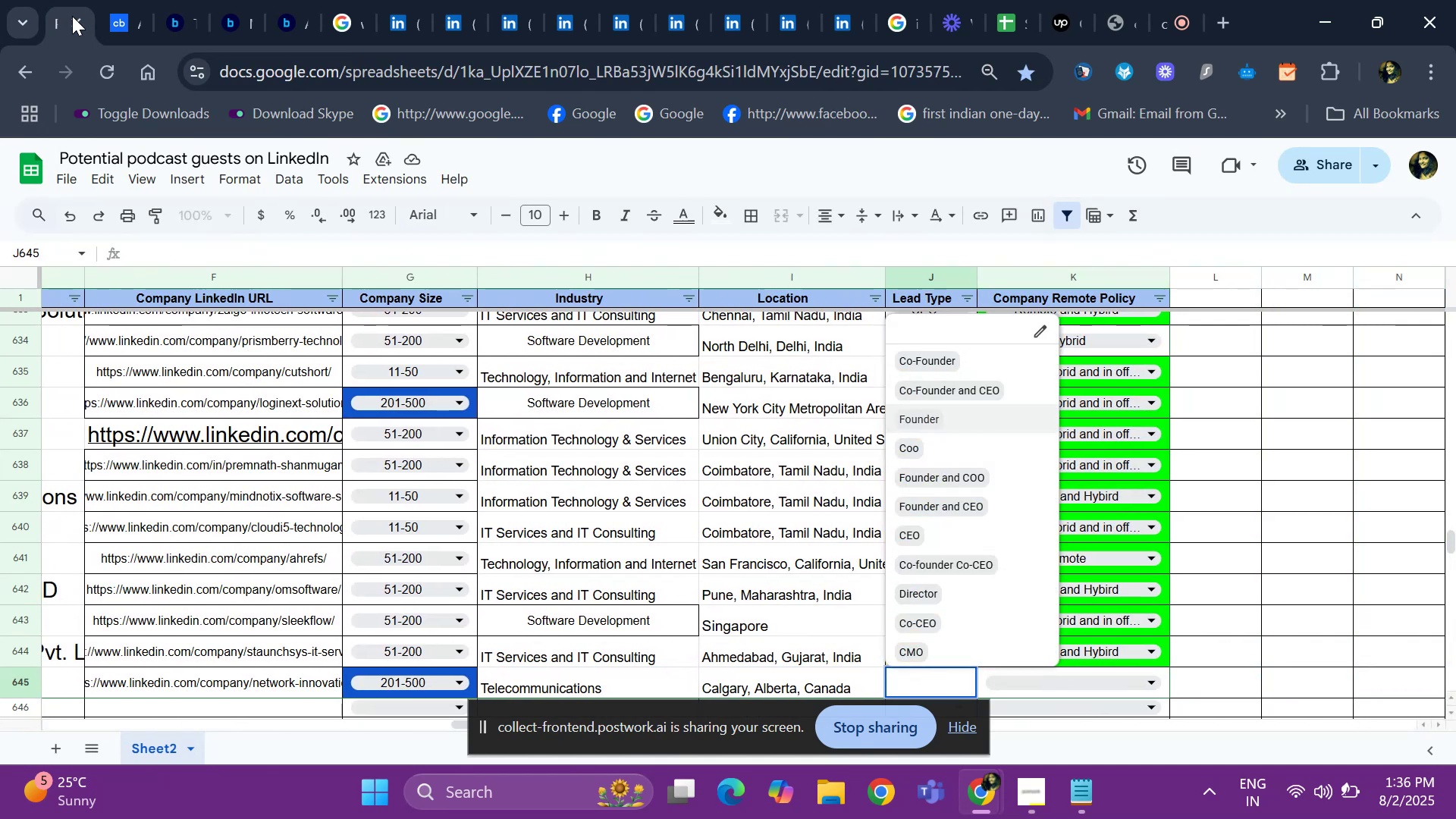 
key(ArrowDown)
 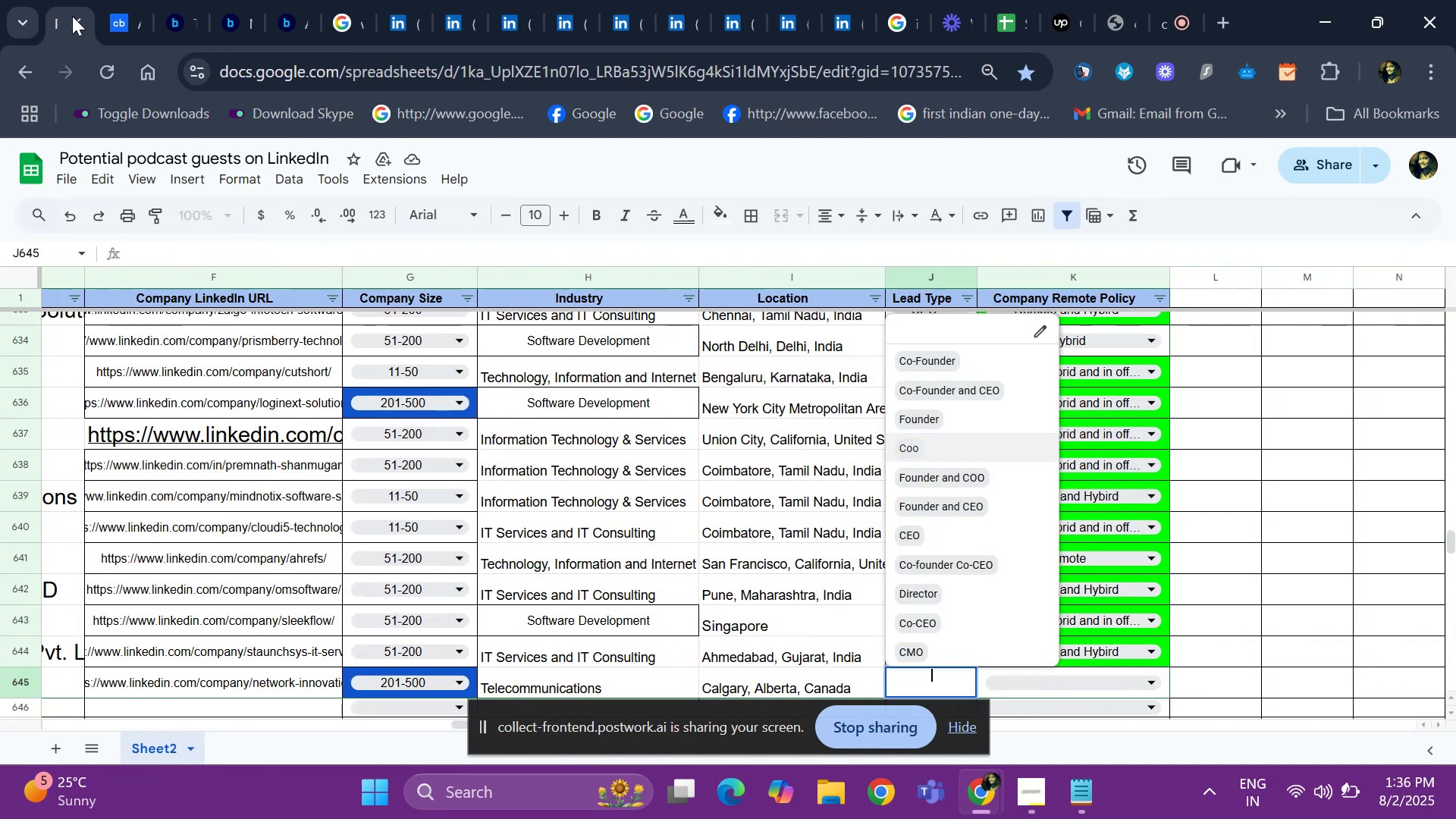 
key(ArrowDown)
 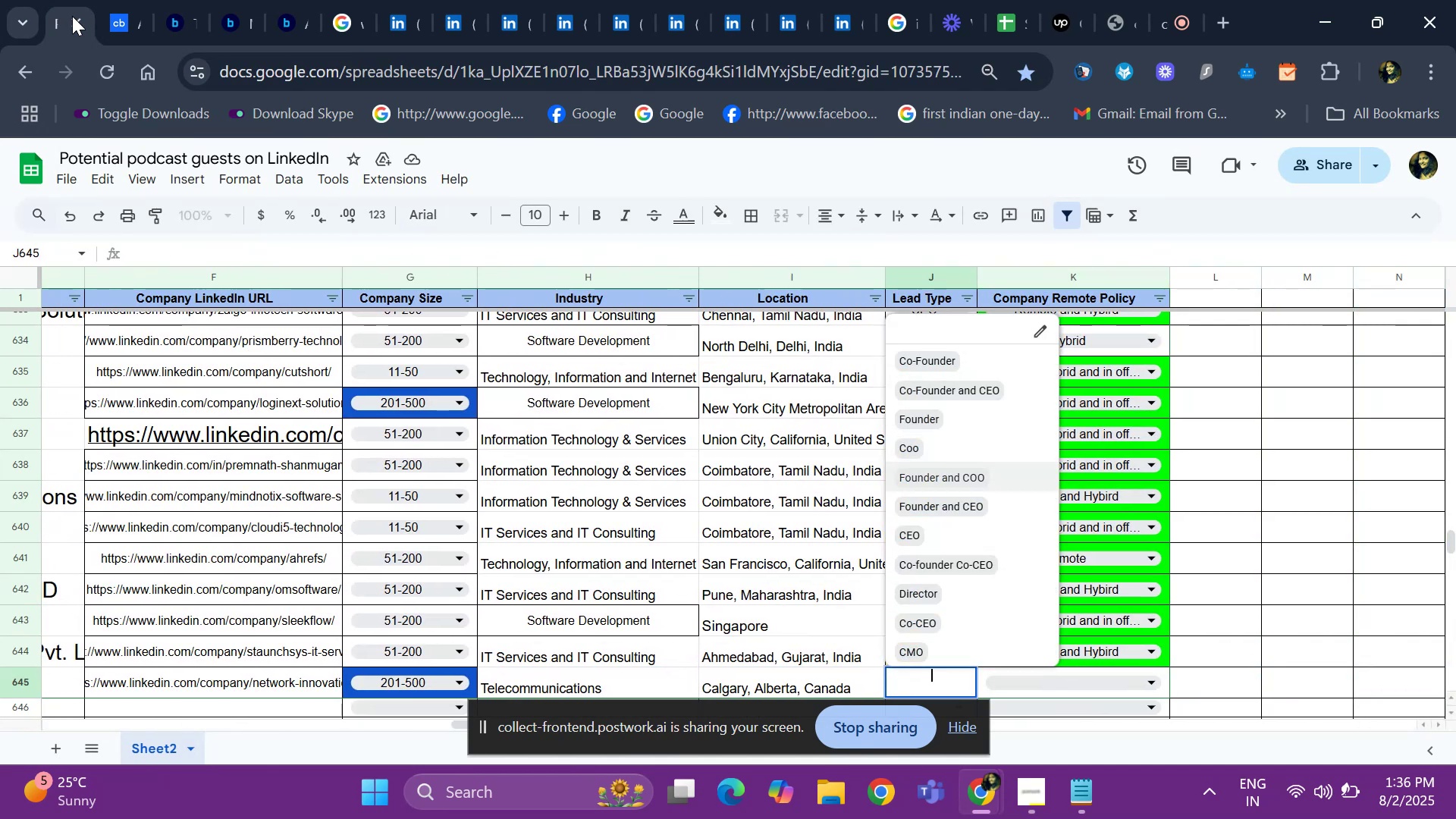 
key(ArrowDown)
 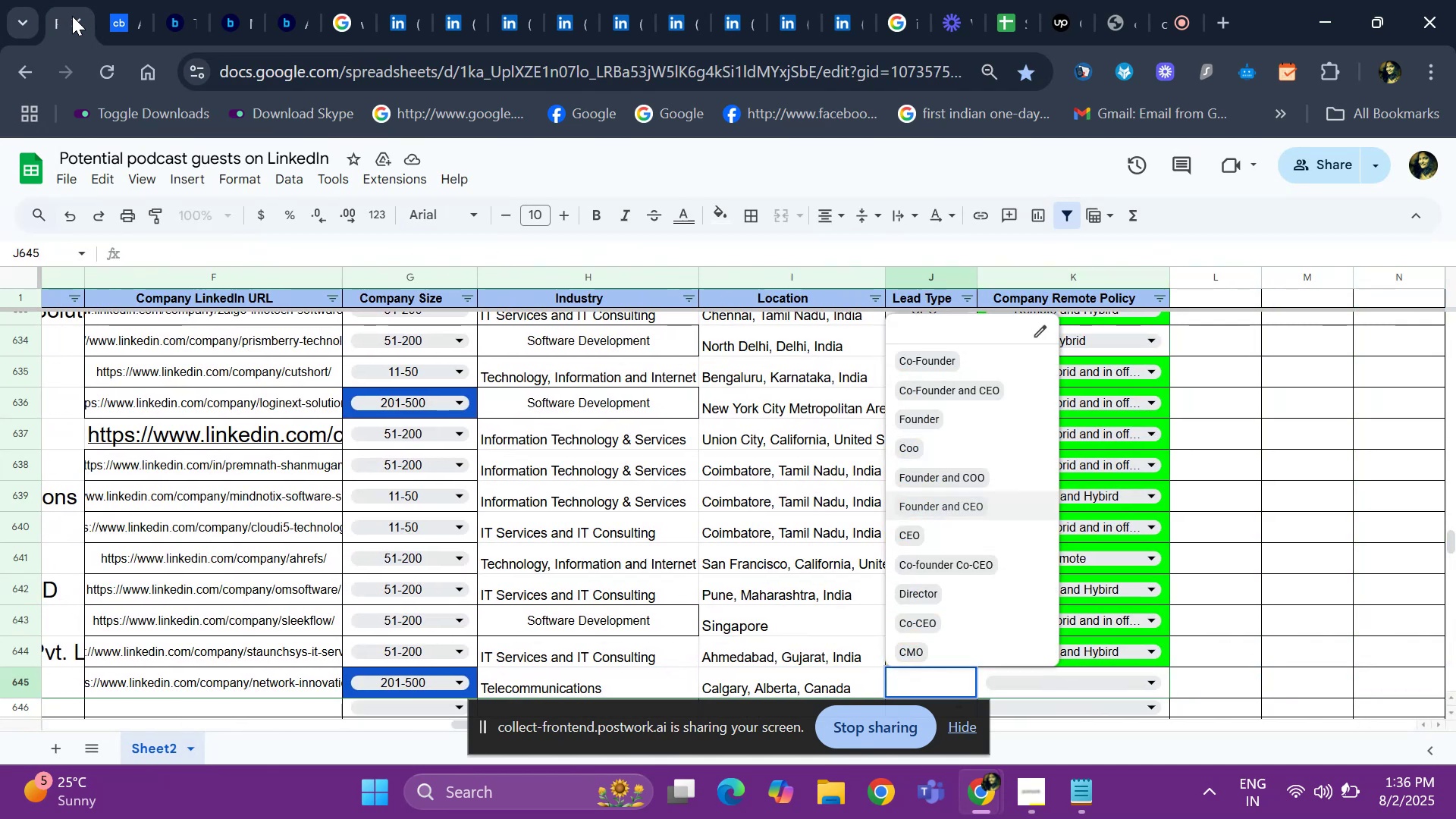 
key(ArrowDown)
 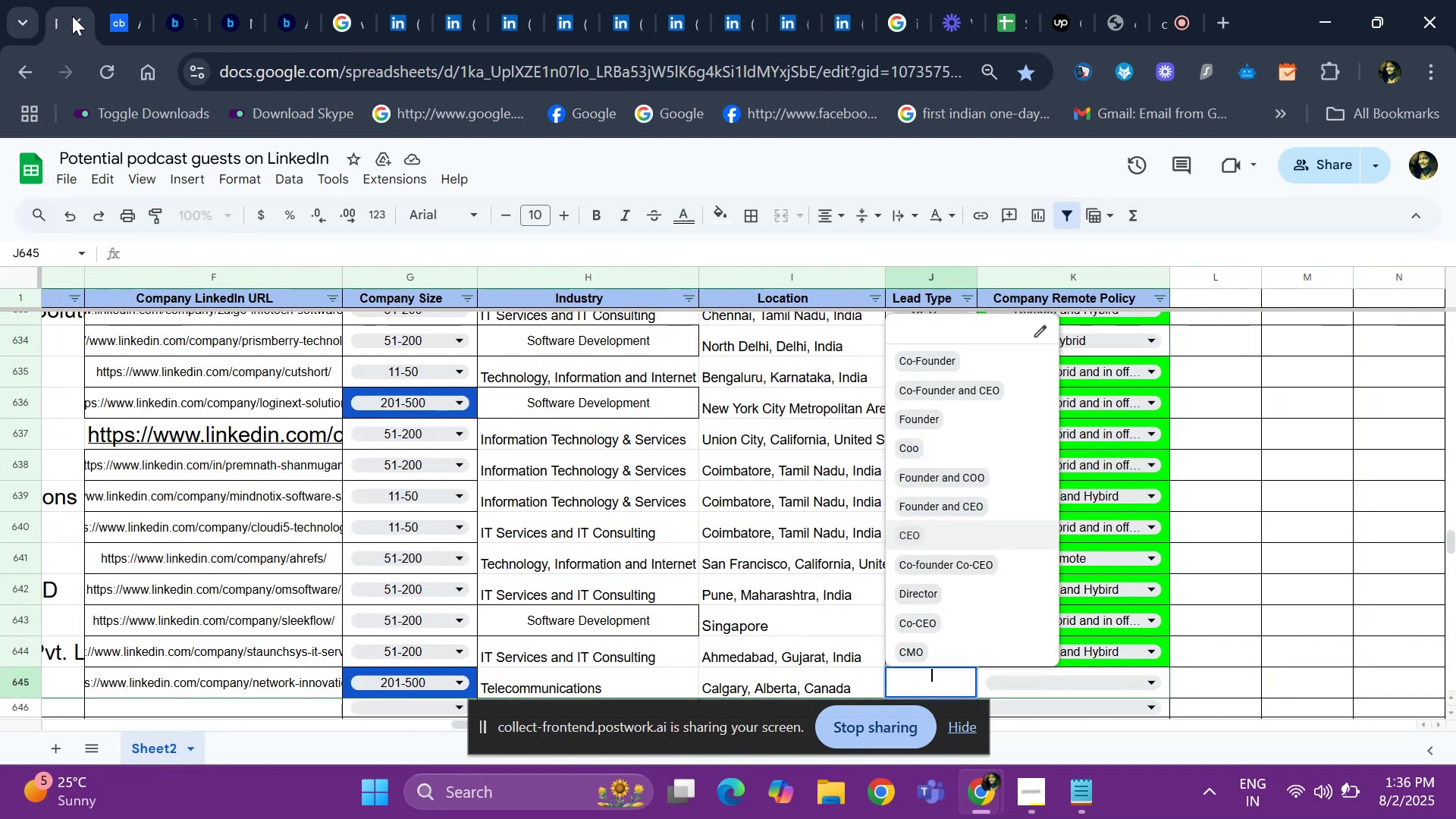 
key(Enter)
 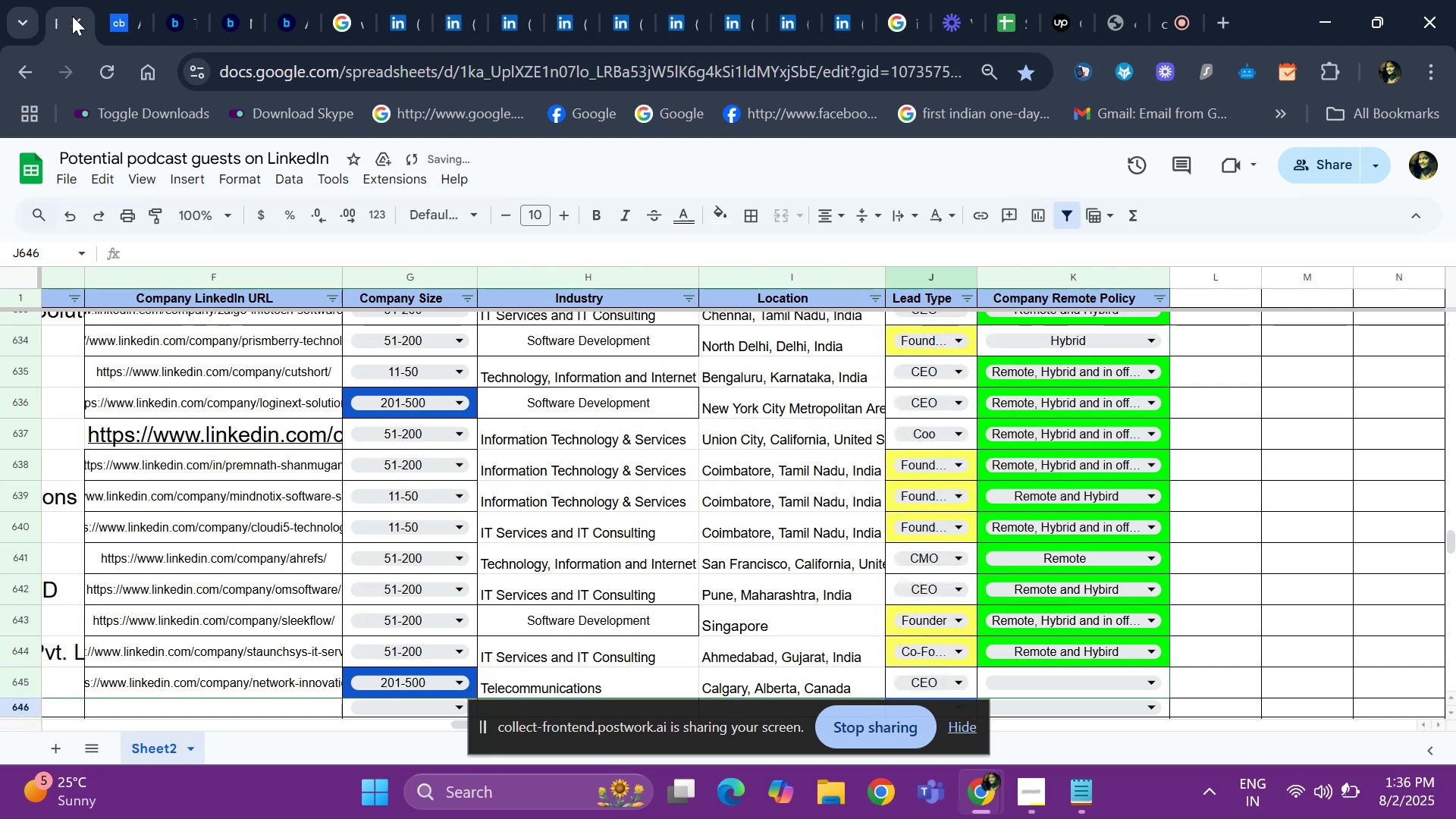 
key(ArrowRight)
 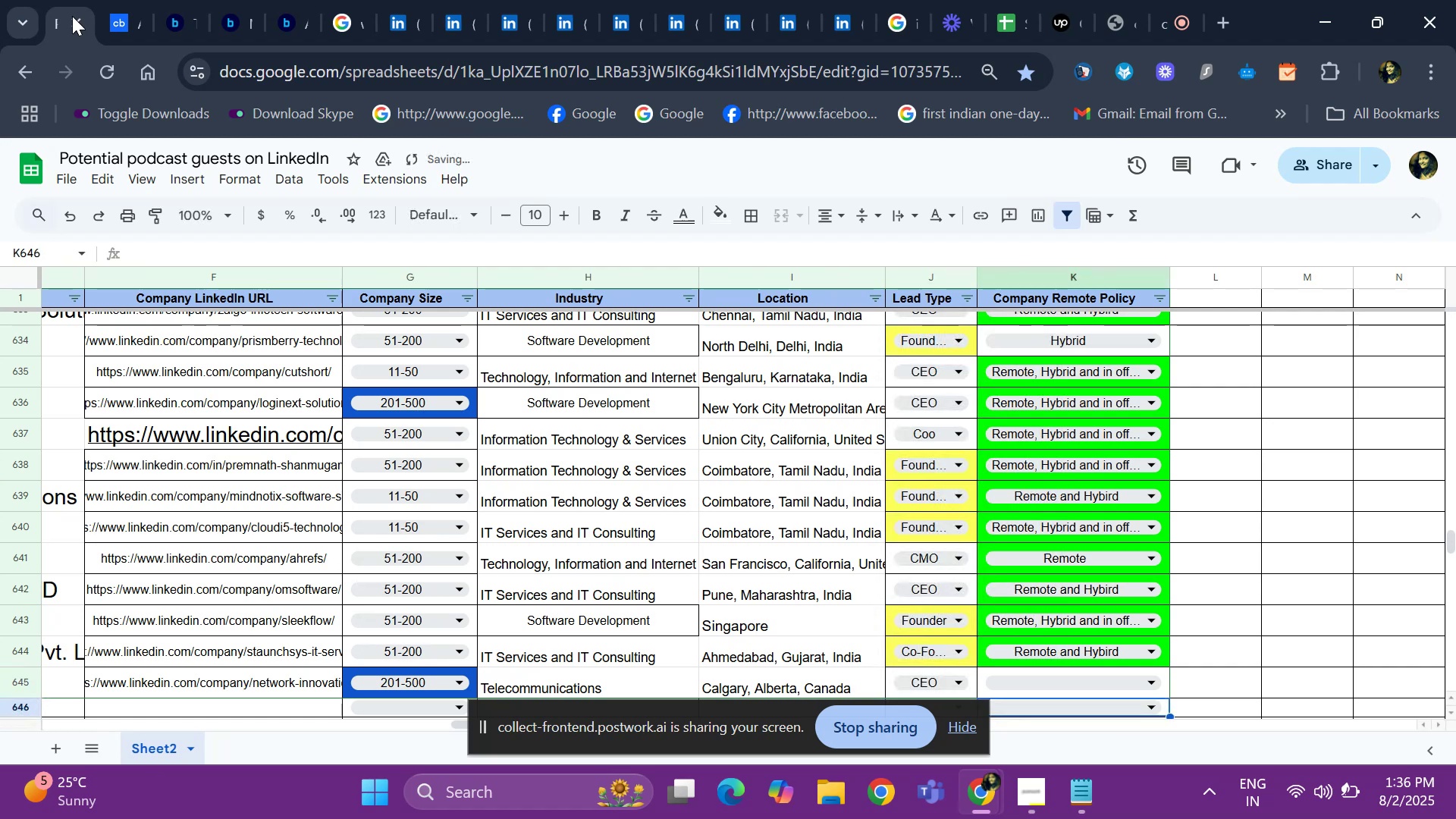 
key(ArrowUp)
 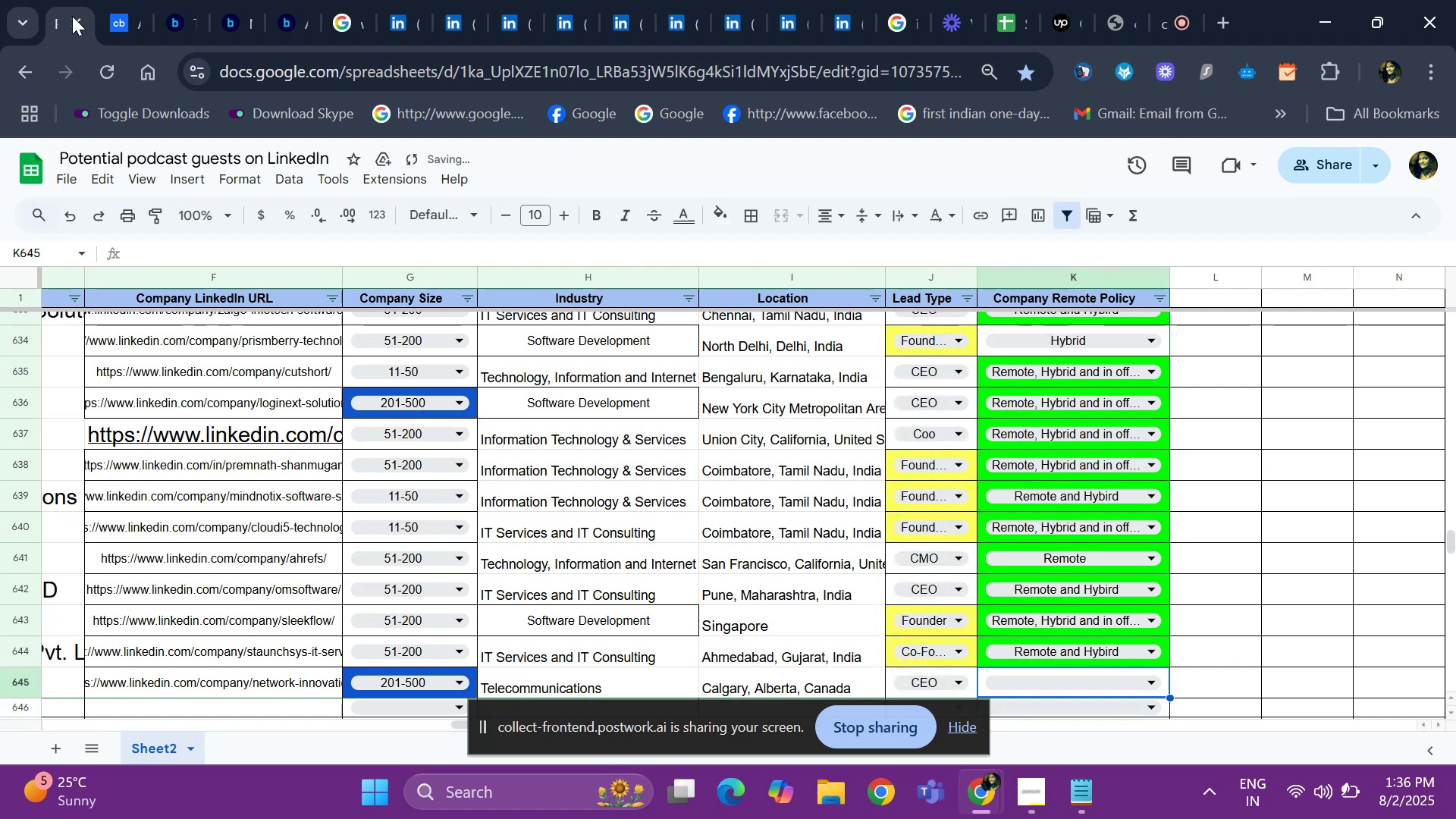 
key(ArrowLeft)
 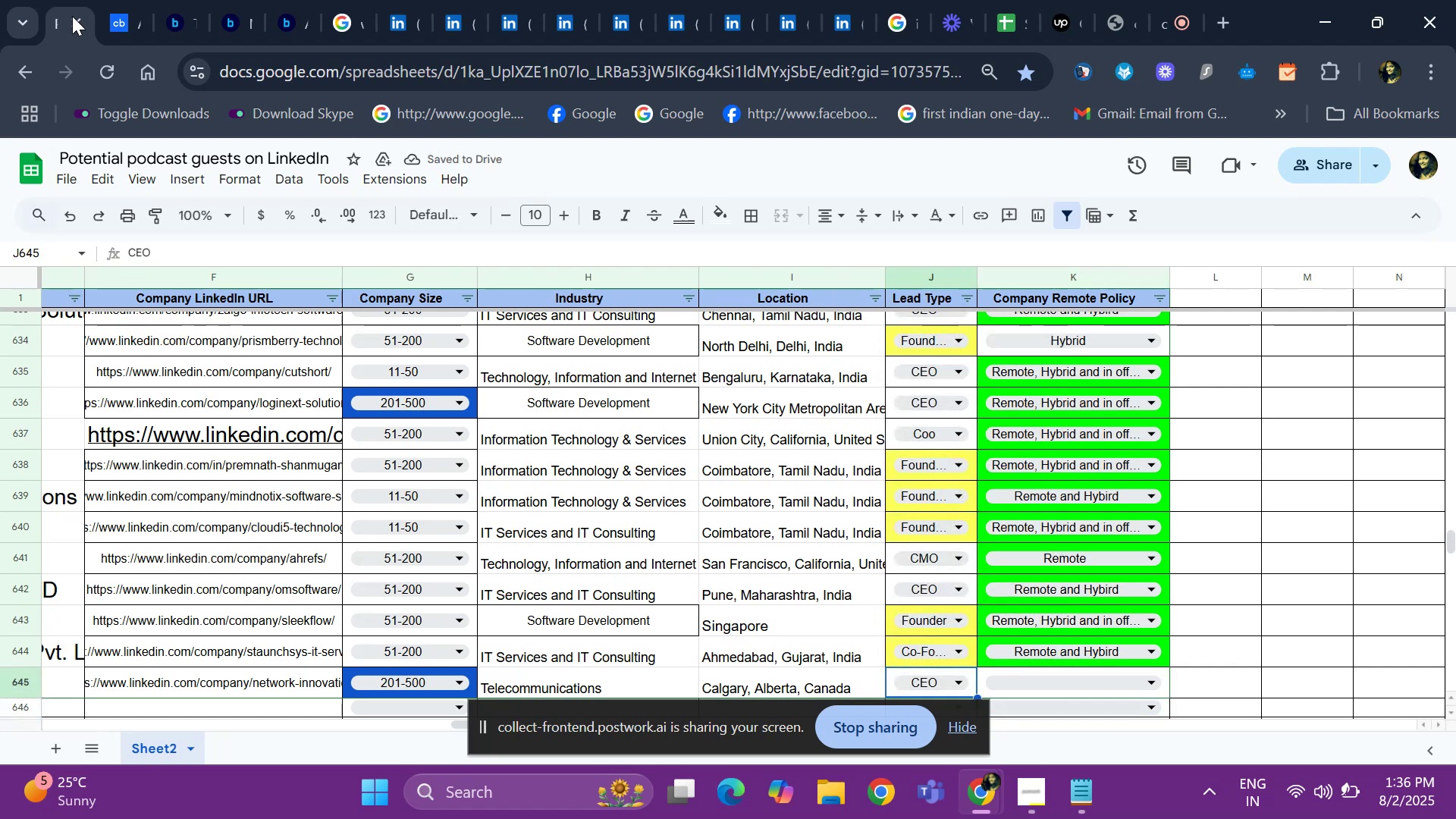 
key(ArrowLeft)
 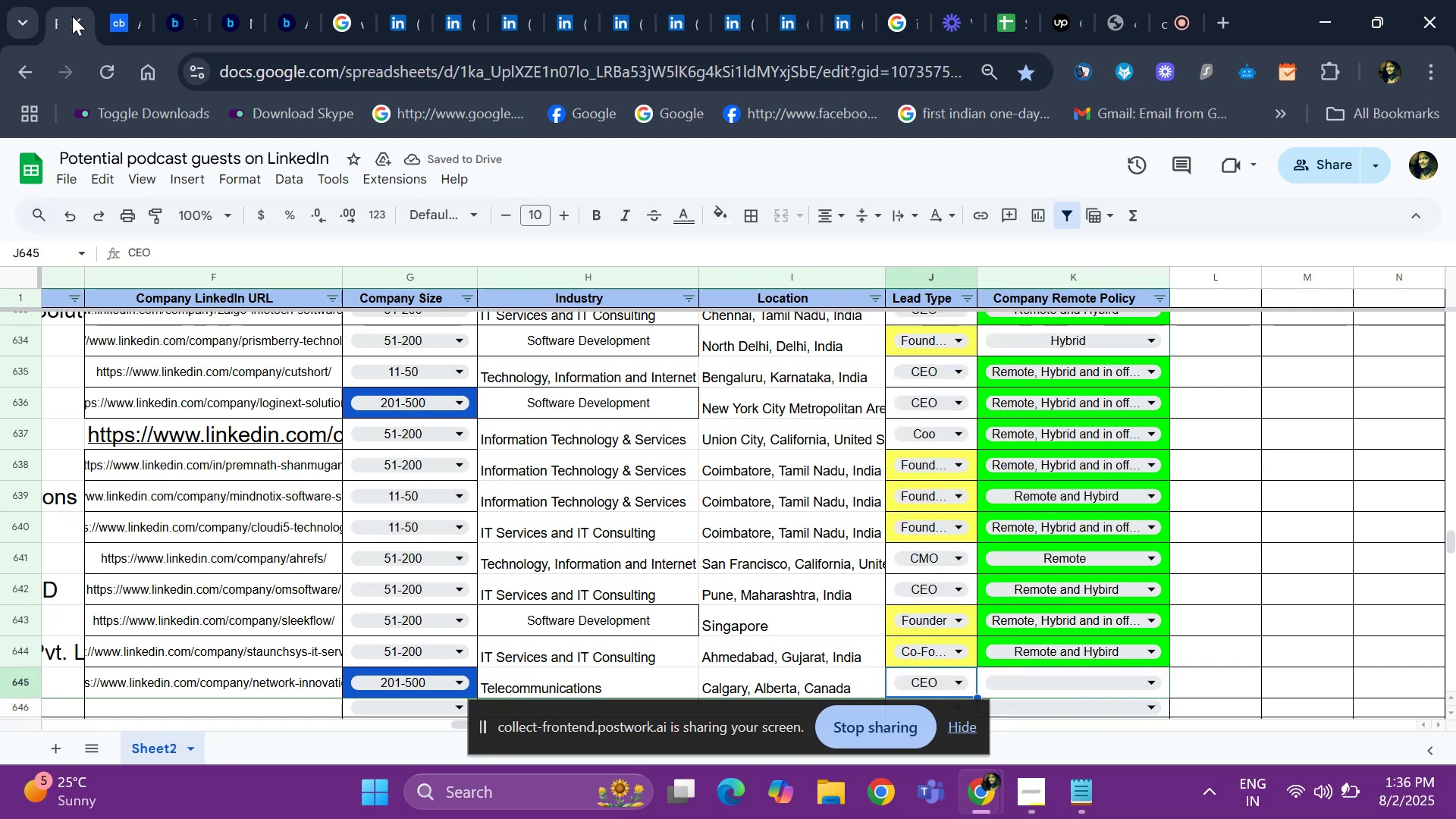 
hold_key(key=ArrowLeft, duration=0.79)
 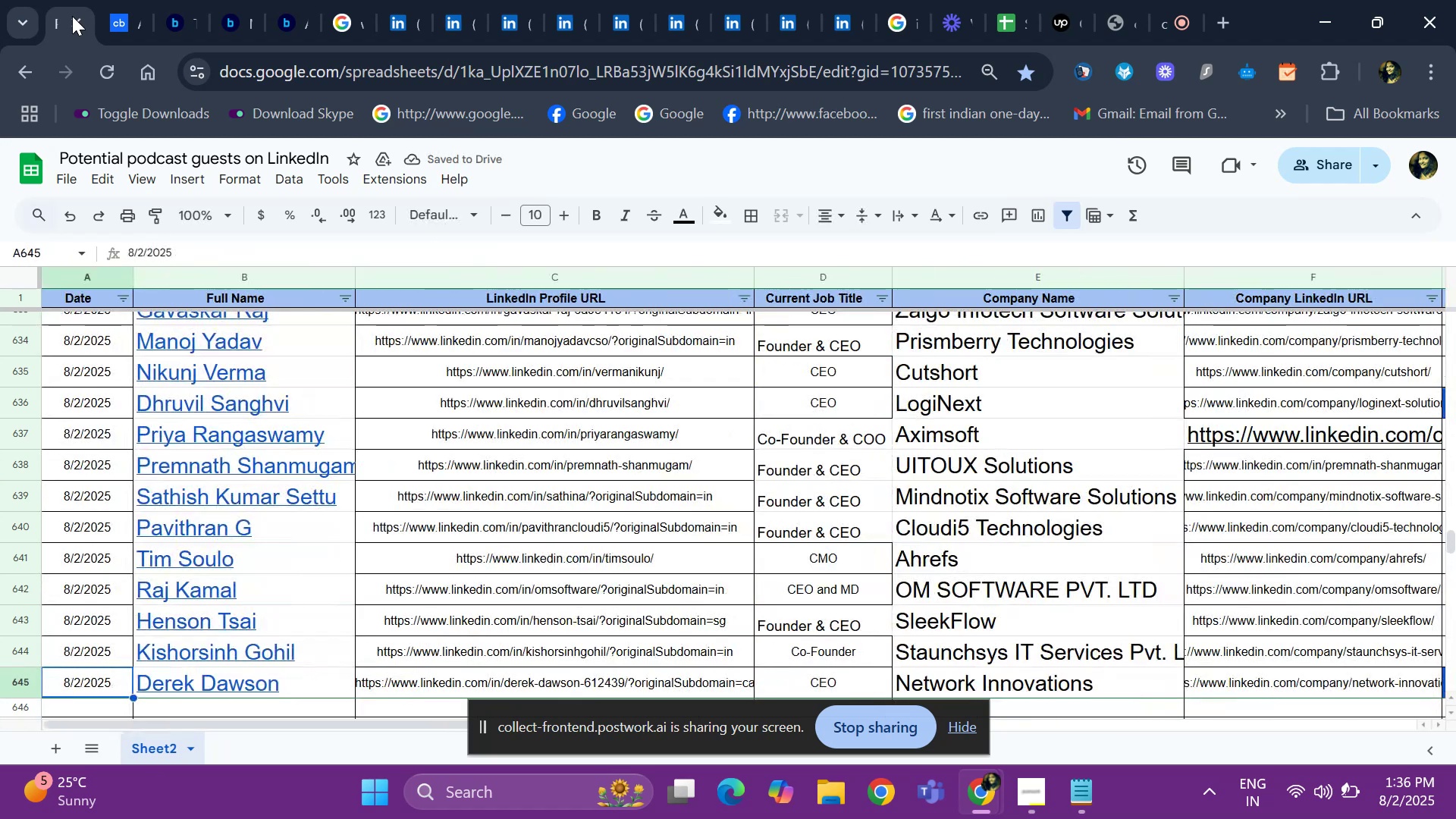 
key(ArrowRight)
 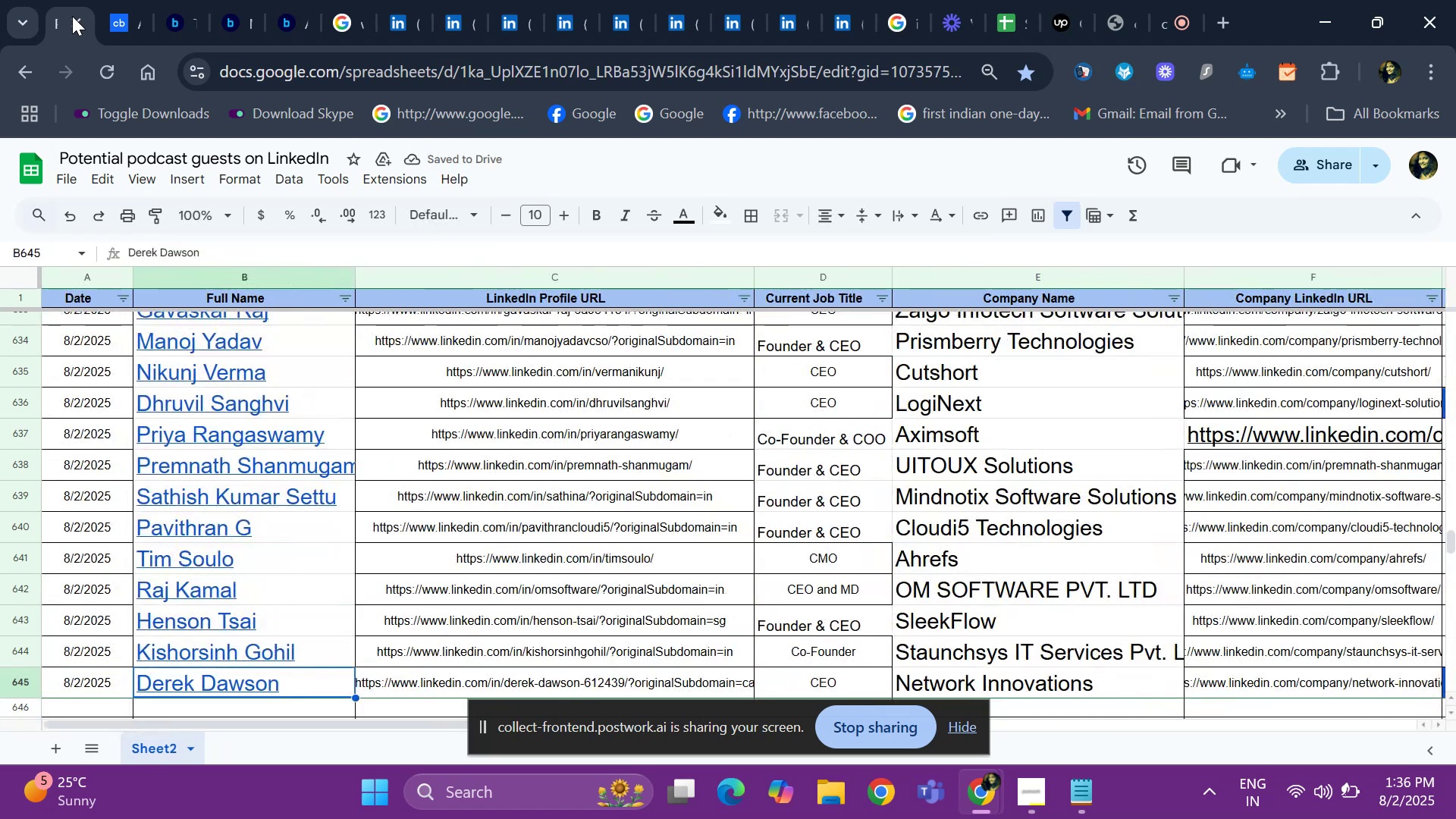 
key(ArrowRight)
 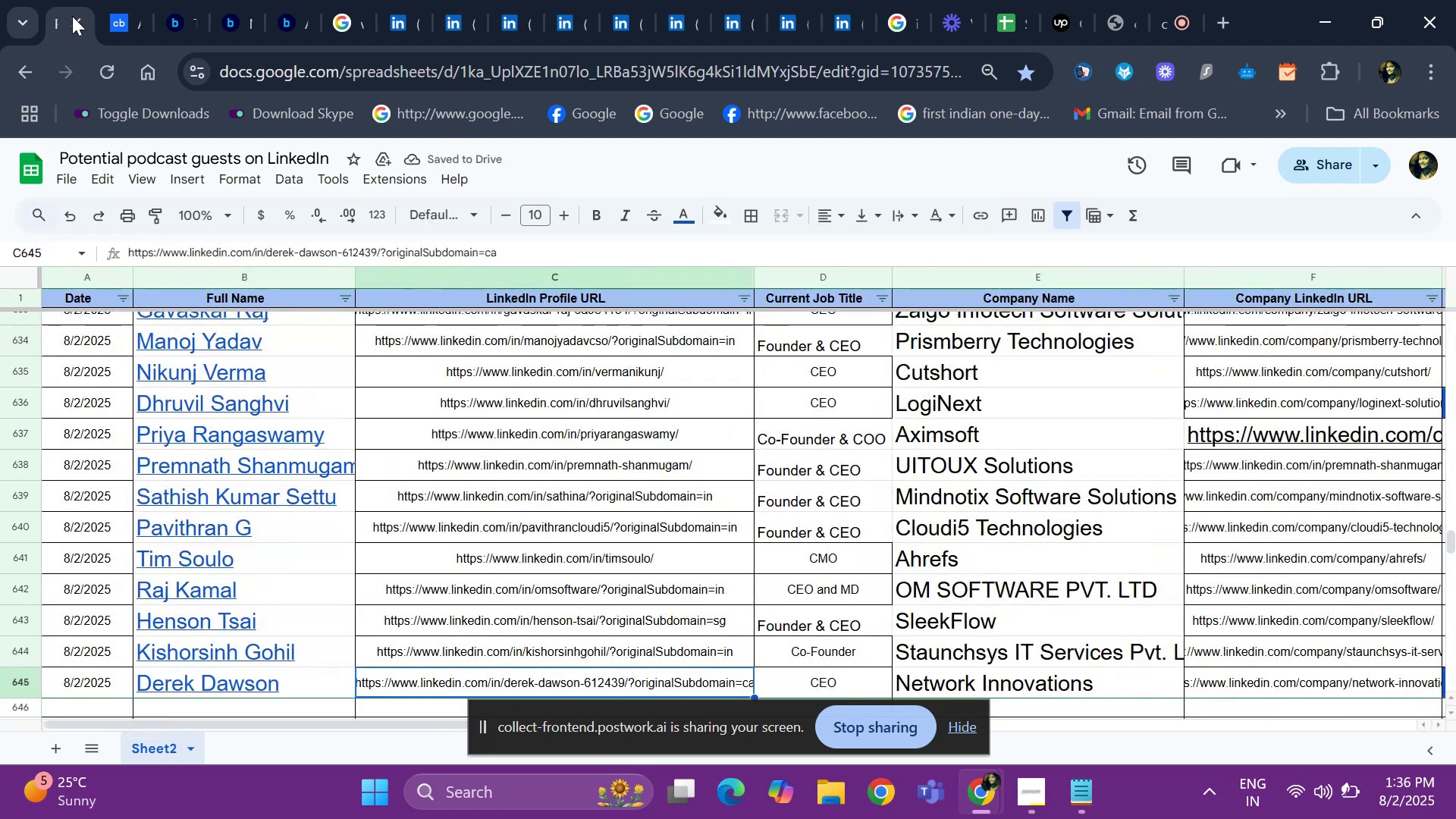 
key(ArrowRight)
 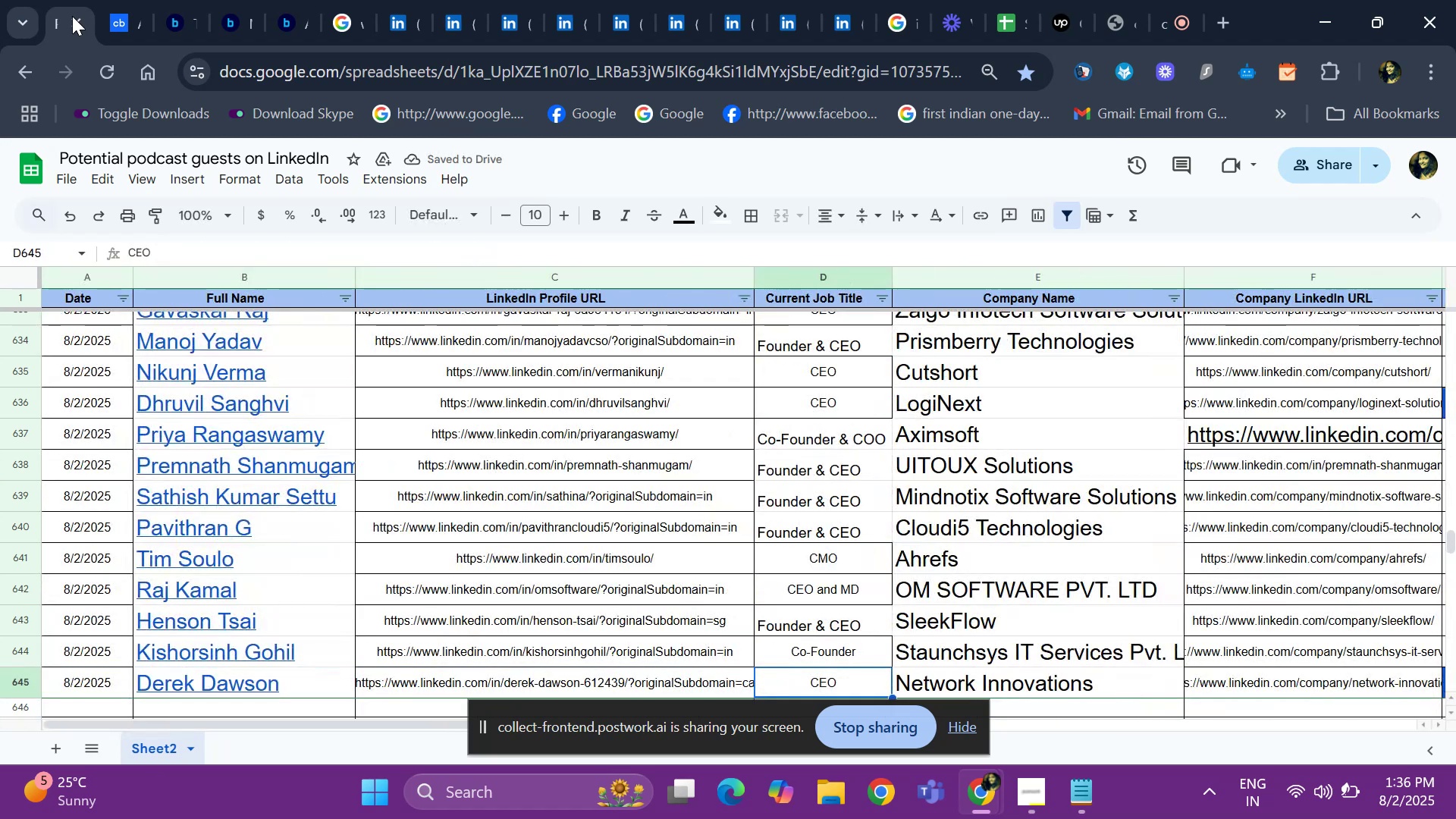 
key(ArrowRight)
 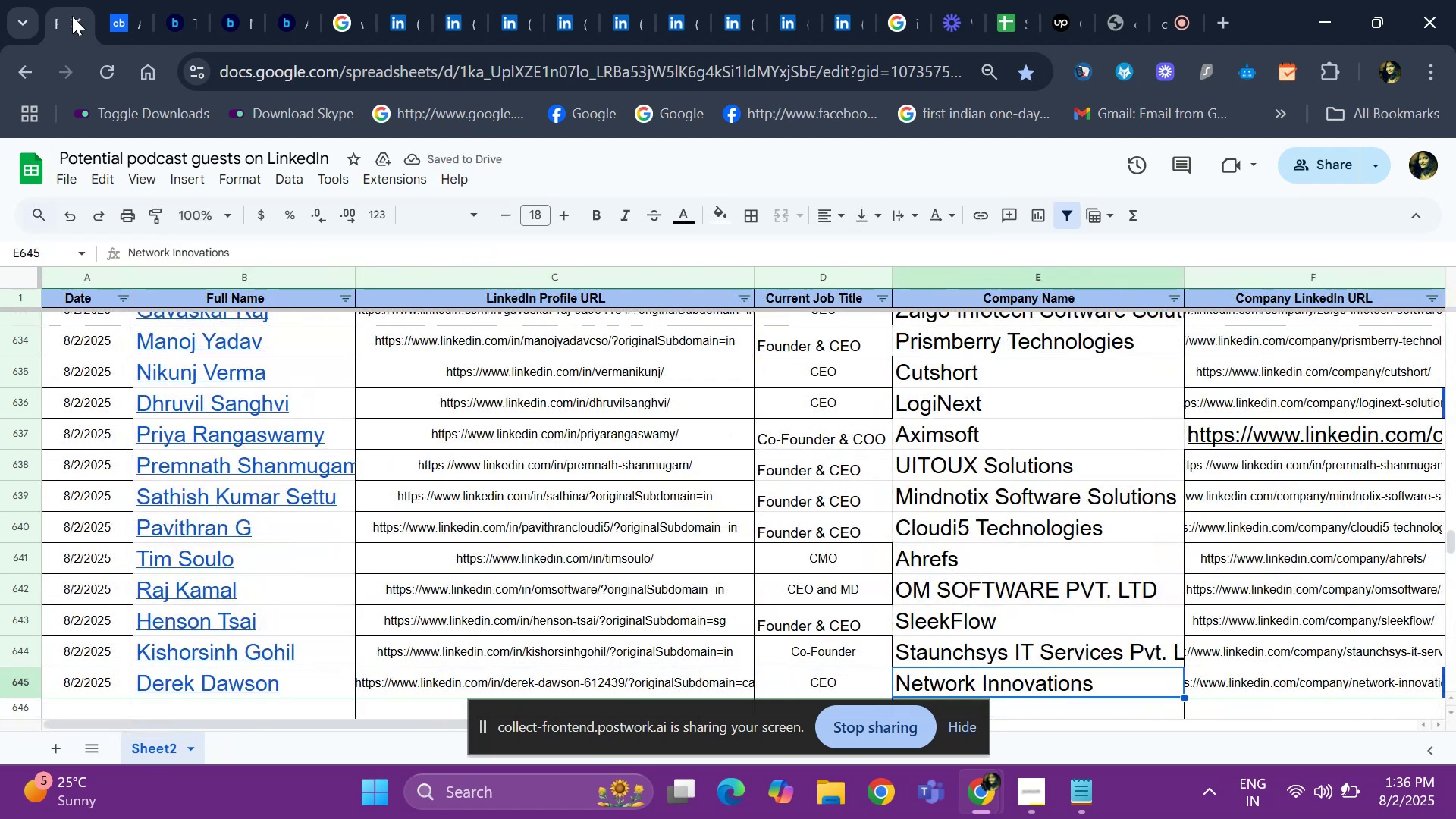 
key(Control+ControlLeft)
 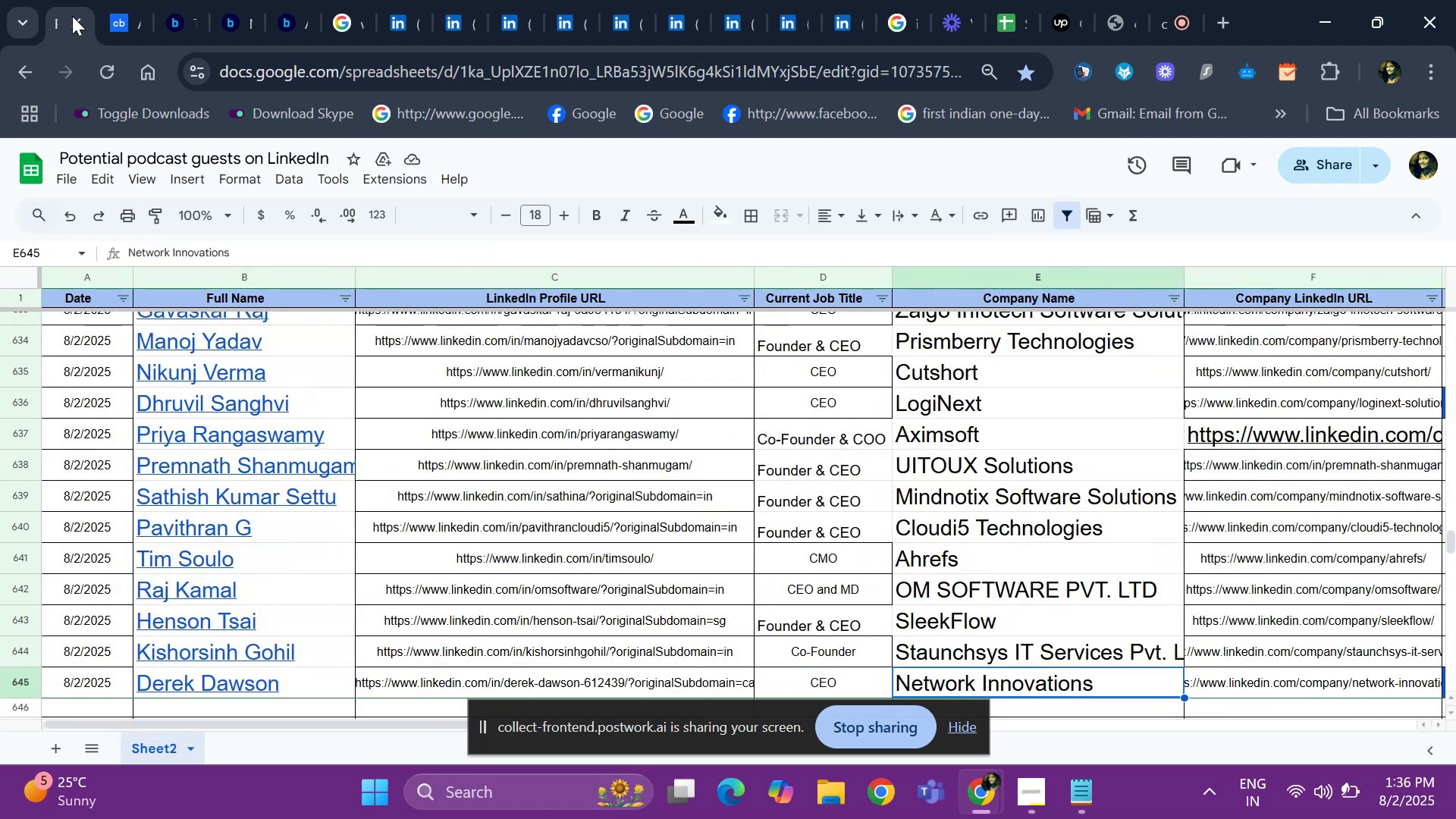 
key(Control+C)
 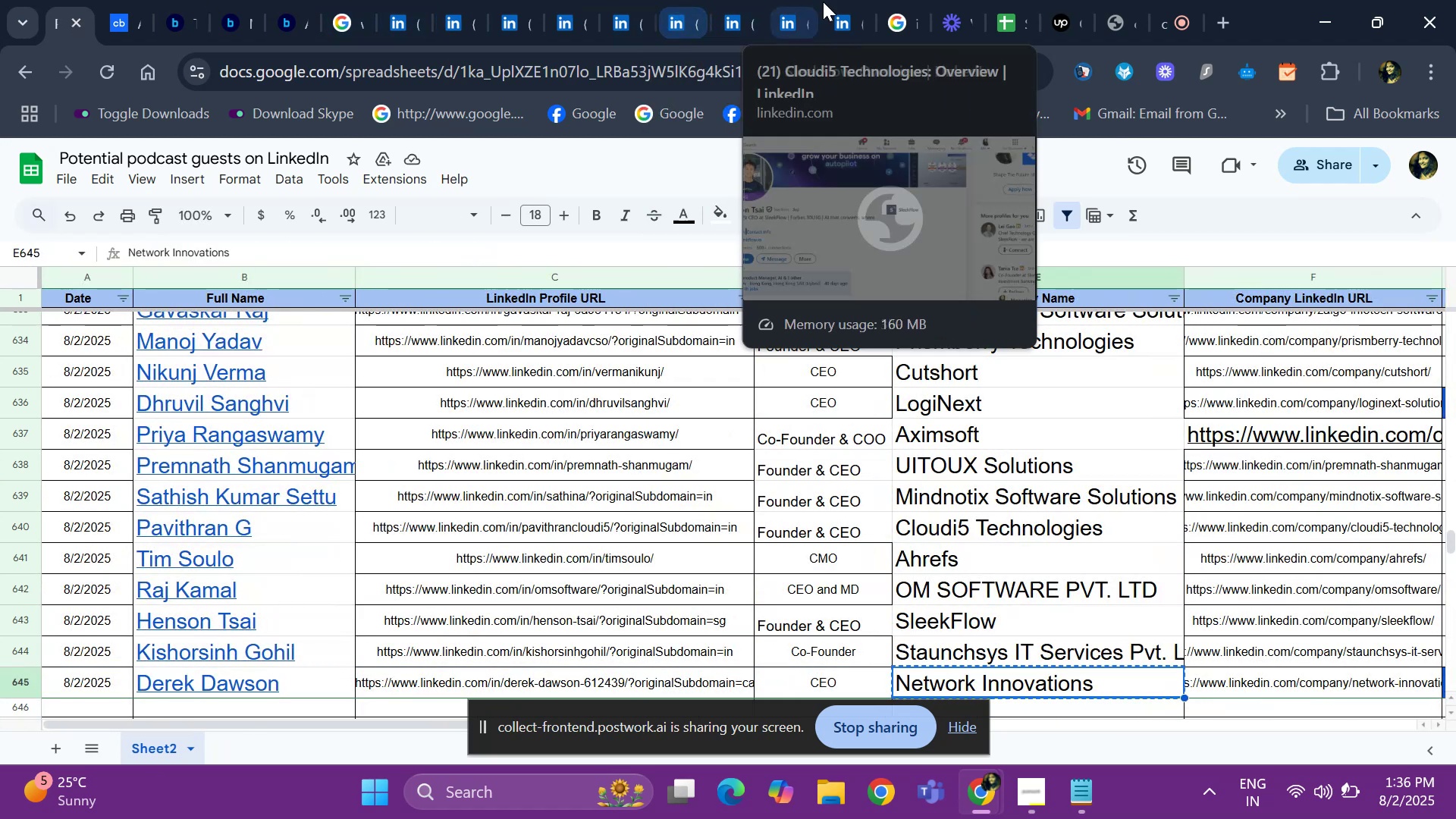 
left_click([900, 14])
 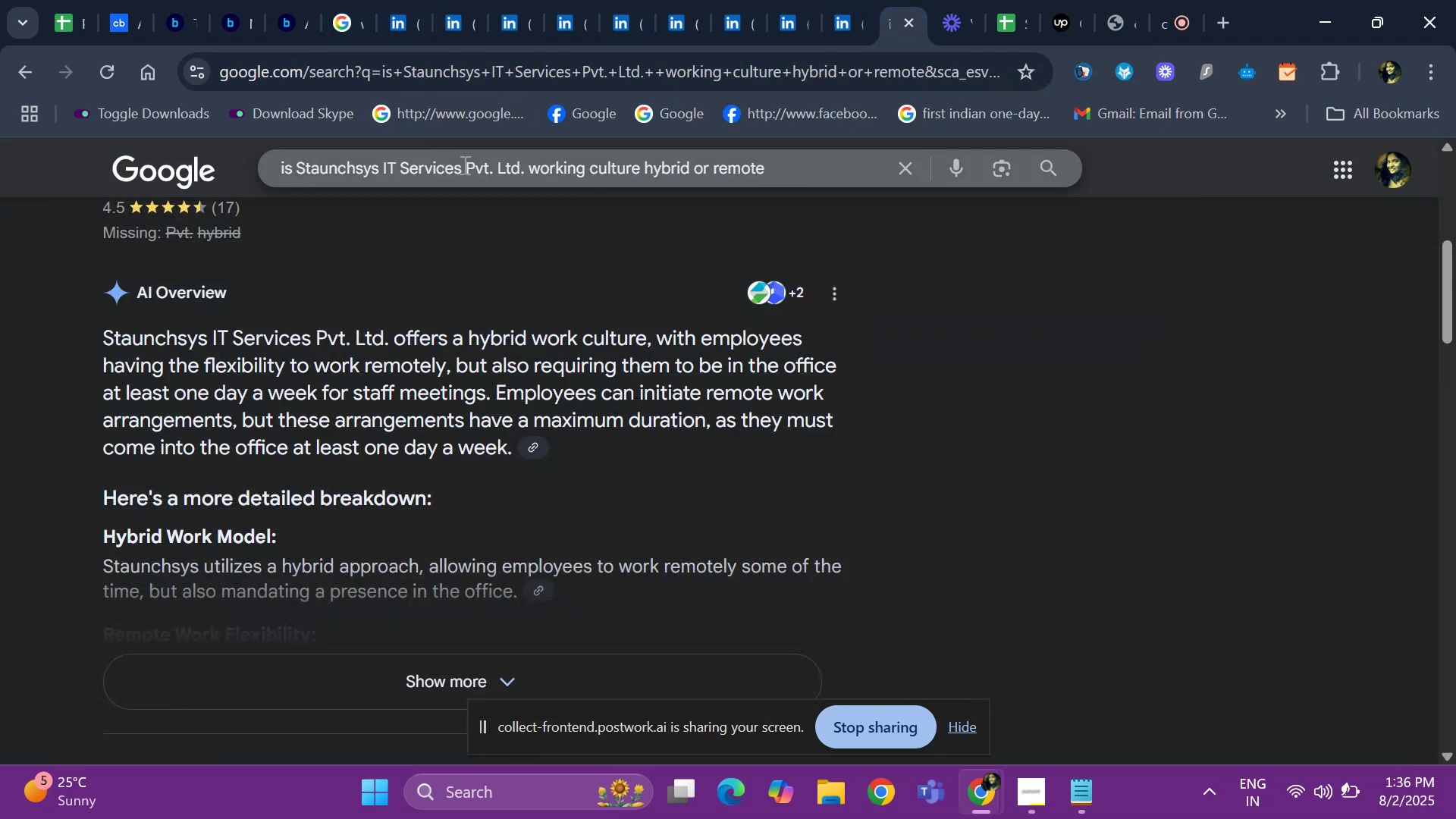 
left_click([463, 165])
 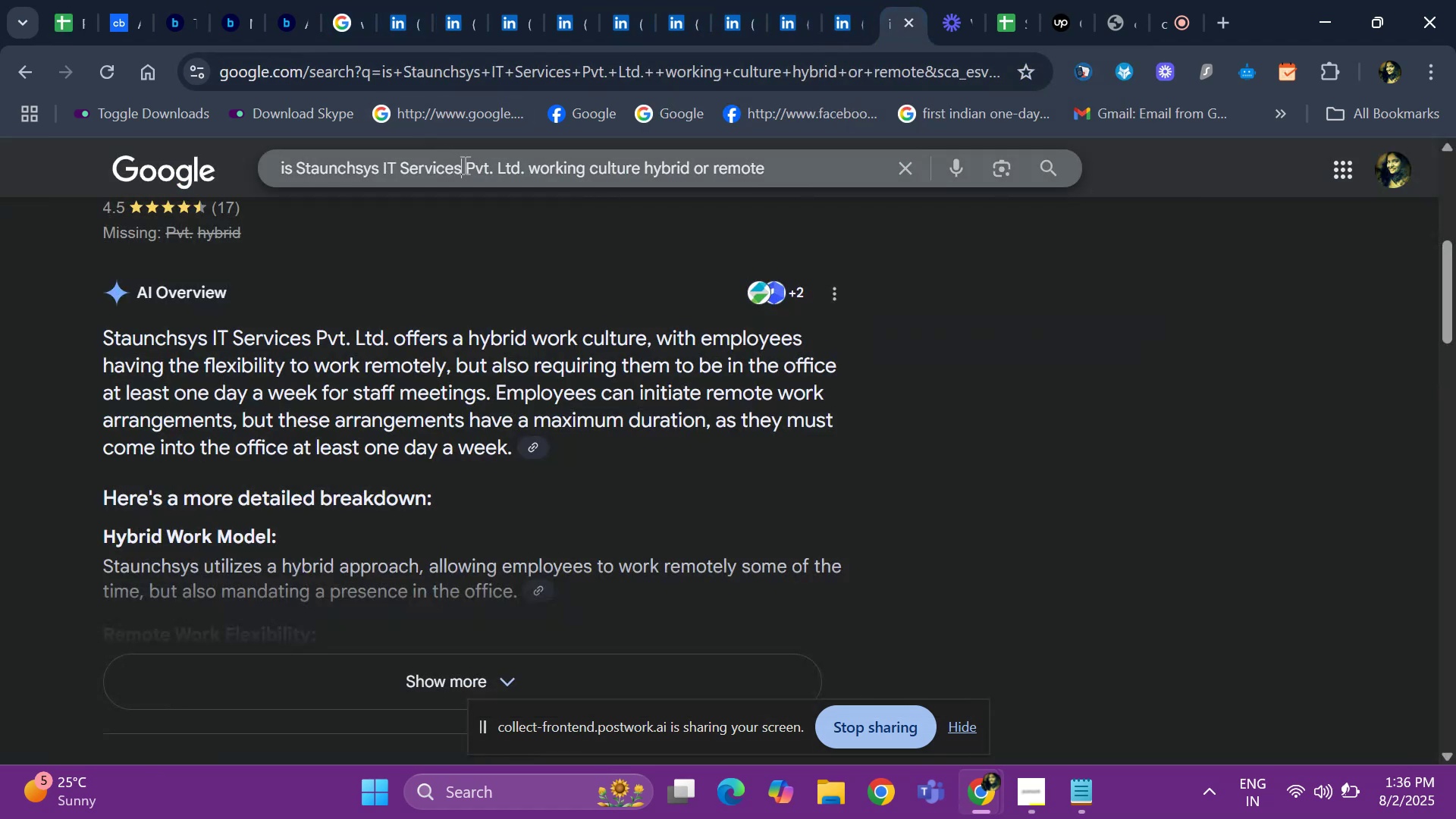 
key(ArrowRight)
 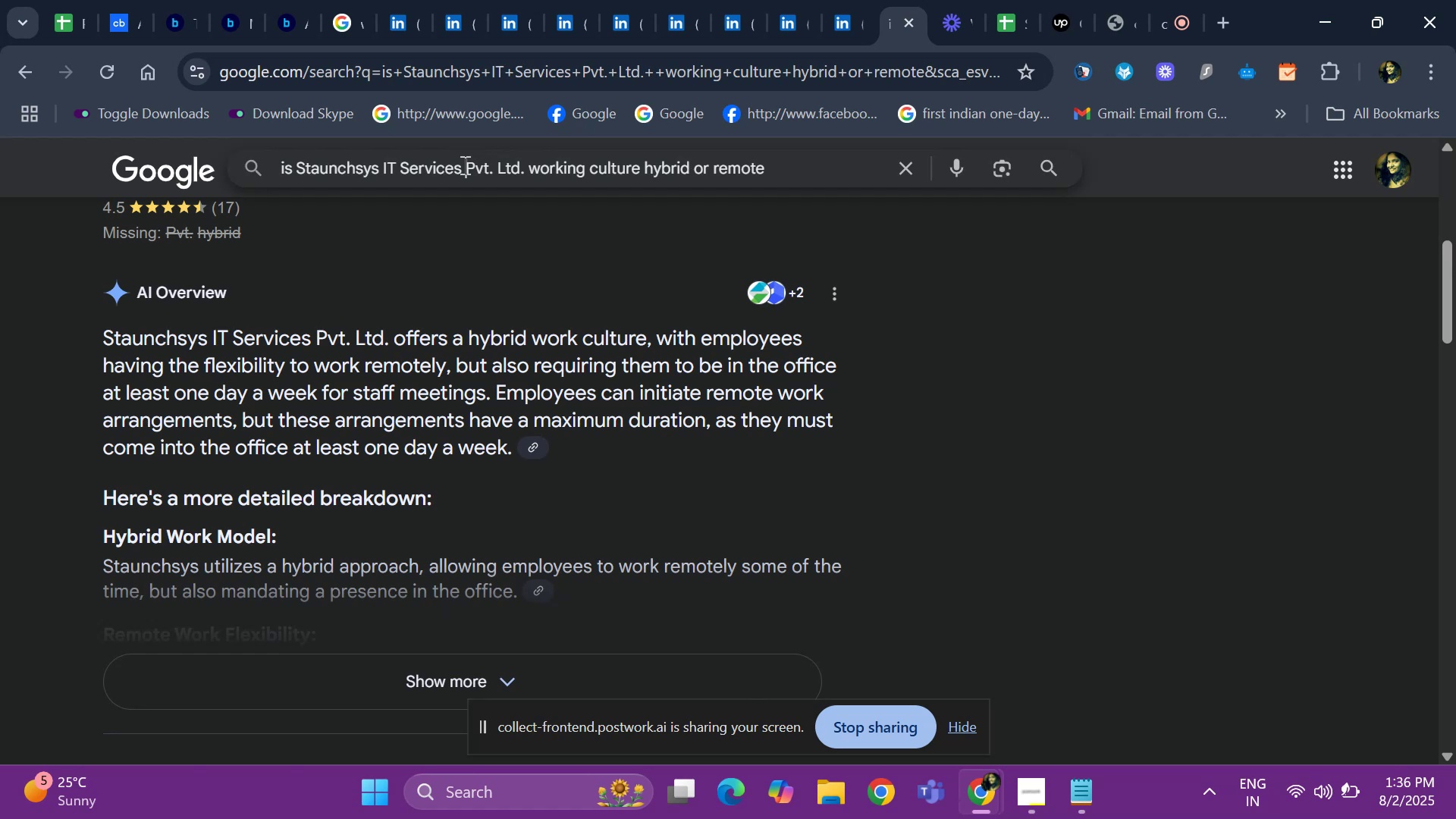 
key(ArrowRight)
 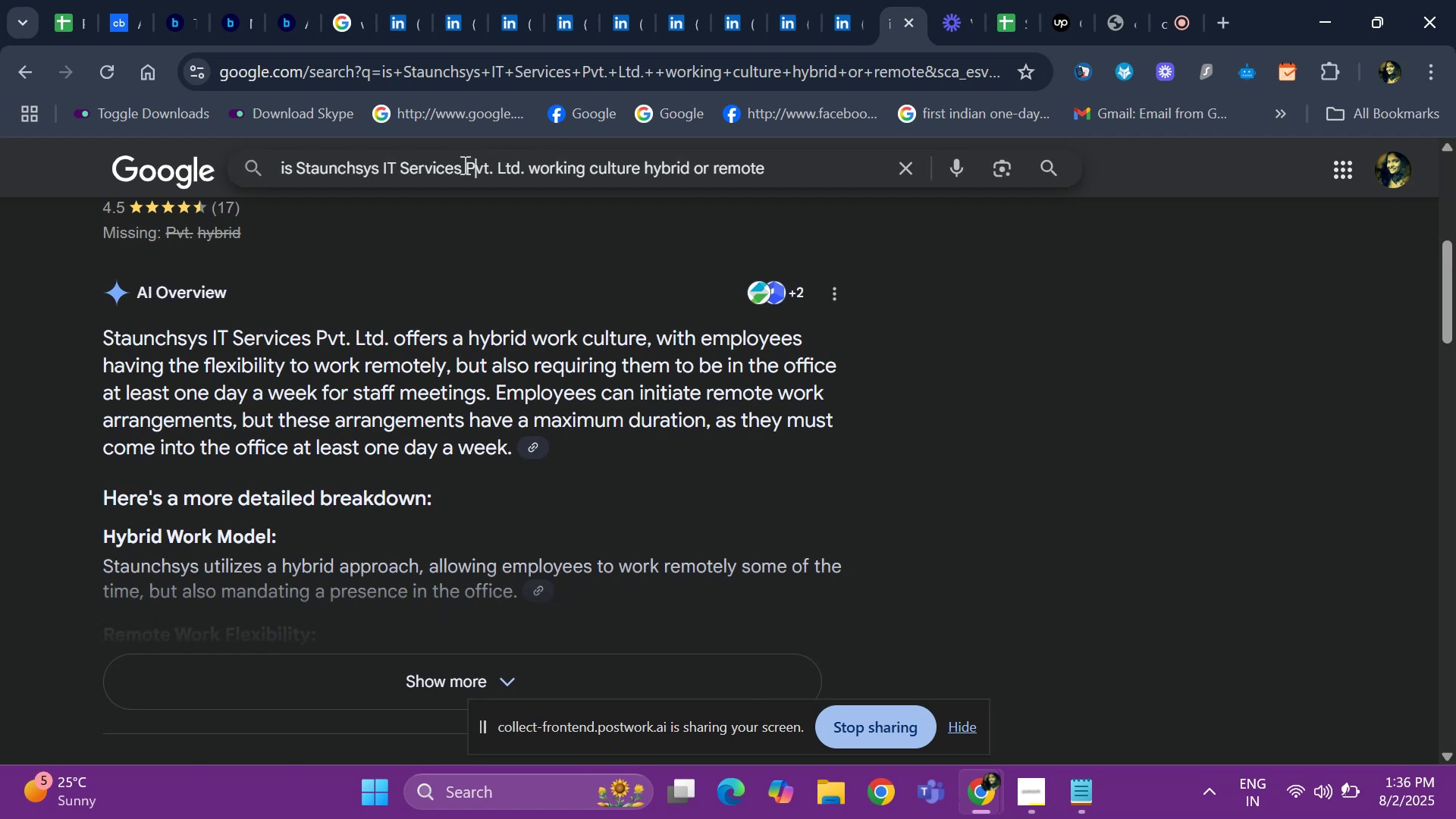 
key(ArrowRight)
 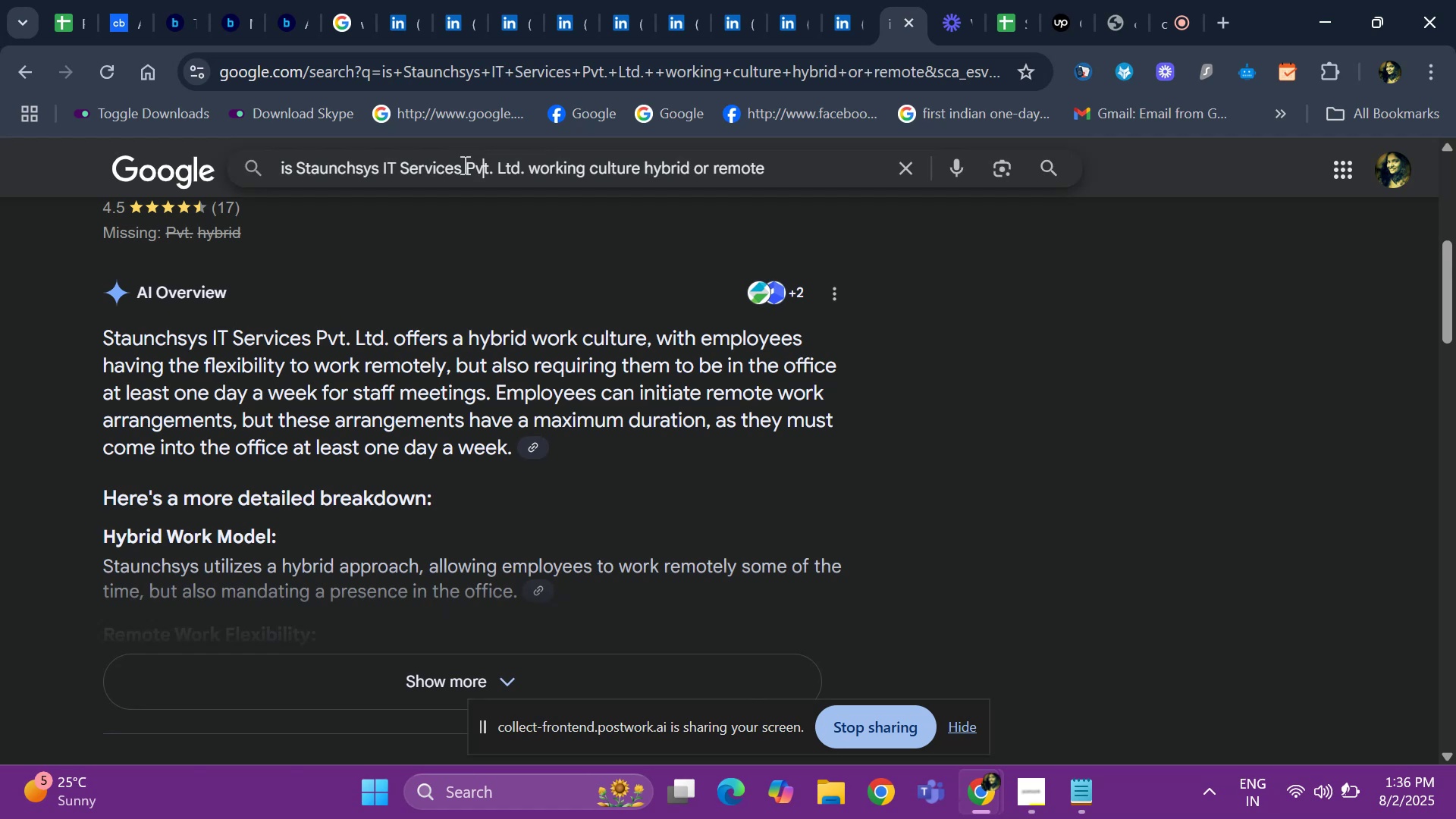 
key(ArrowRight)
 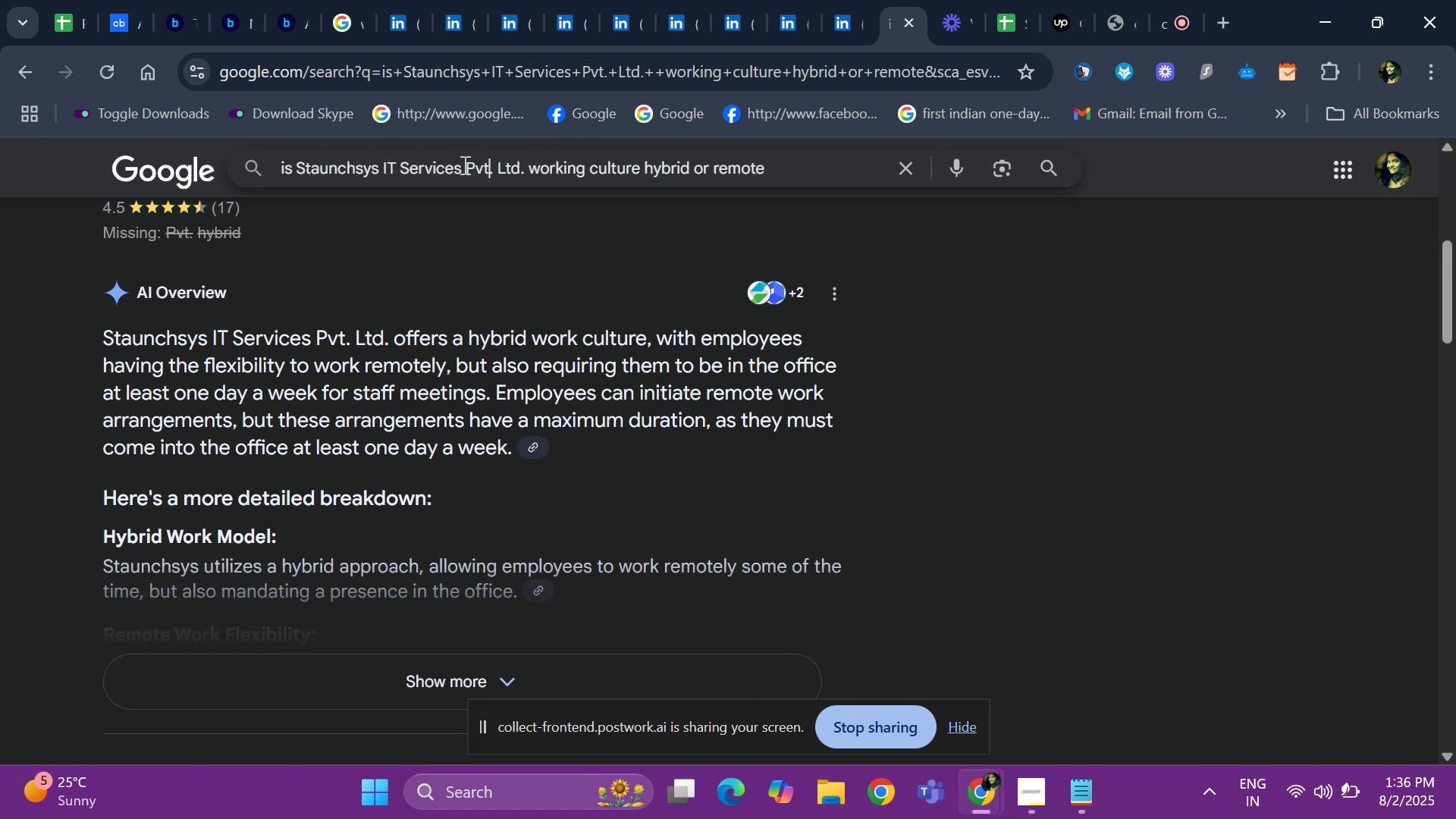 
key(ArrowRight)
 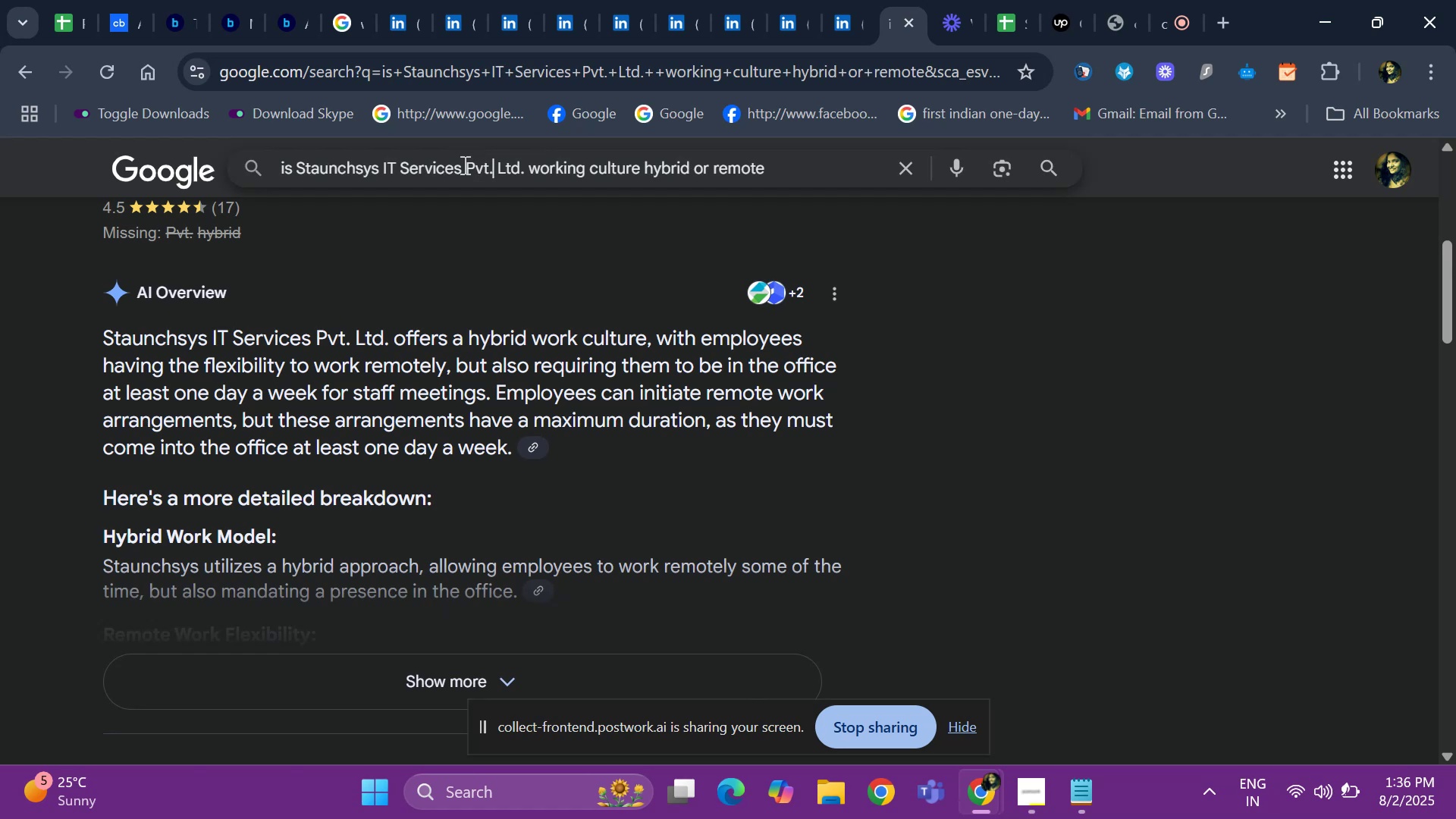 
key(ArrowRight)
 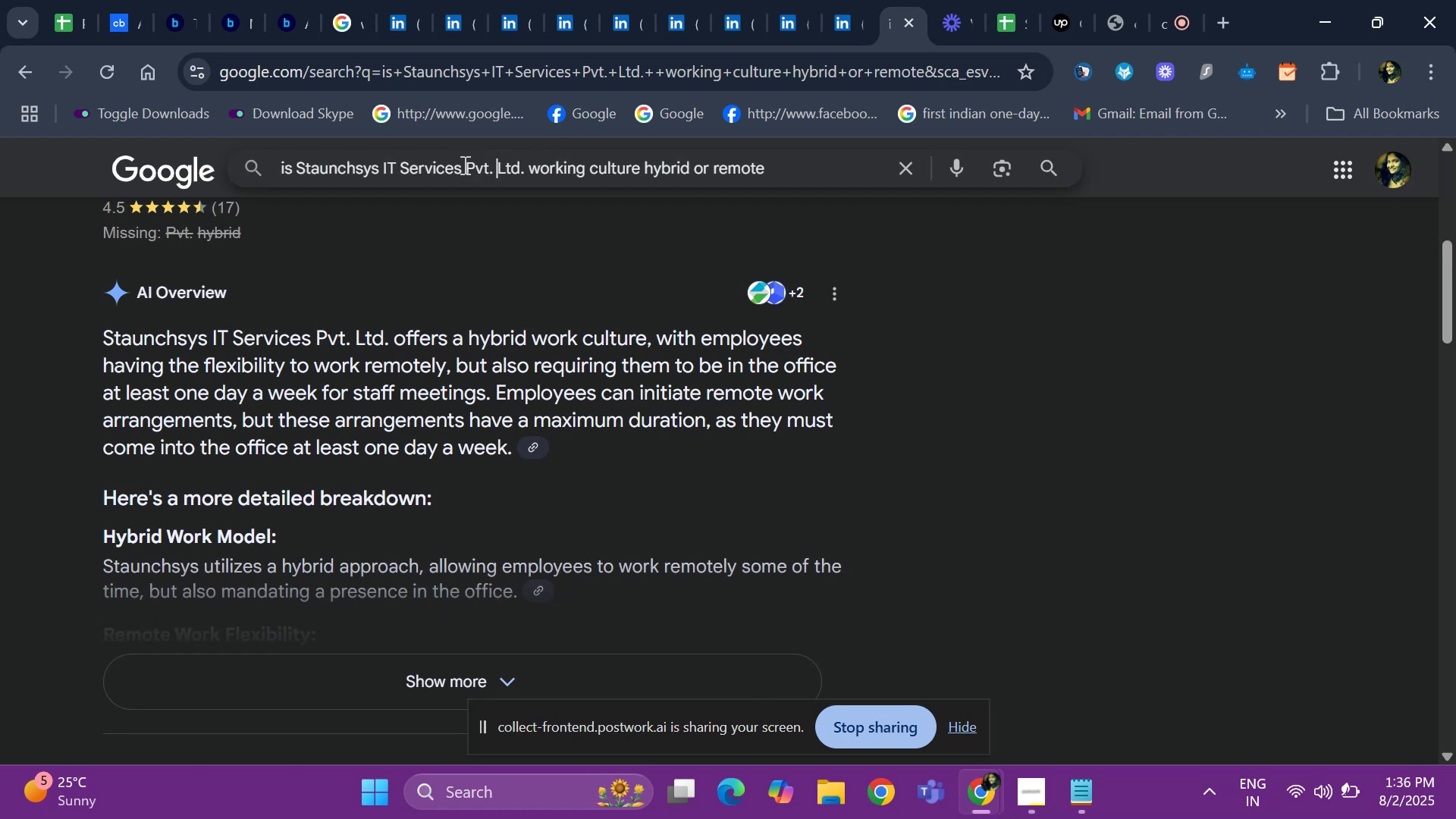 
key(ArrowRight)
 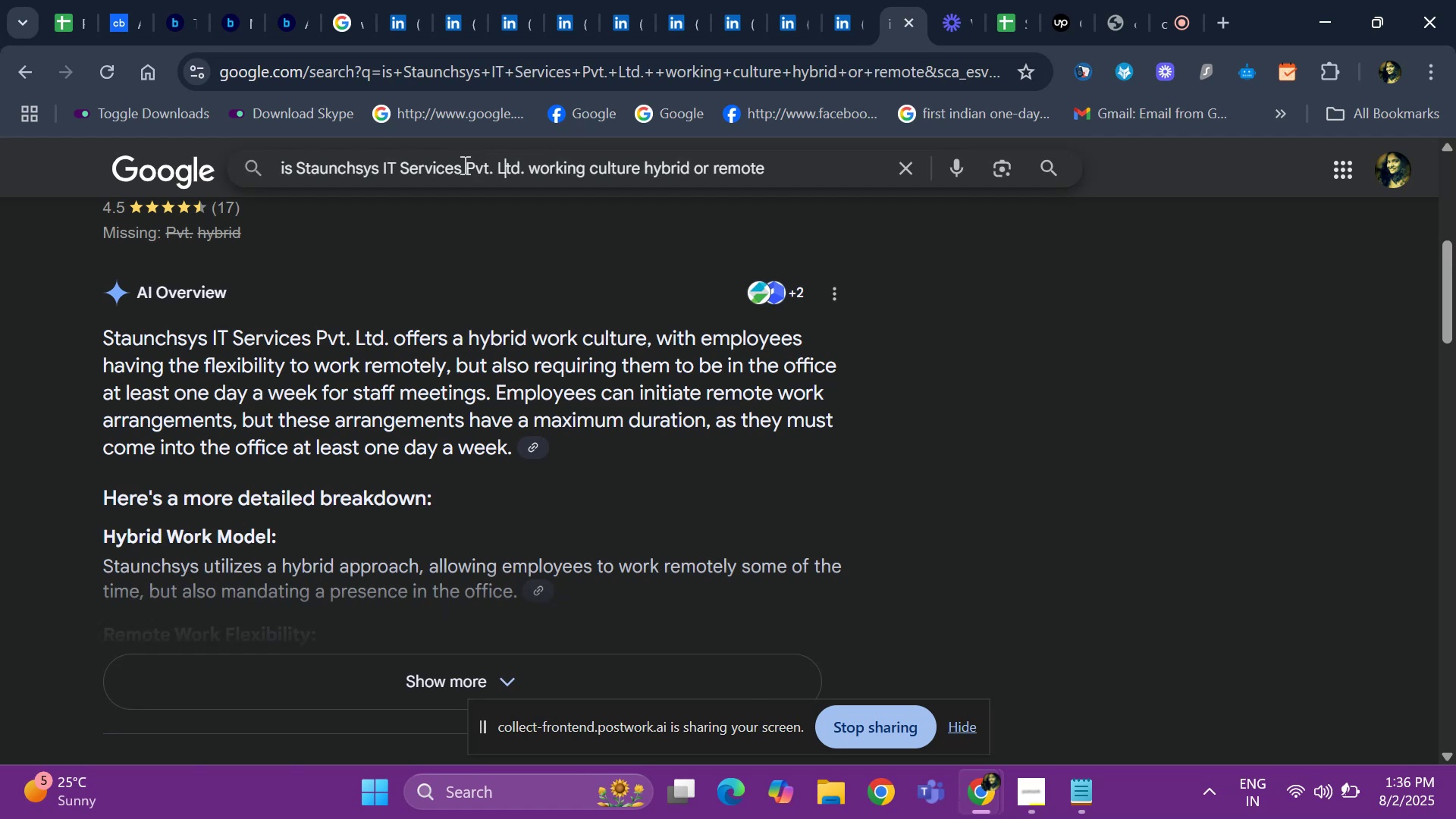 
key(ArrowRight)
 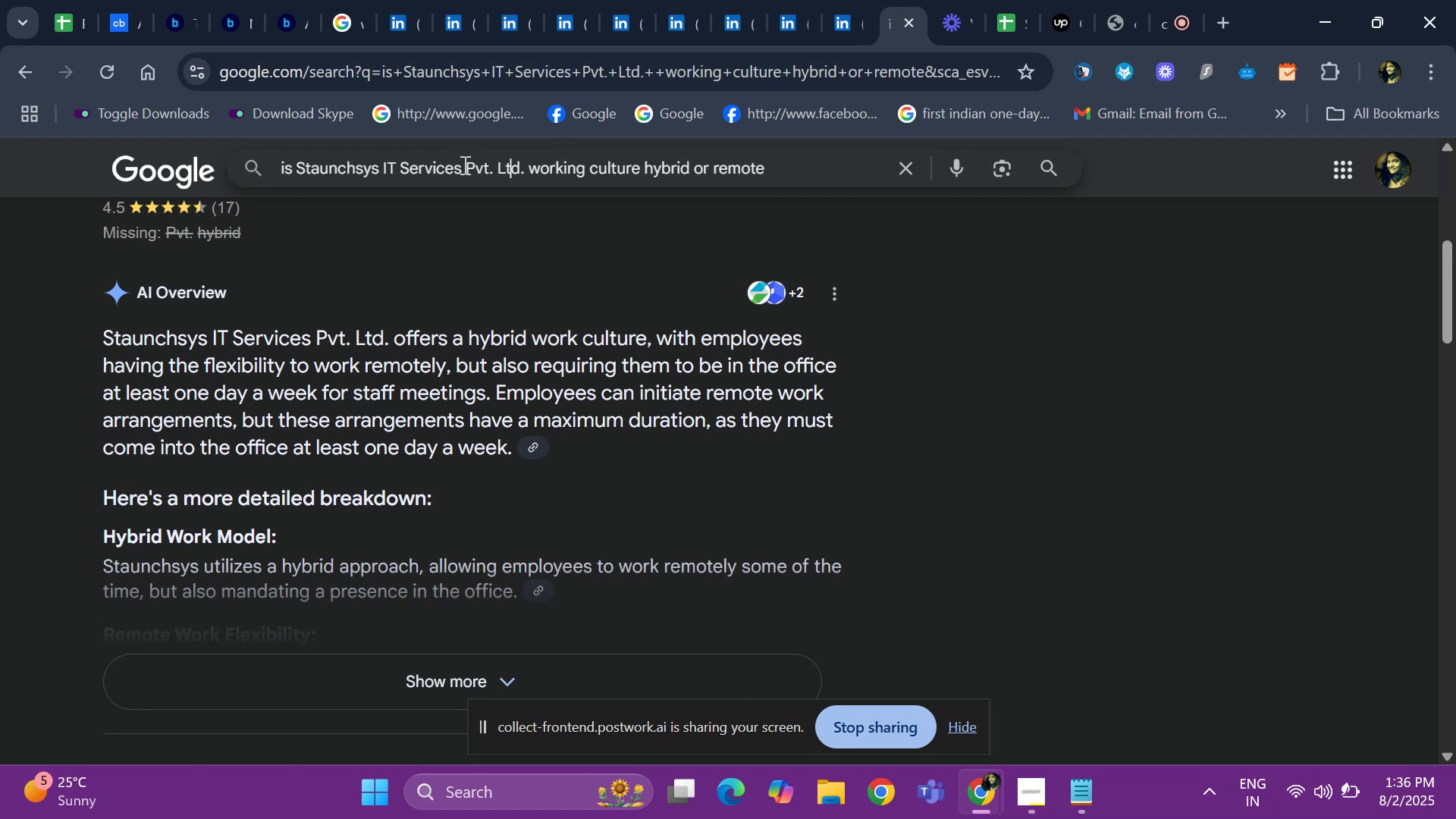 
key(ArrowRight)
 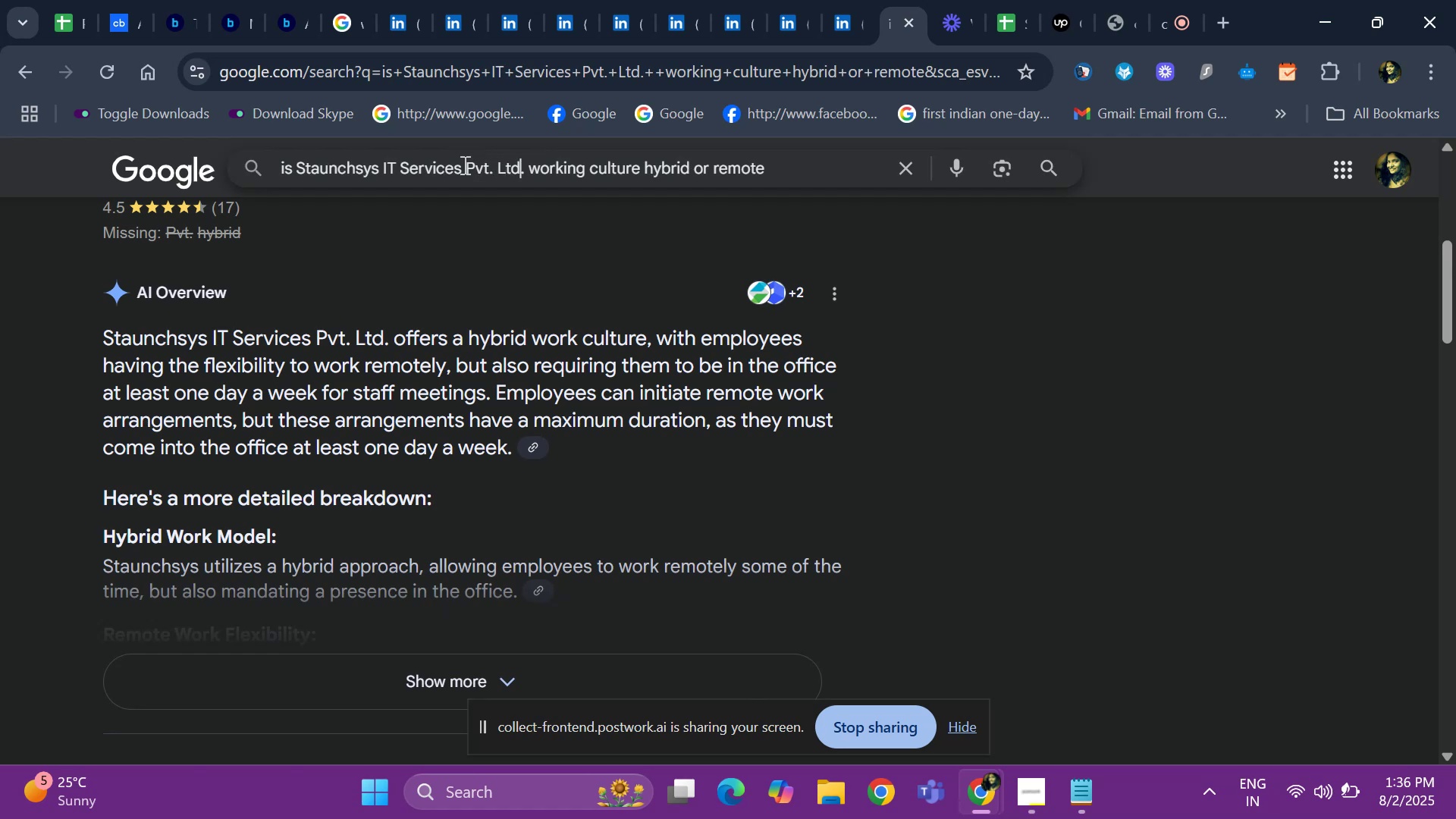 
key(ArrowRight)
 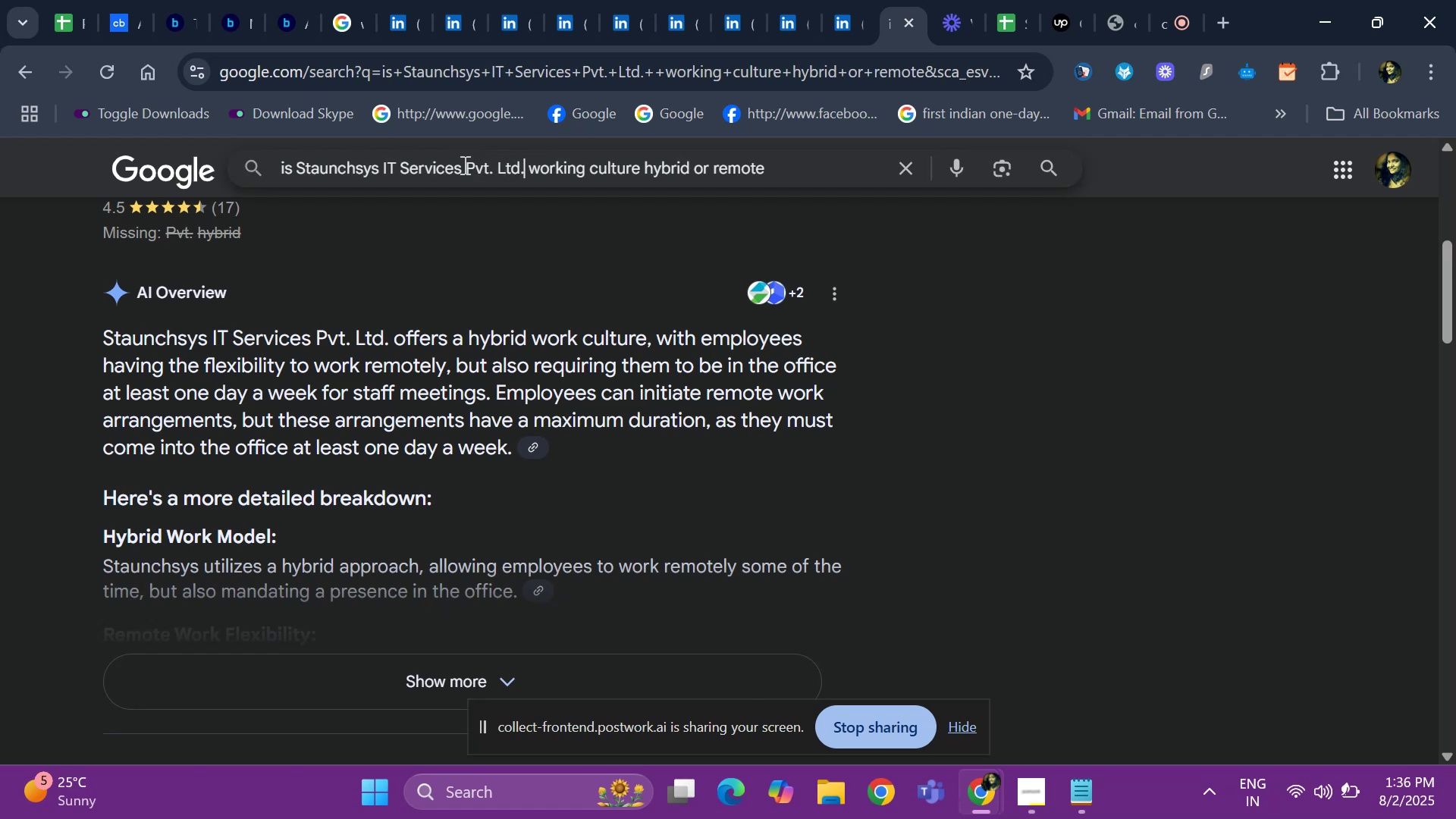 
hold_key(key=Backspace, duration=0.84)
 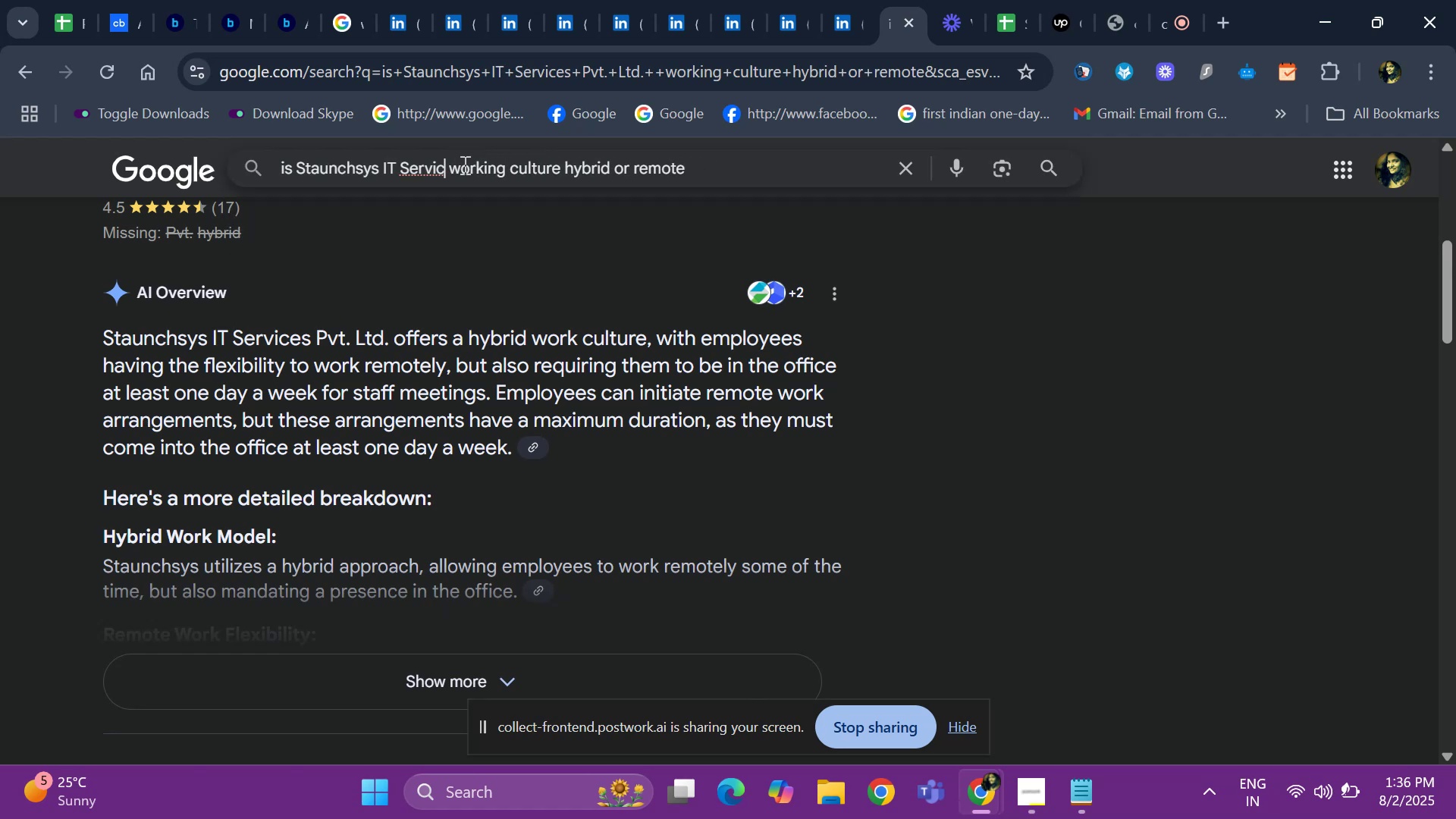 
key(Backspace)
key(Backspace)
key(Backspace)
key(Backspace)
key(Backspace)
key(Backspace)
key(Backspace)
key(Backspace)
key(Backspace)
type(is )
 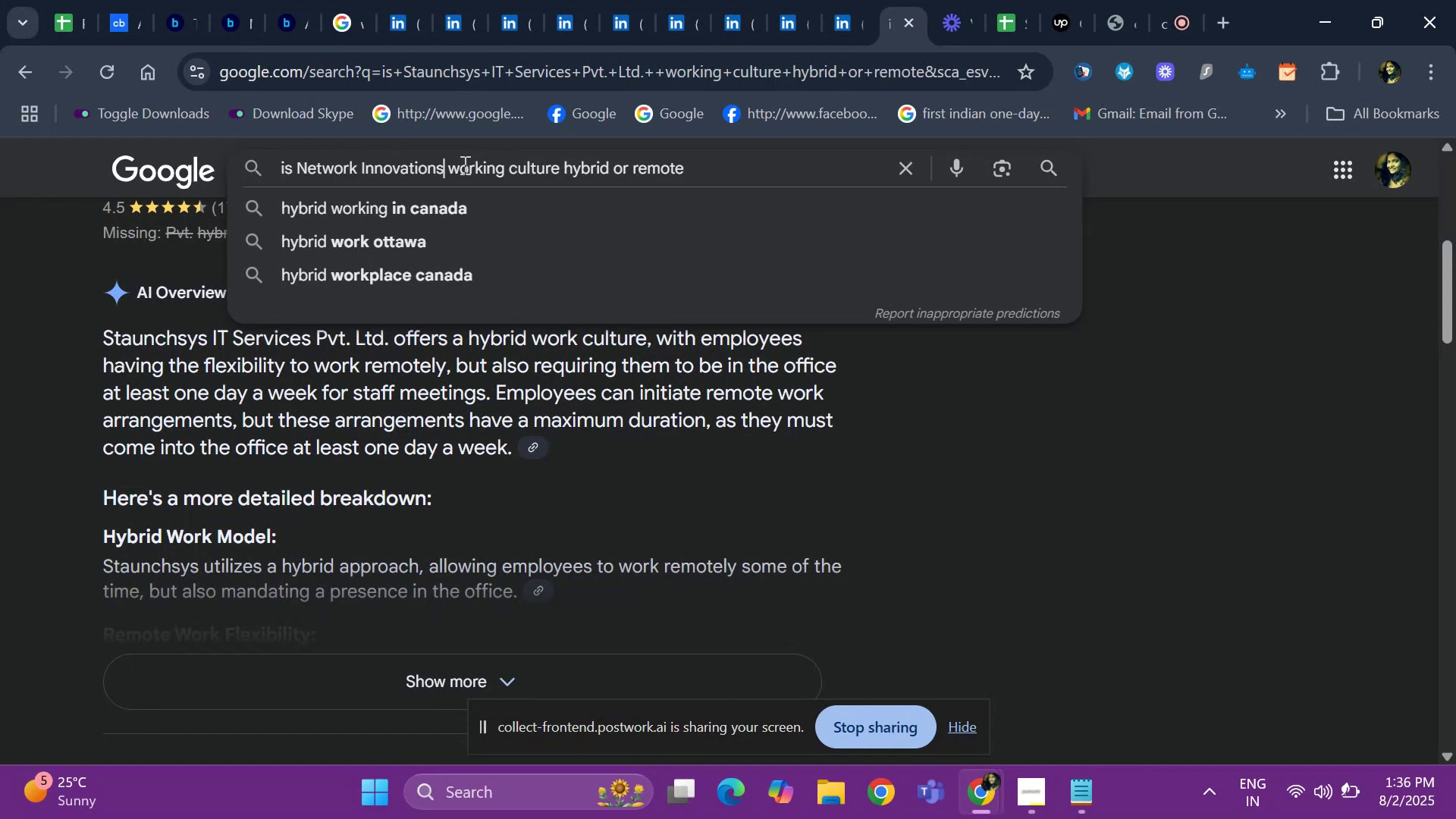 
key(Control+V)
 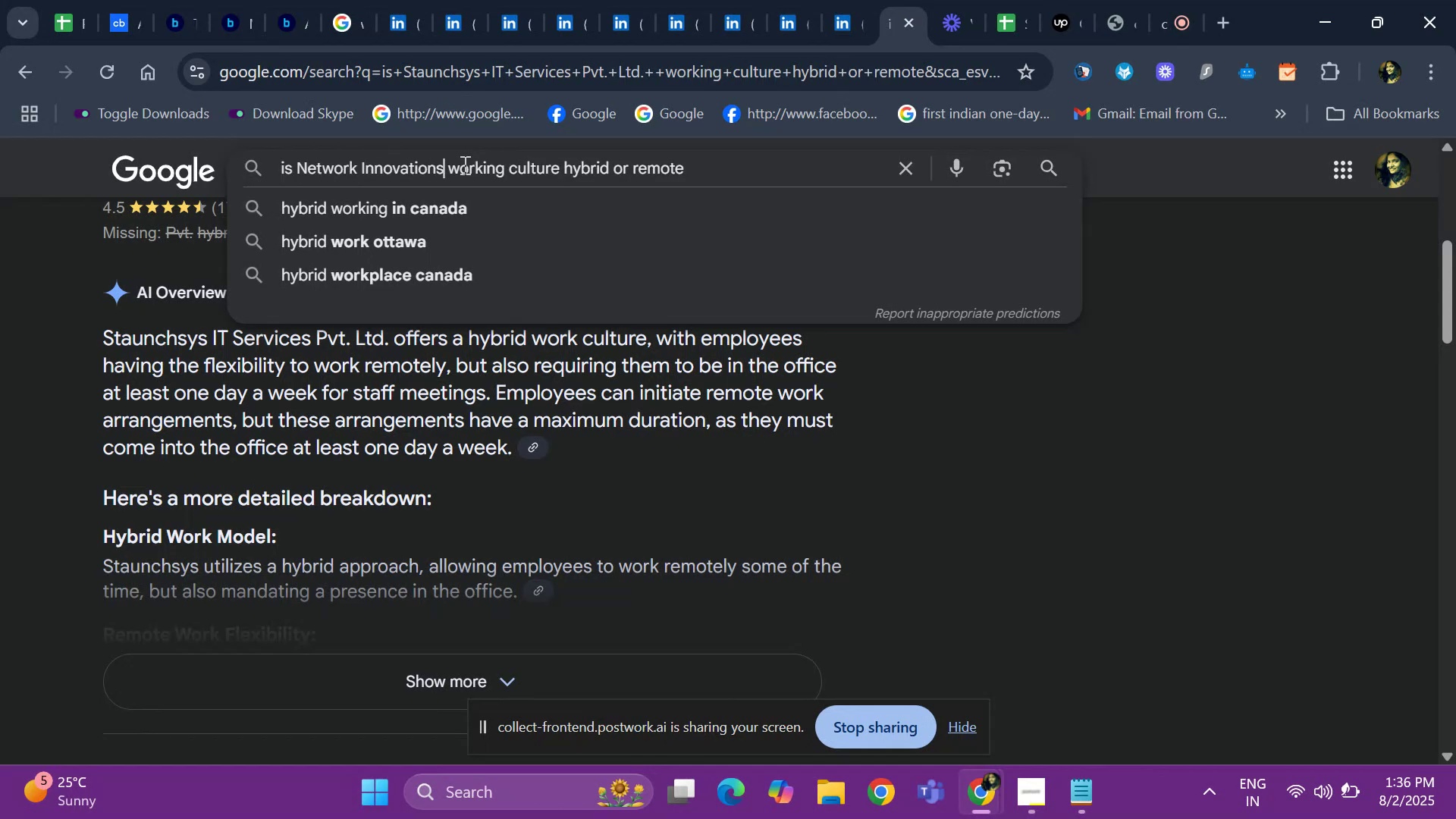 
key(Space)
 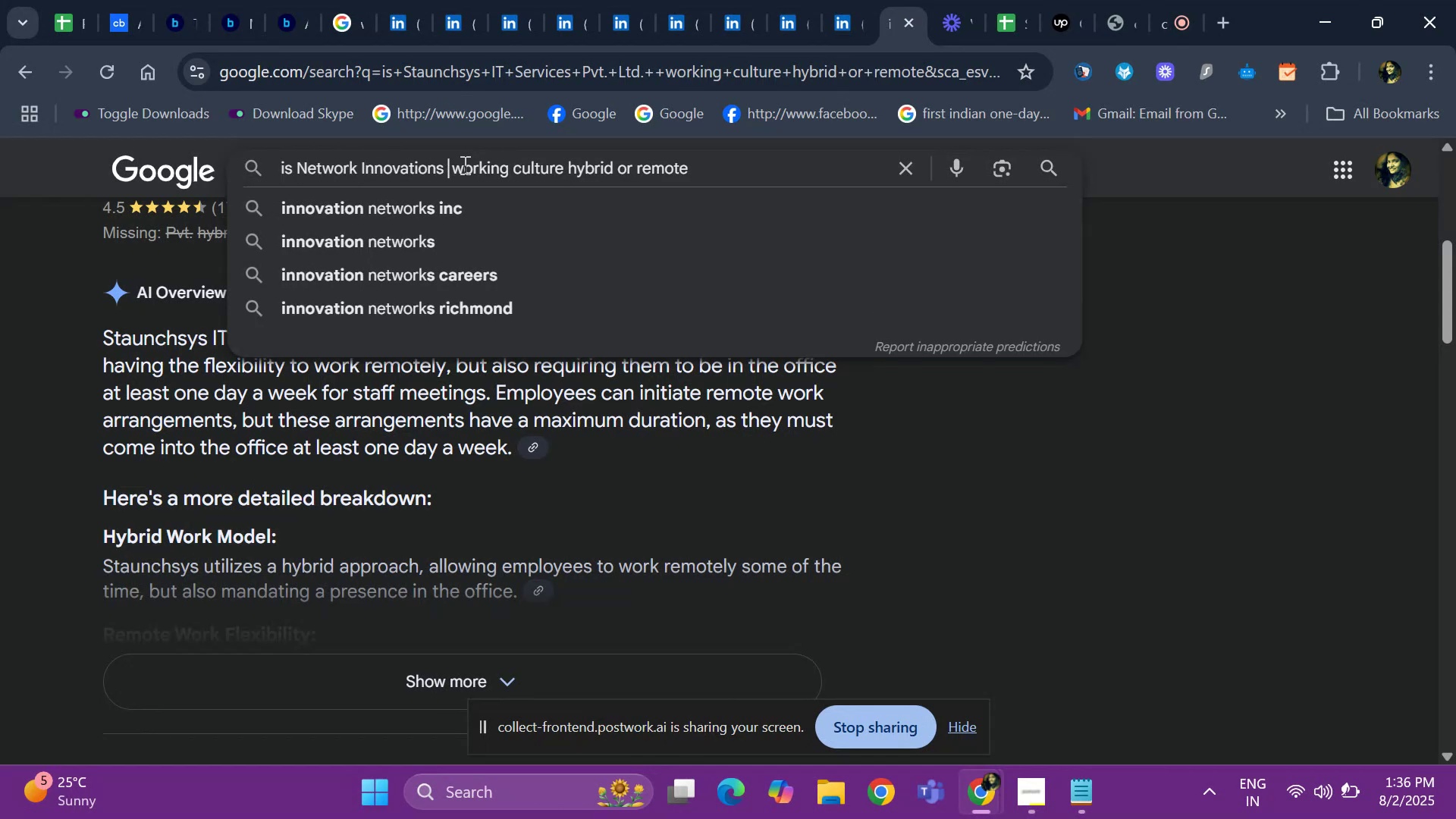 
key(Enter)
 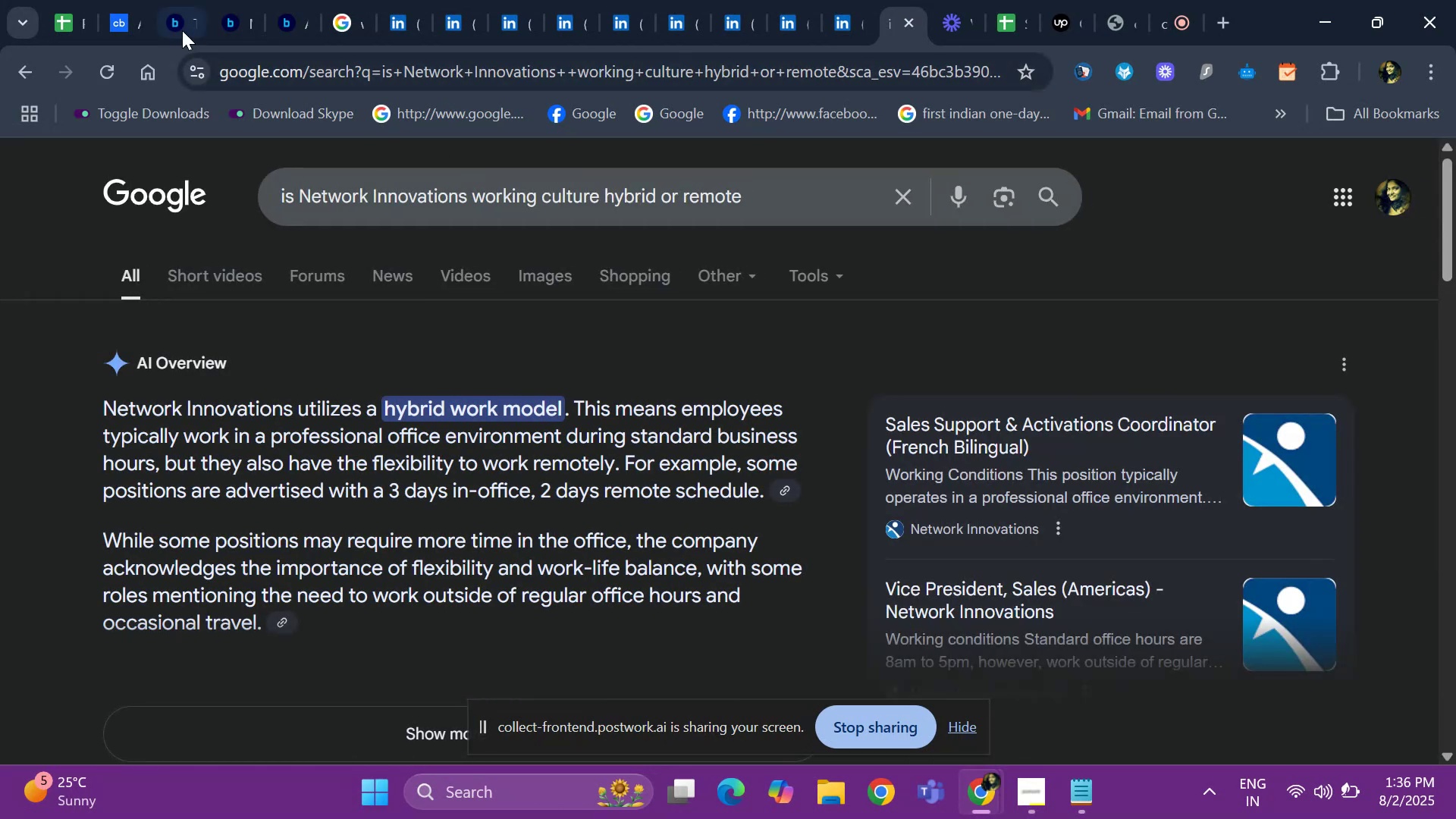 
left_click([68, 16])
 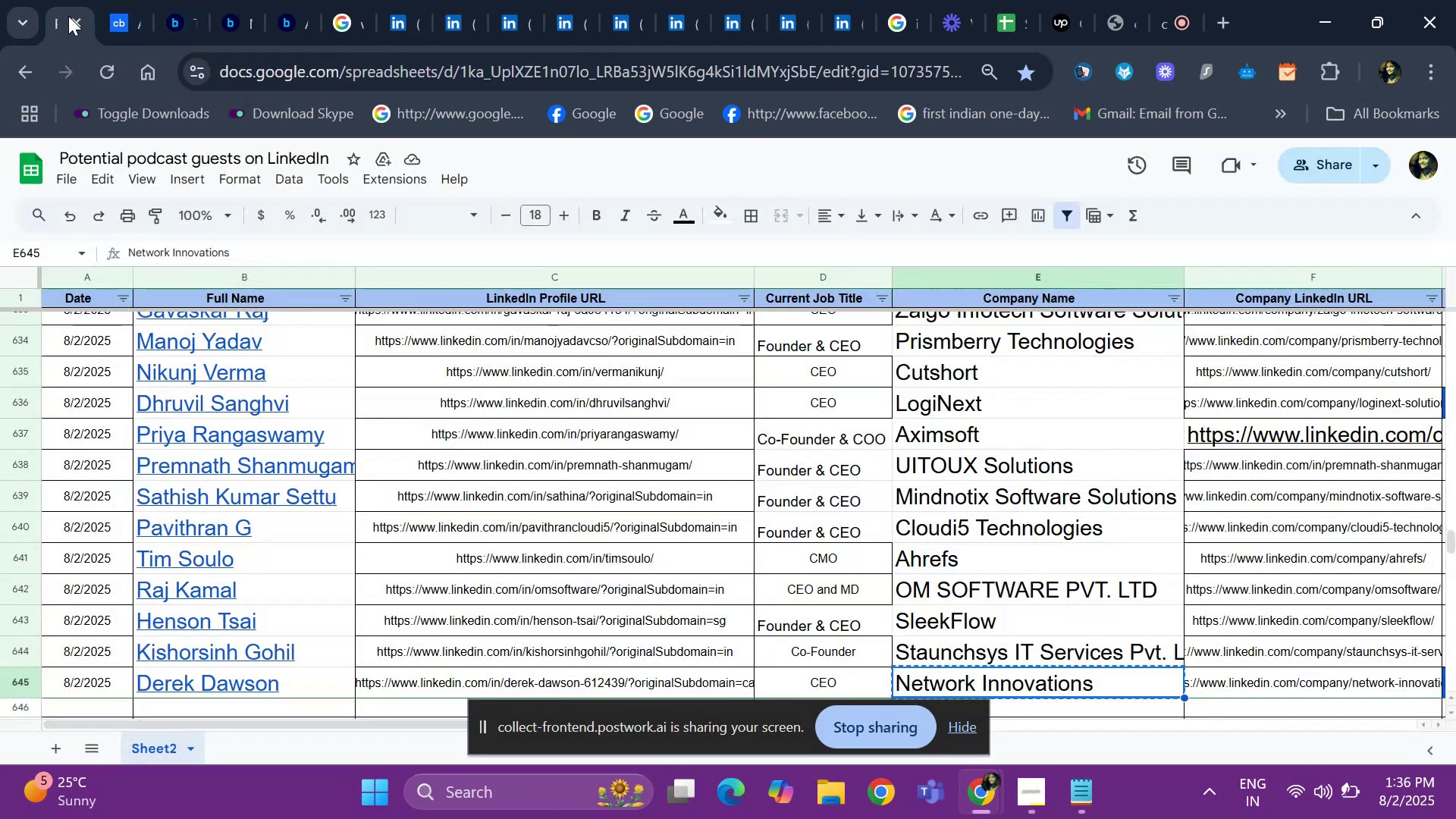 
key(ArrowRight)
 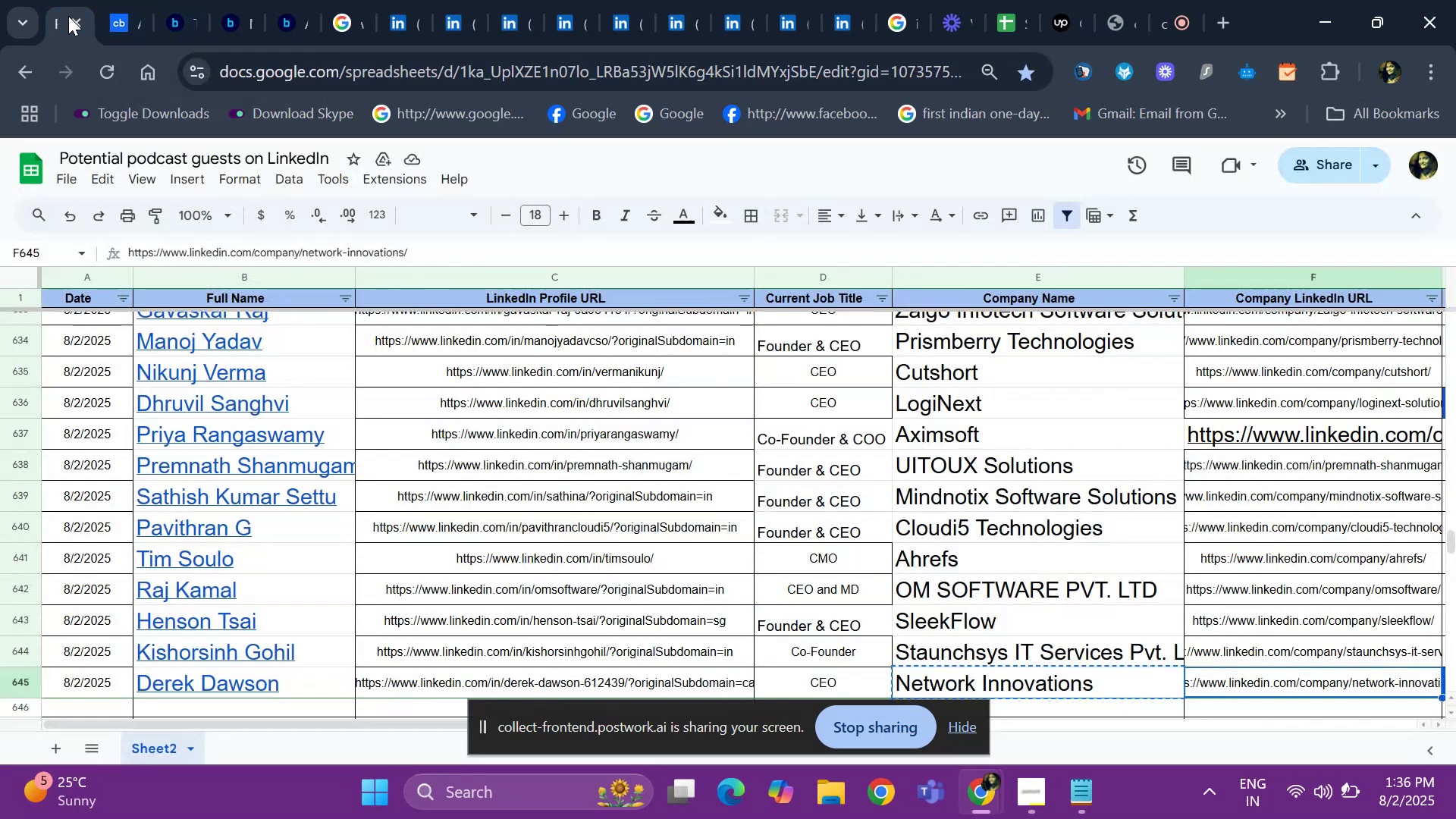 
key(ArrowRight)
 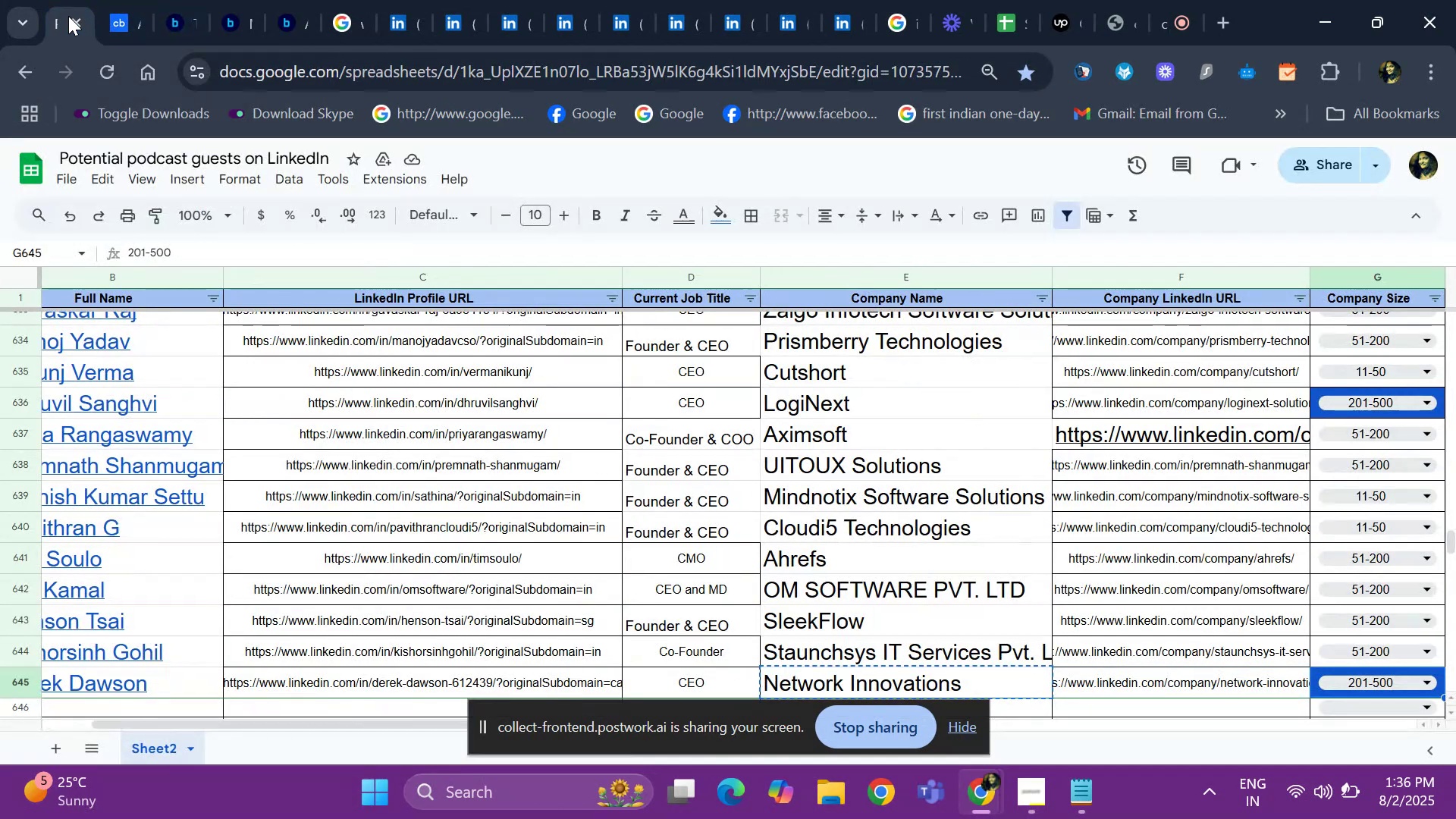 
key(ArrowRight)
 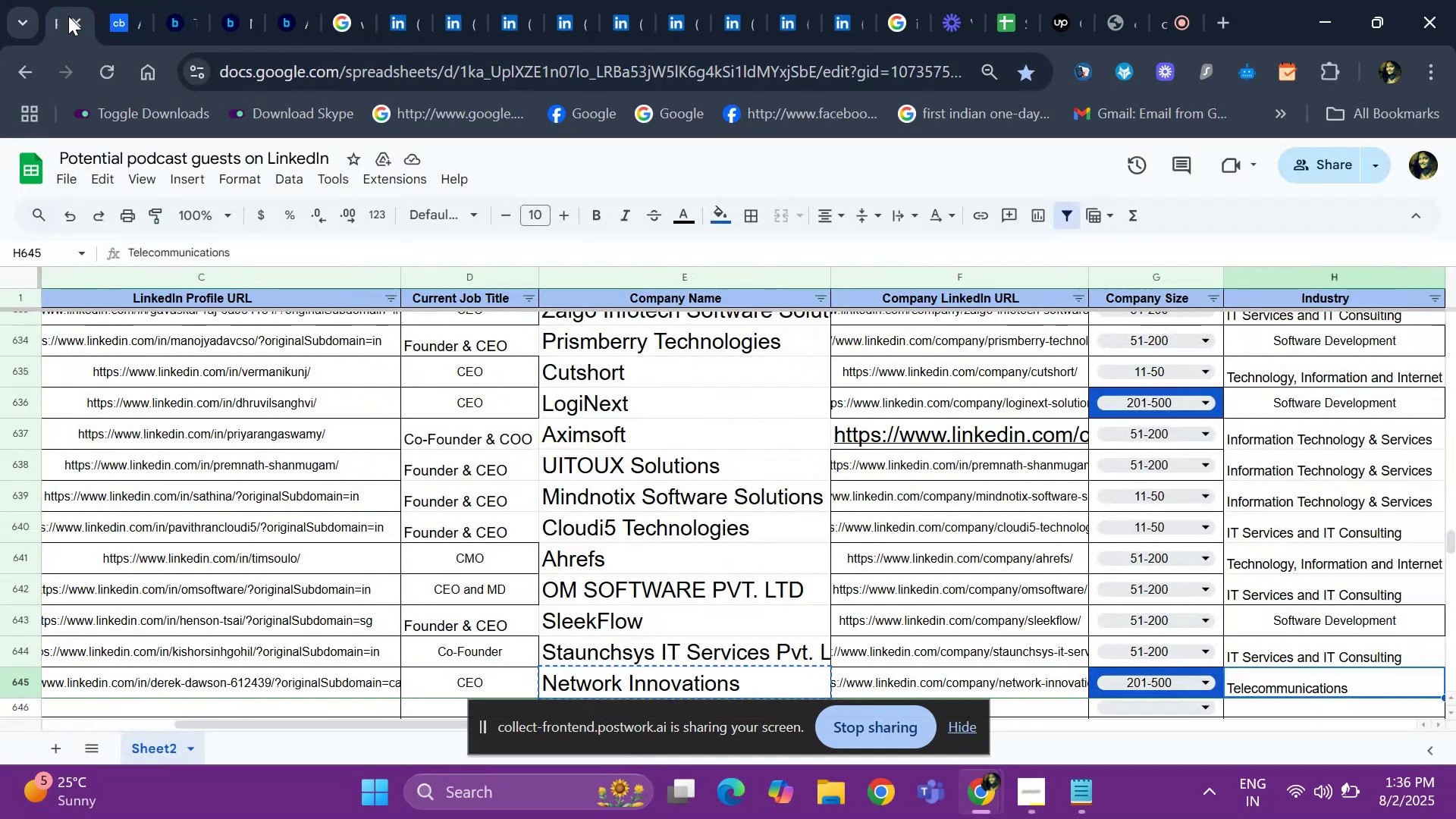 
key(ArrowRight)
 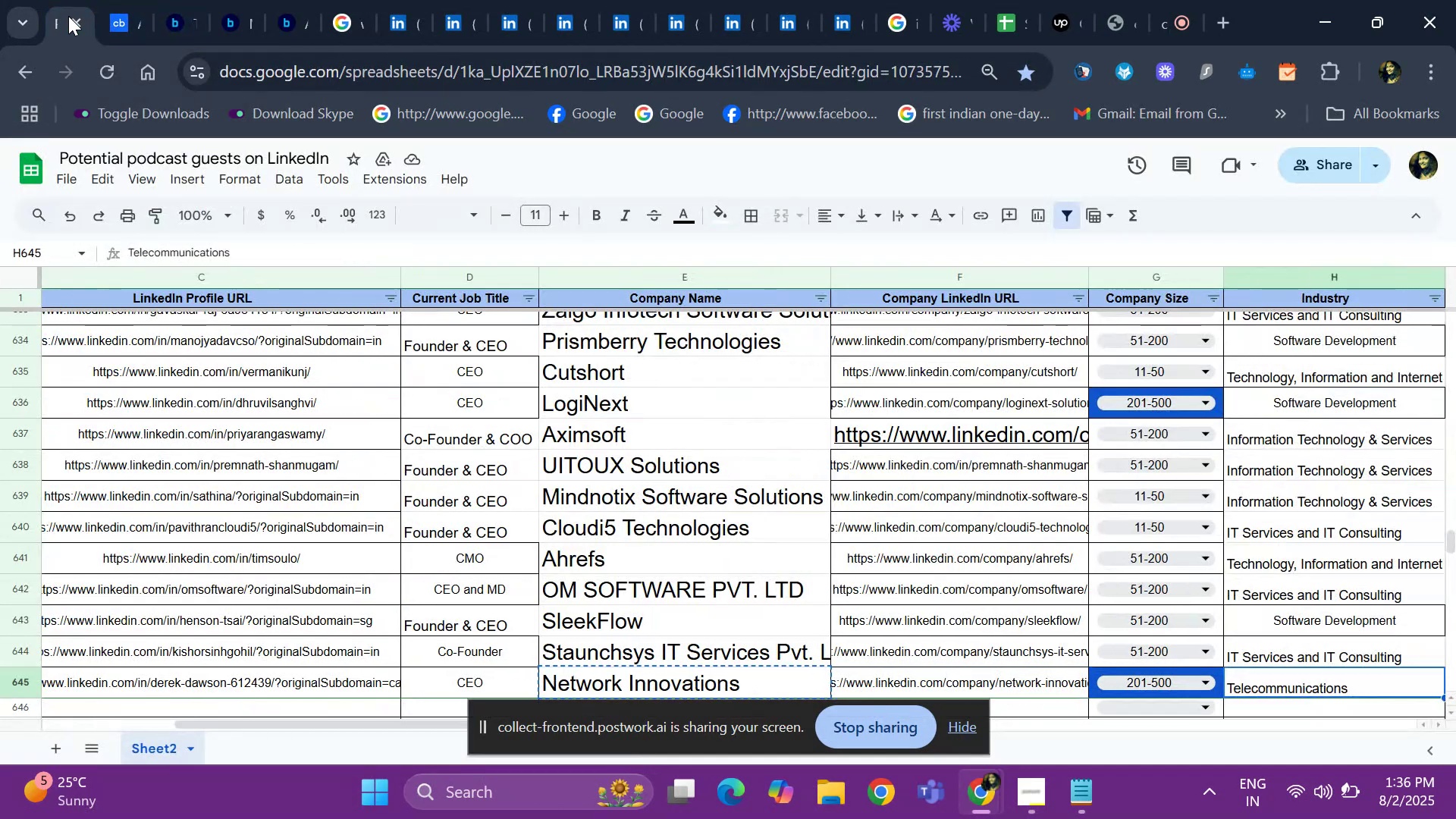 
key(ArrowRight)
 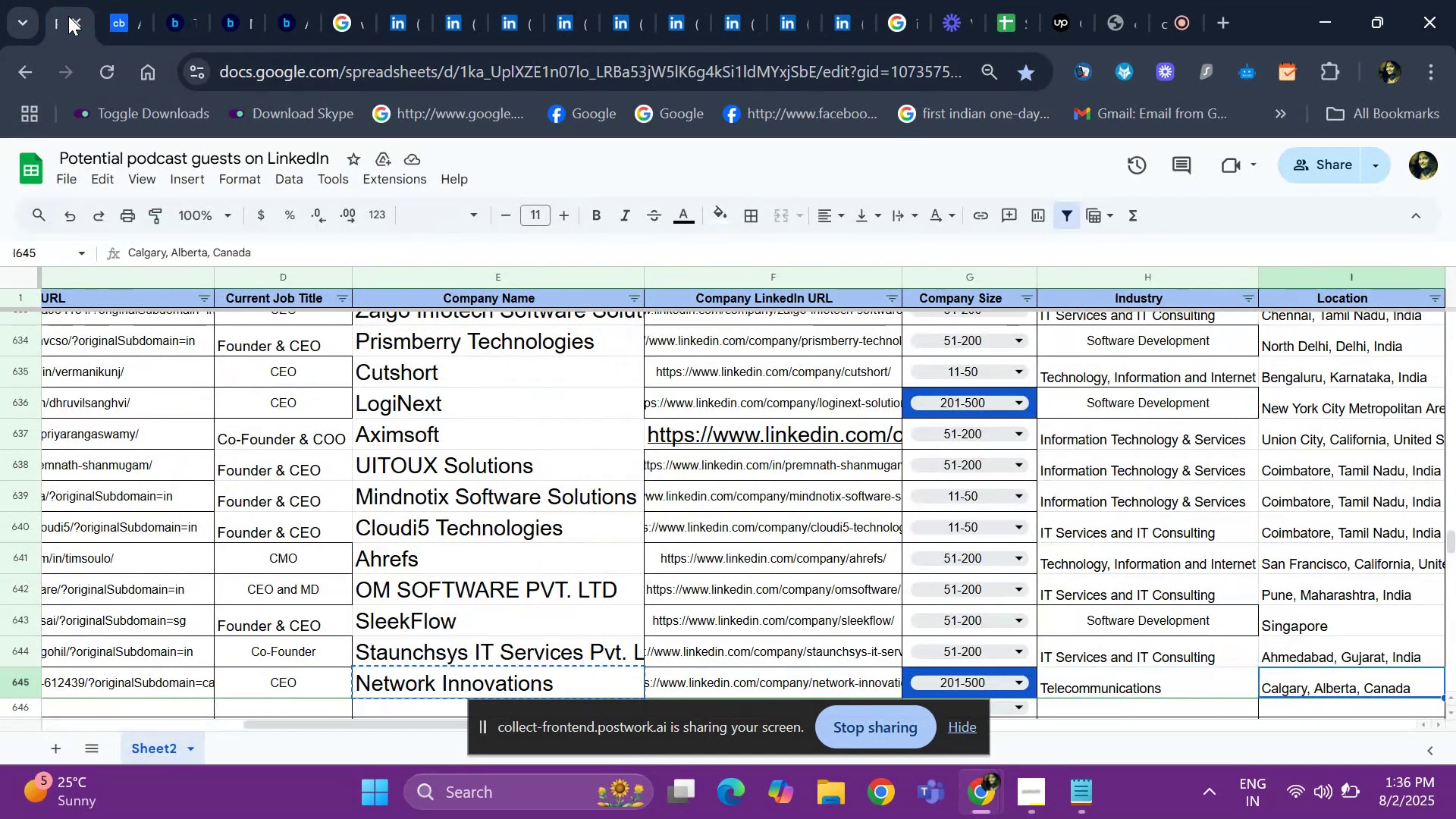 
key(ArrowRight)
 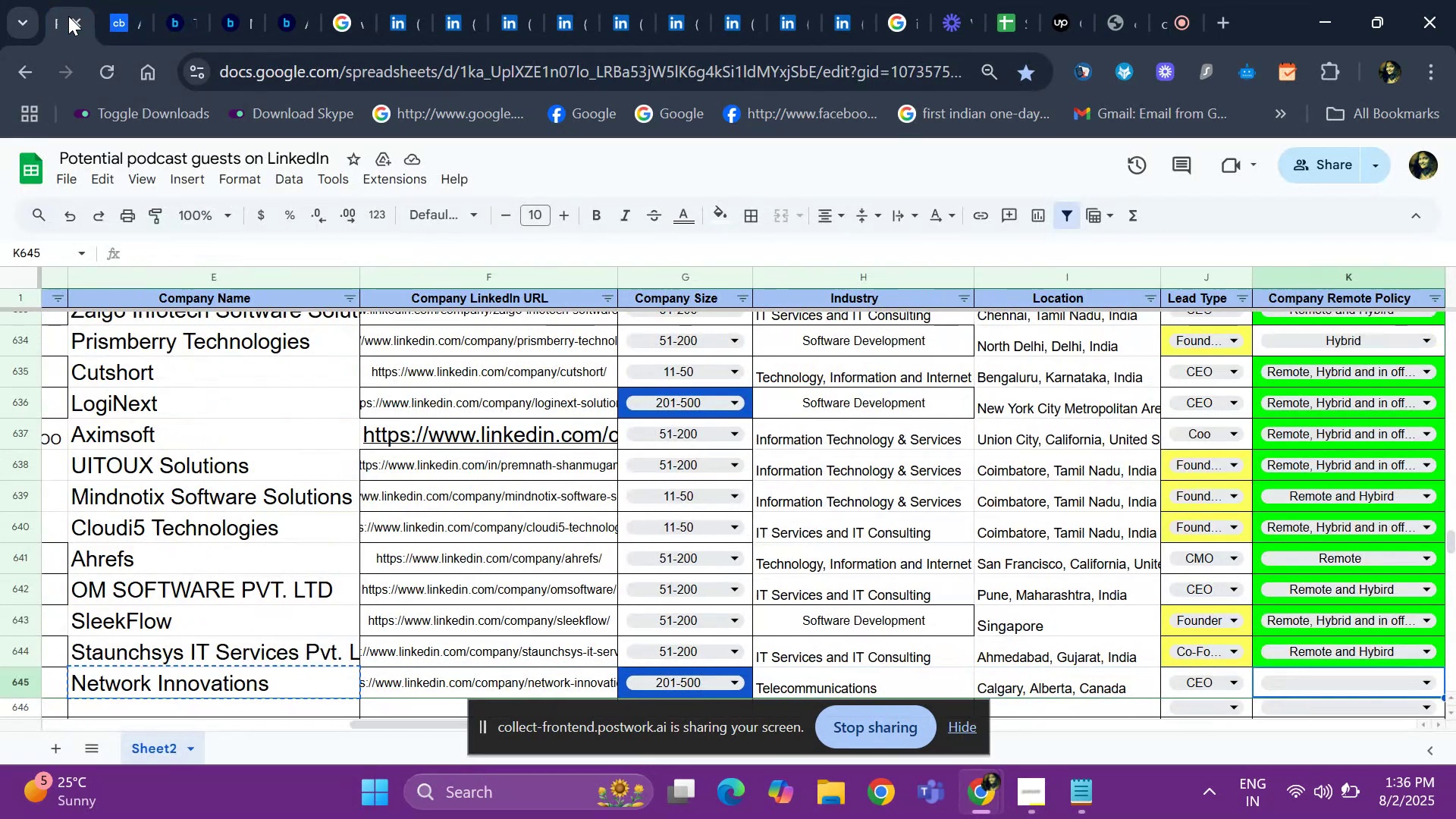 
key(Enter)
 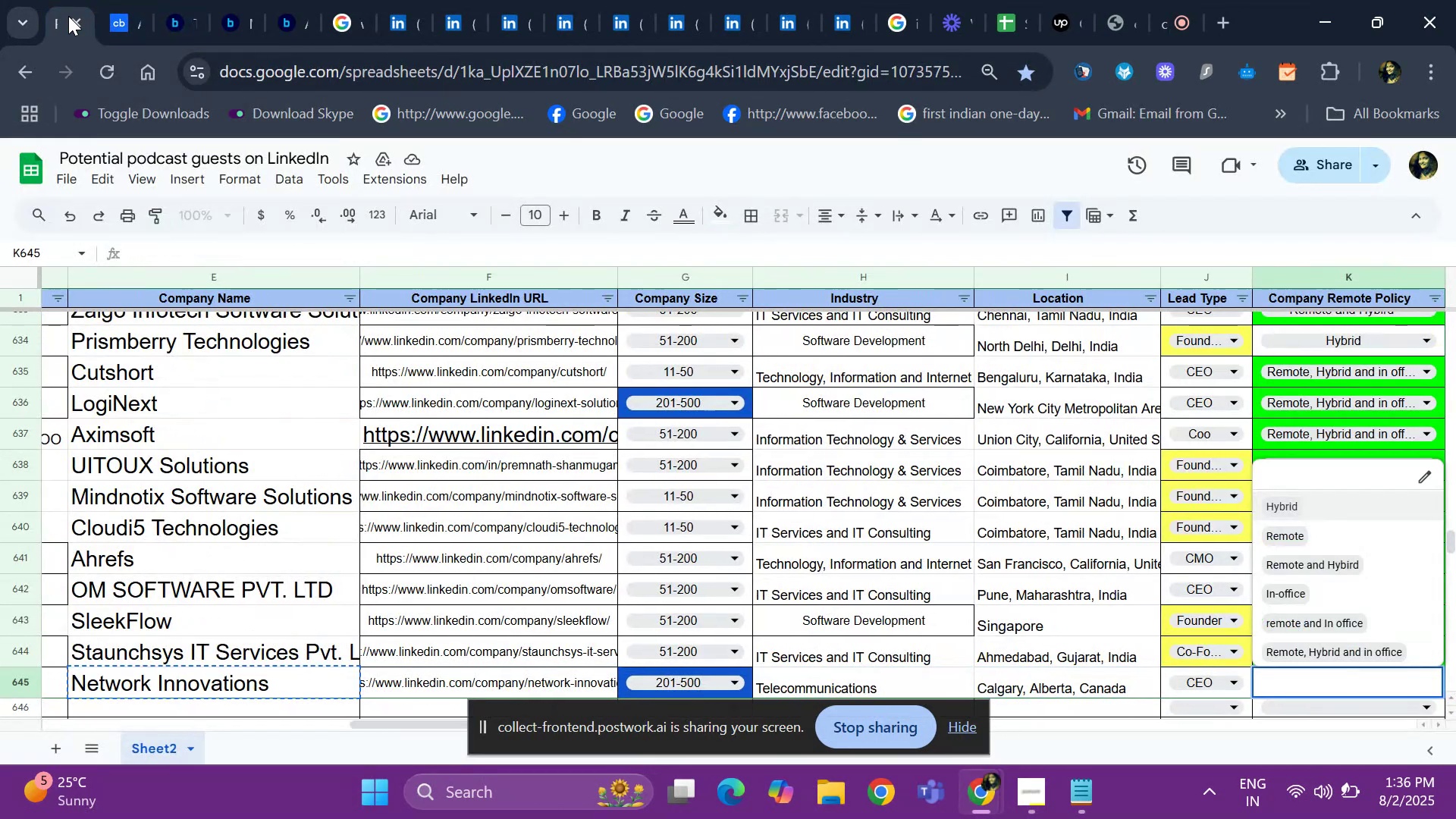 
key(ArrowDown)
 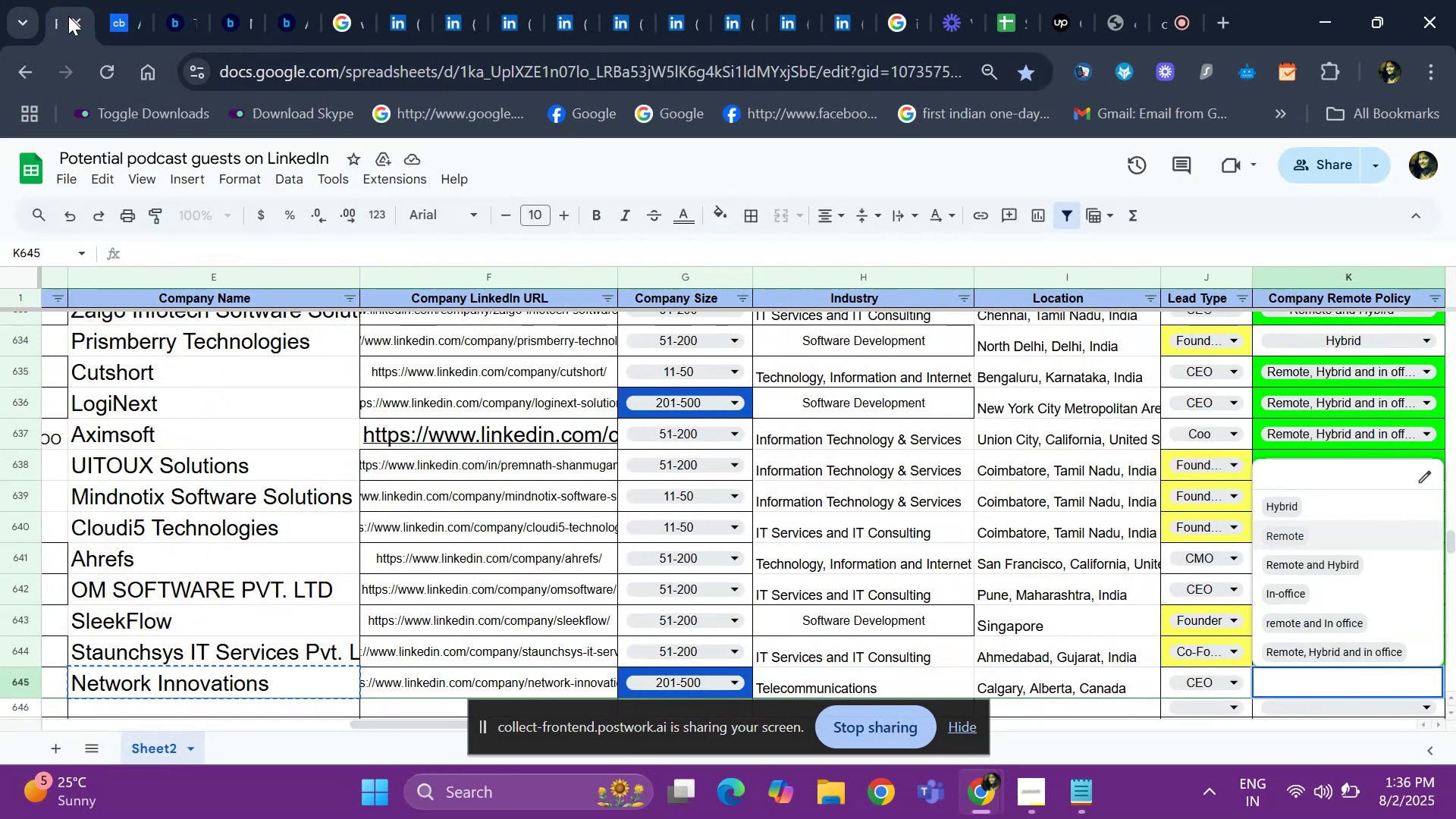 
key(ArrowUp)
 